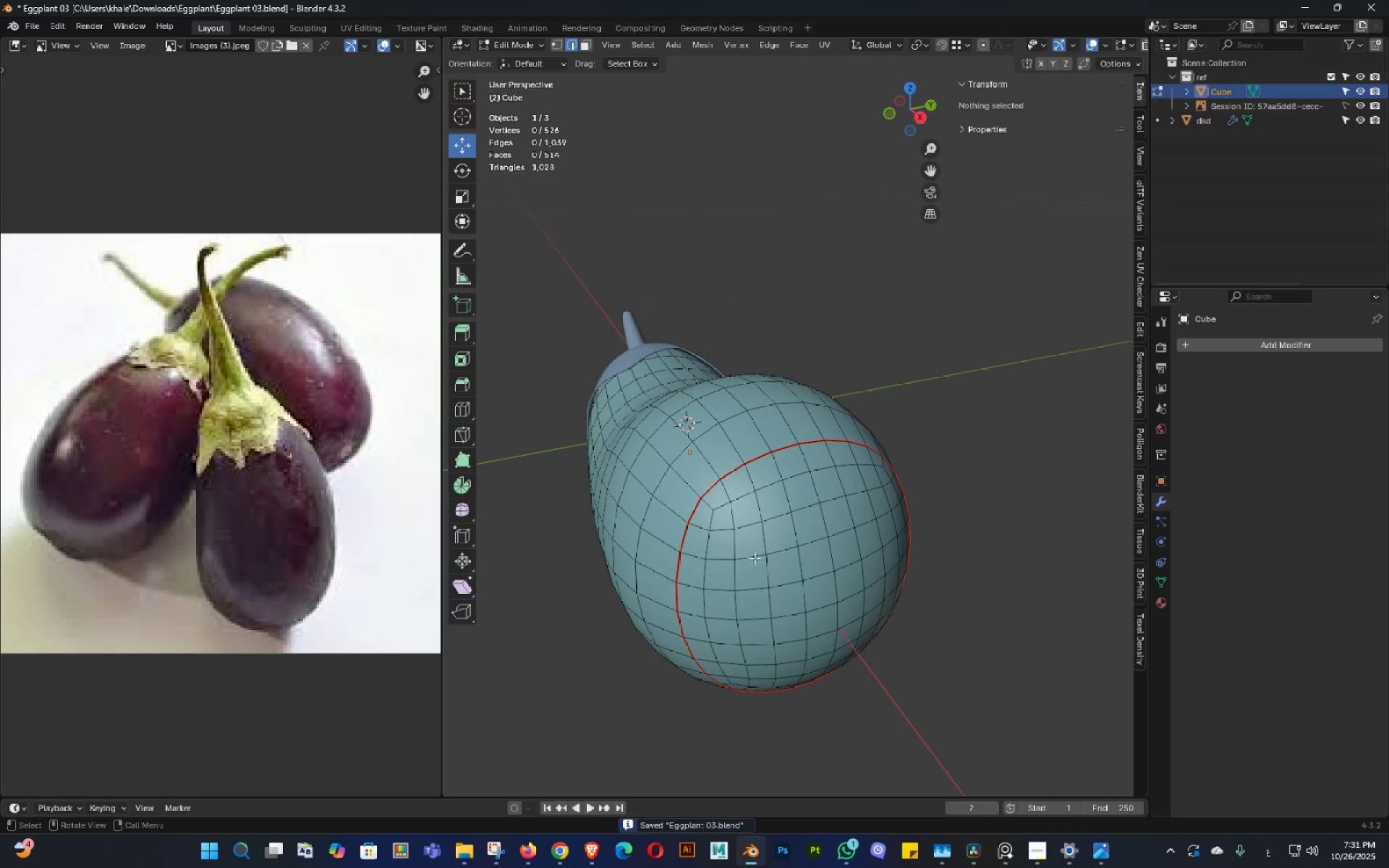 
key(Shift+ShiftLeft)
 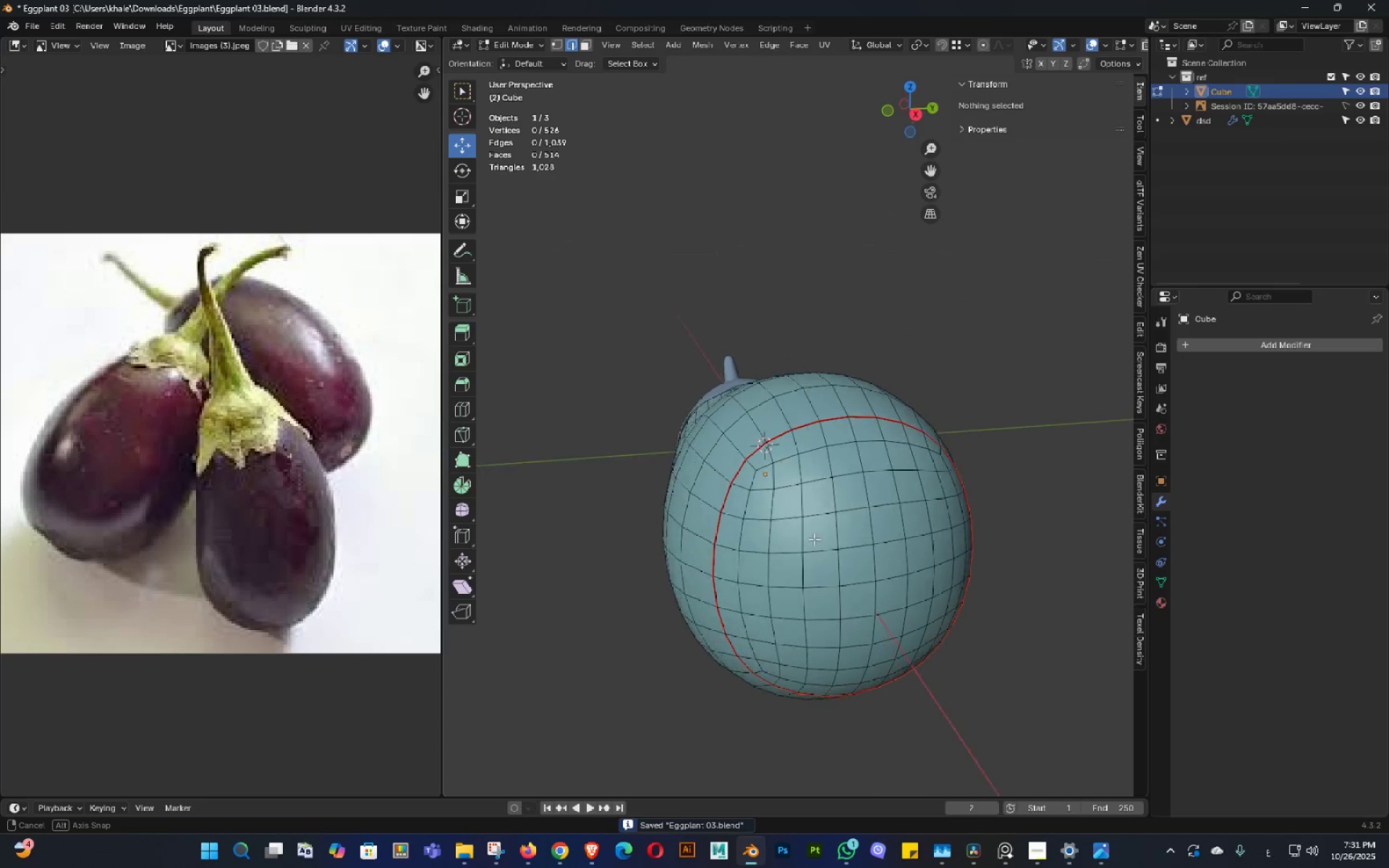 
scroll: coordinate [830, 535], scroll_direction: up, amount: 1.0
 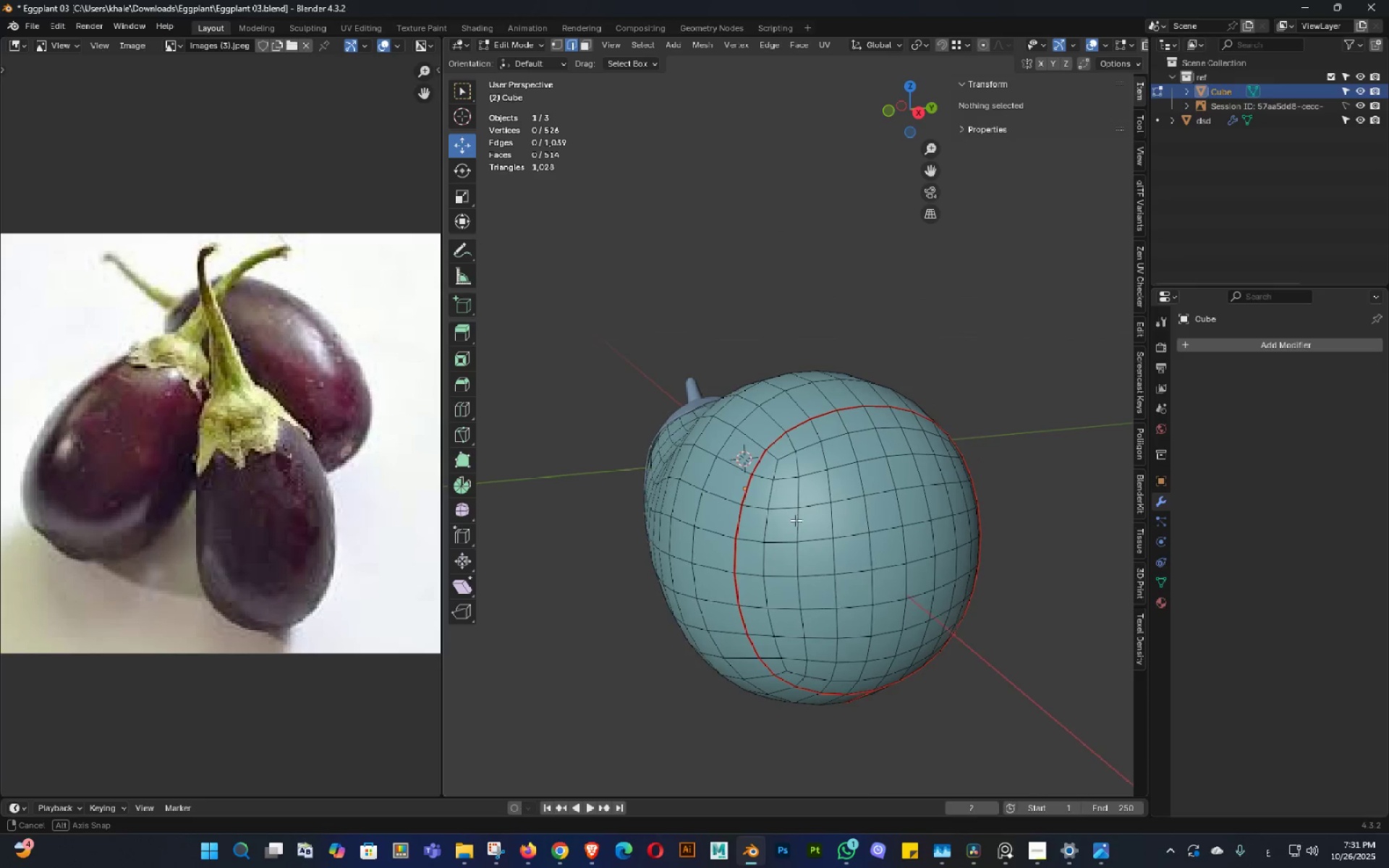 
hold_key(key=AltLeft, duration=0.52)
left_click([794, 506])
 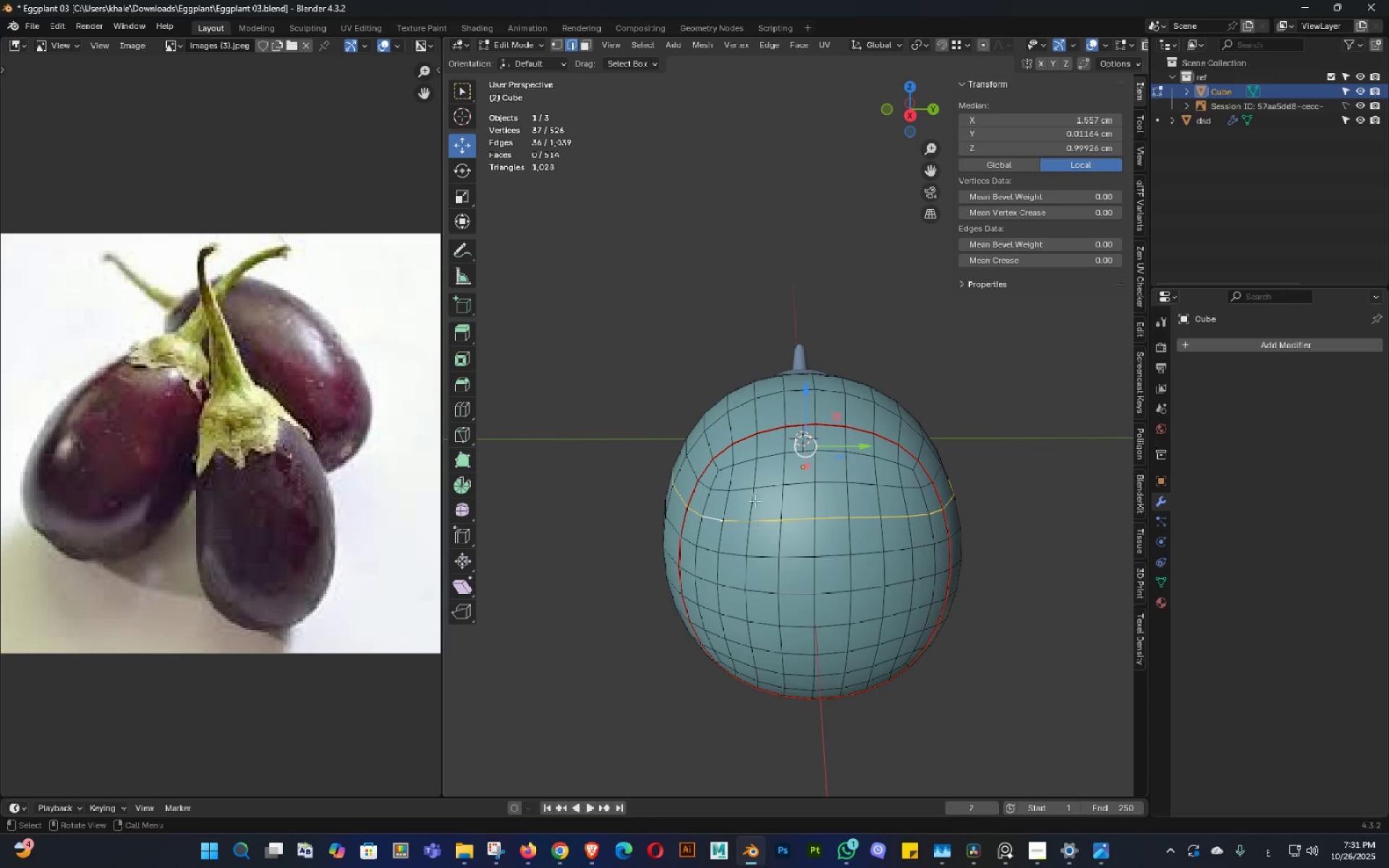 
hold_key(key=AltLeft, duration=3.15)
left_click([735, 500])
 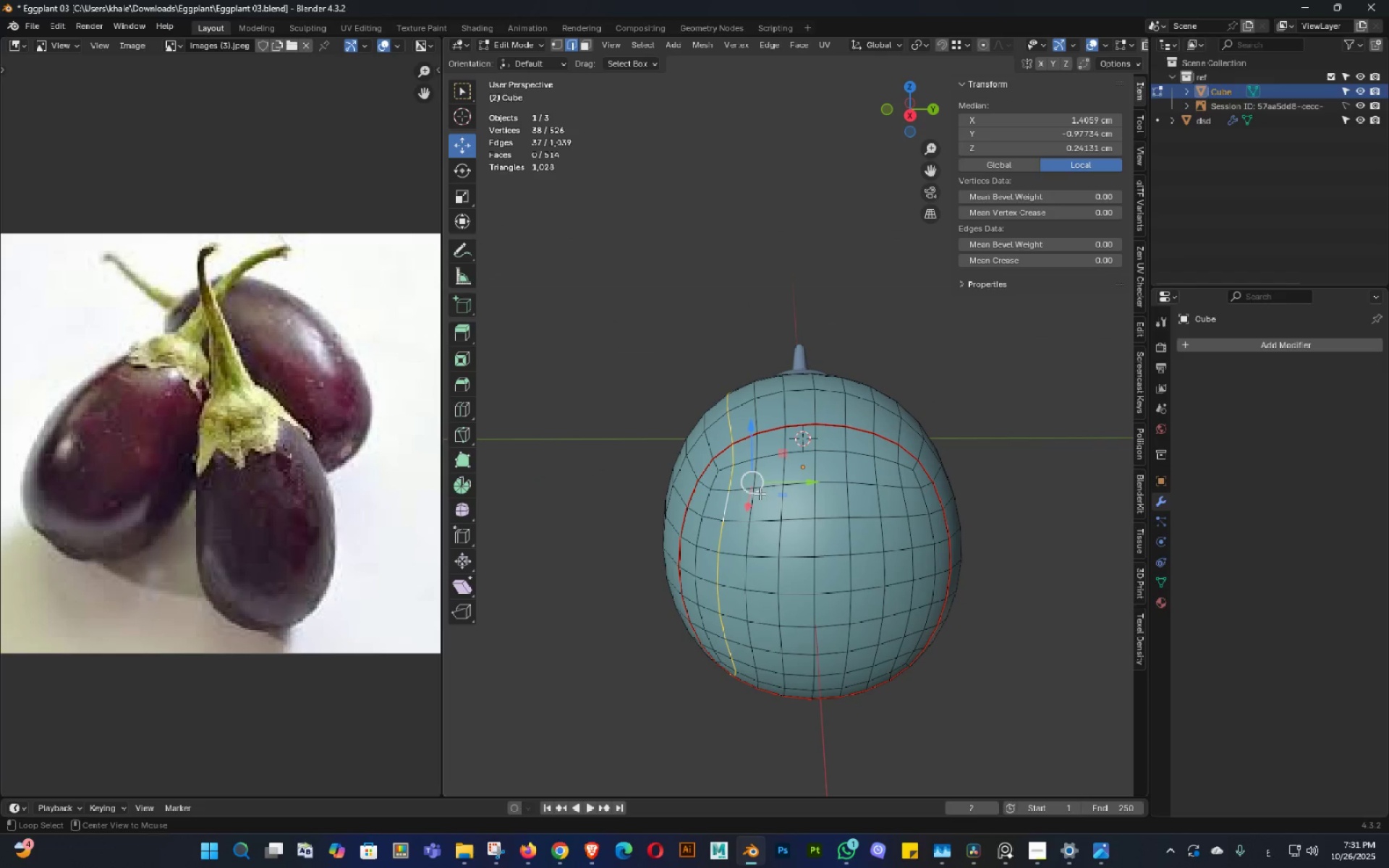 
hold_key(key=ShiftLeft, duration=1.52)
left_click([782, 509])
 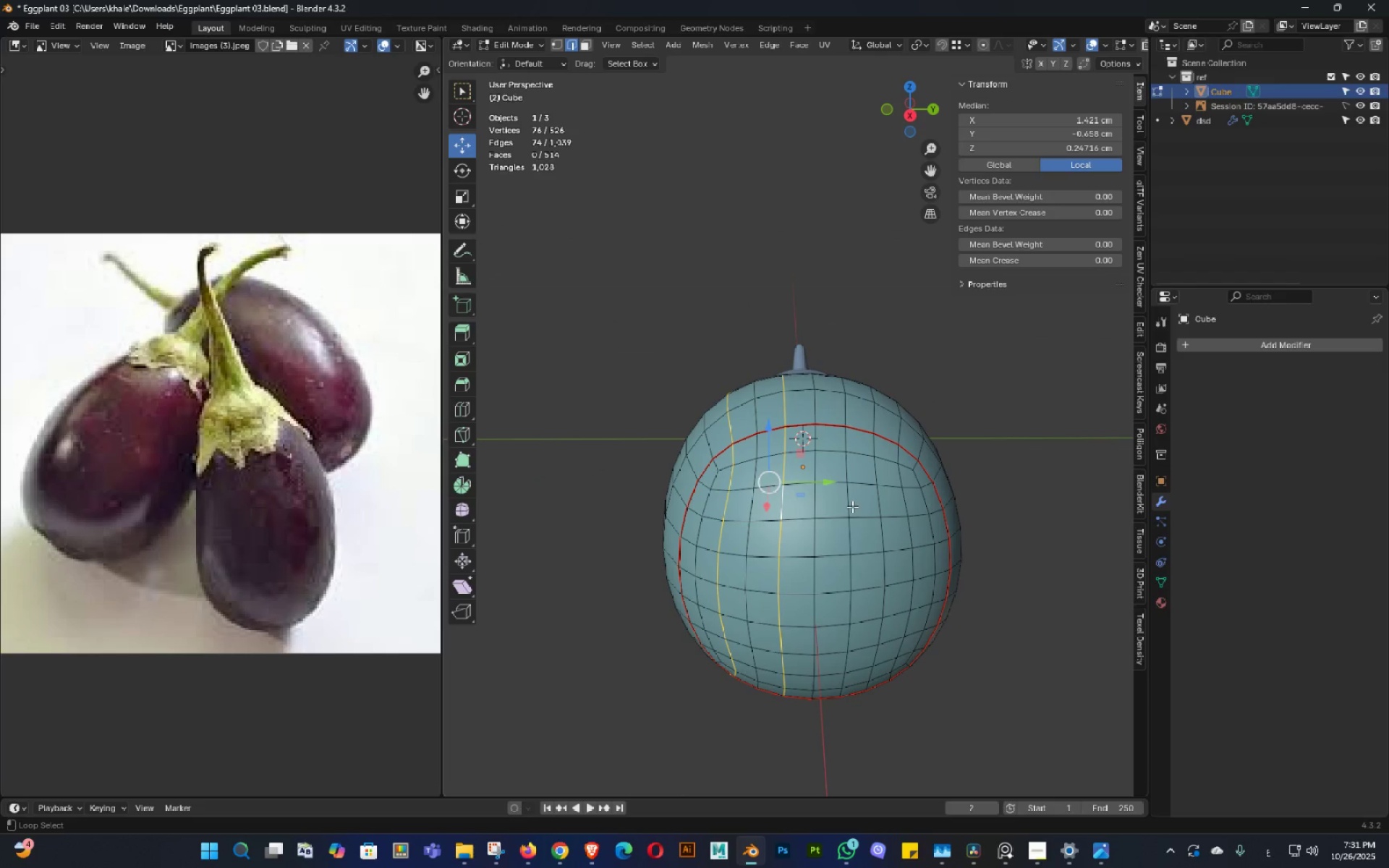 
left_click([852, 506])
 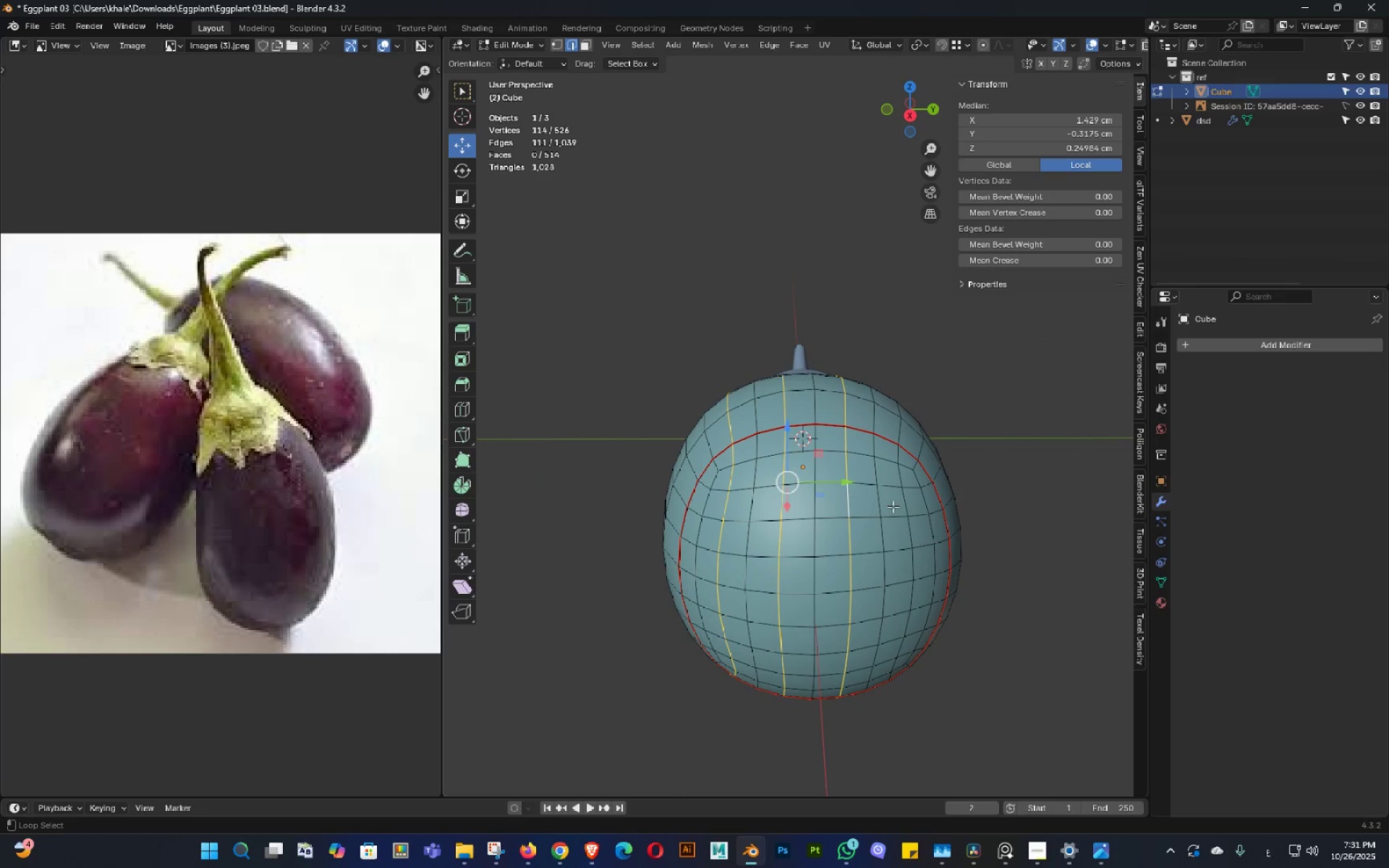 
hold_key(key=ShiftLeft, duration=0.8)
left_click([899, 503])
 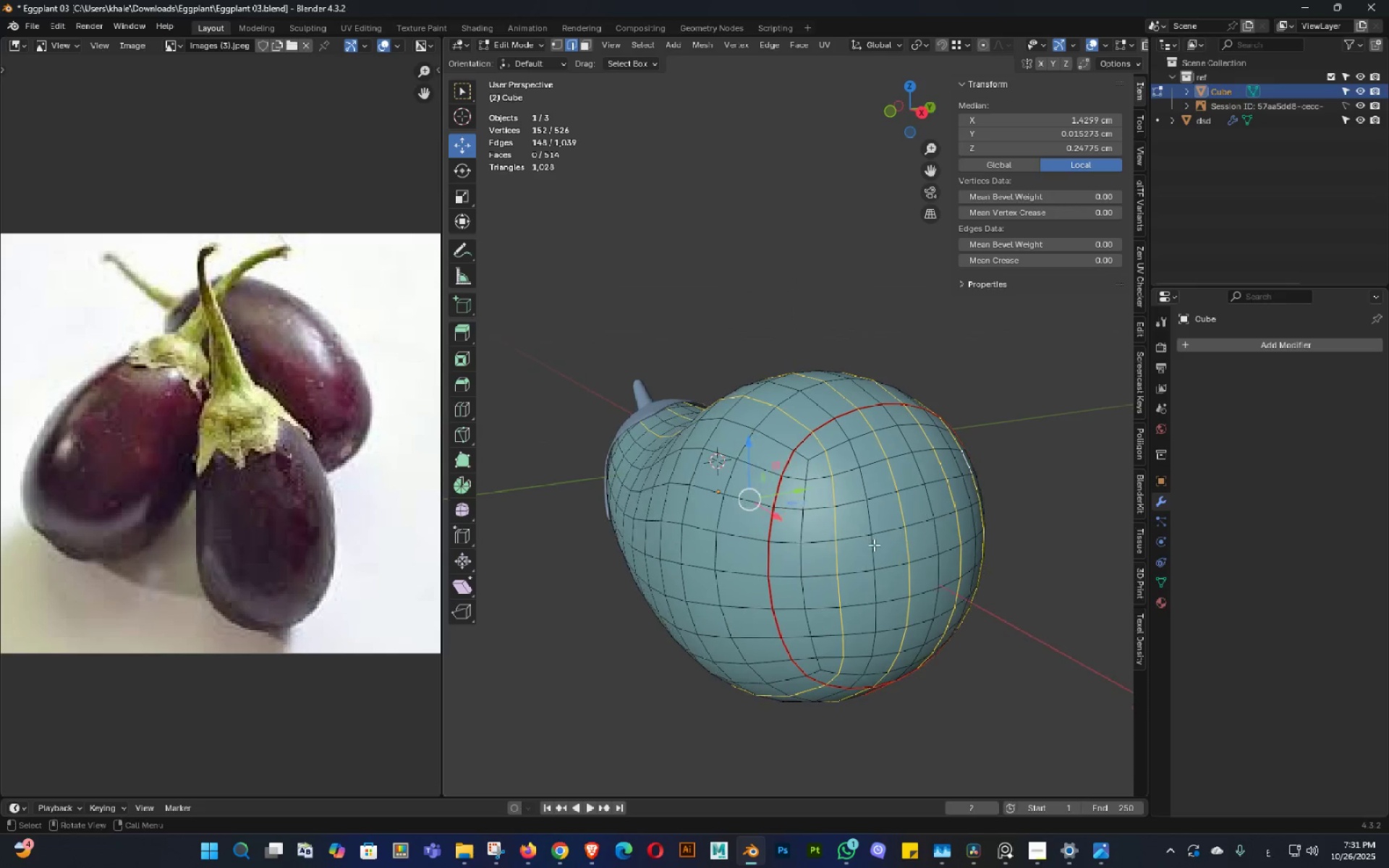 
hold_key(key=ShiftLeft, duration=3.69)
hold_key(key=AltLeft, duration=1.53)
left_click([846, 475])
 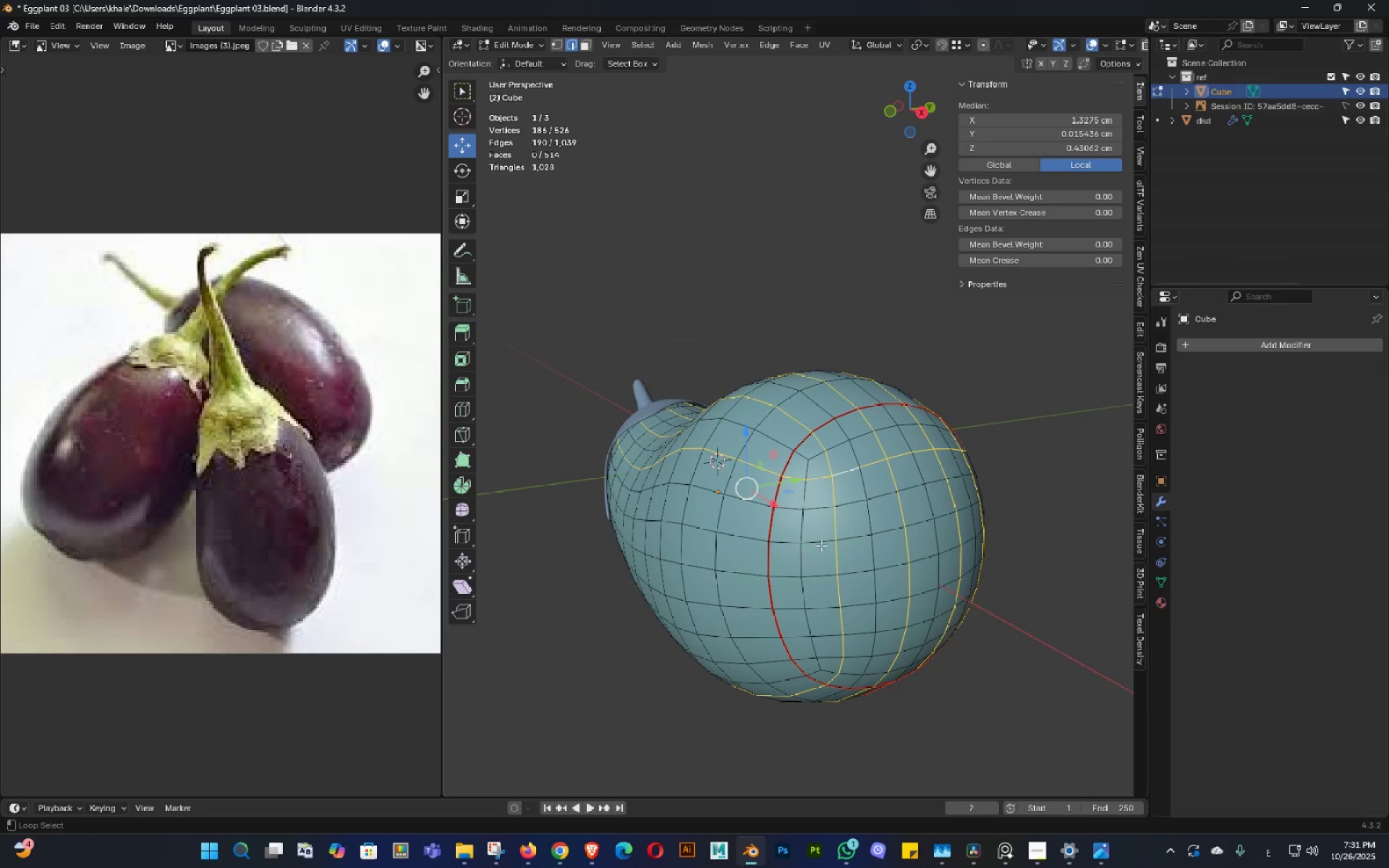 
hold_key(key=AltLeft, duration=1.52)
left_click([858, 538])
 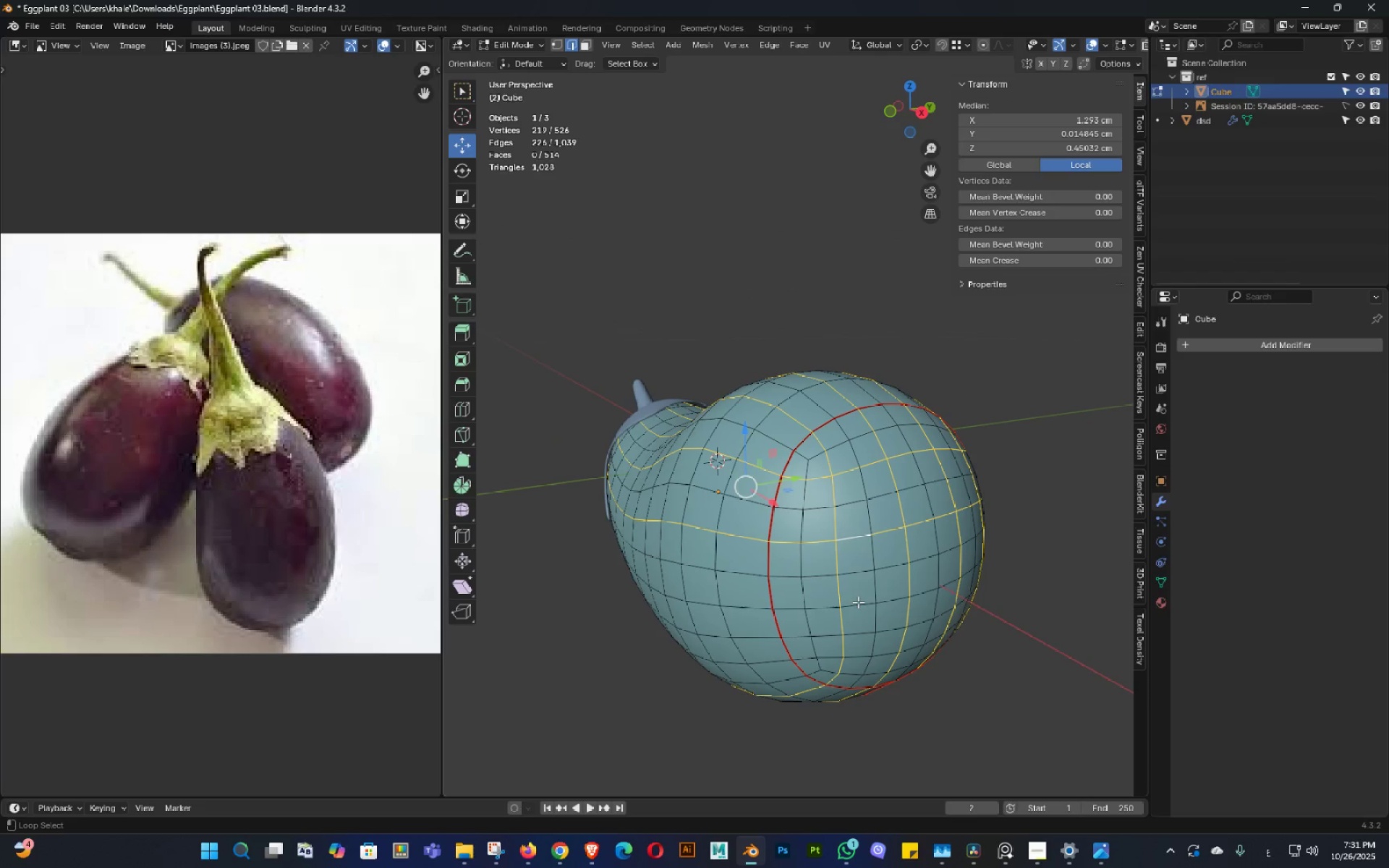 
left_click([858, 602])
 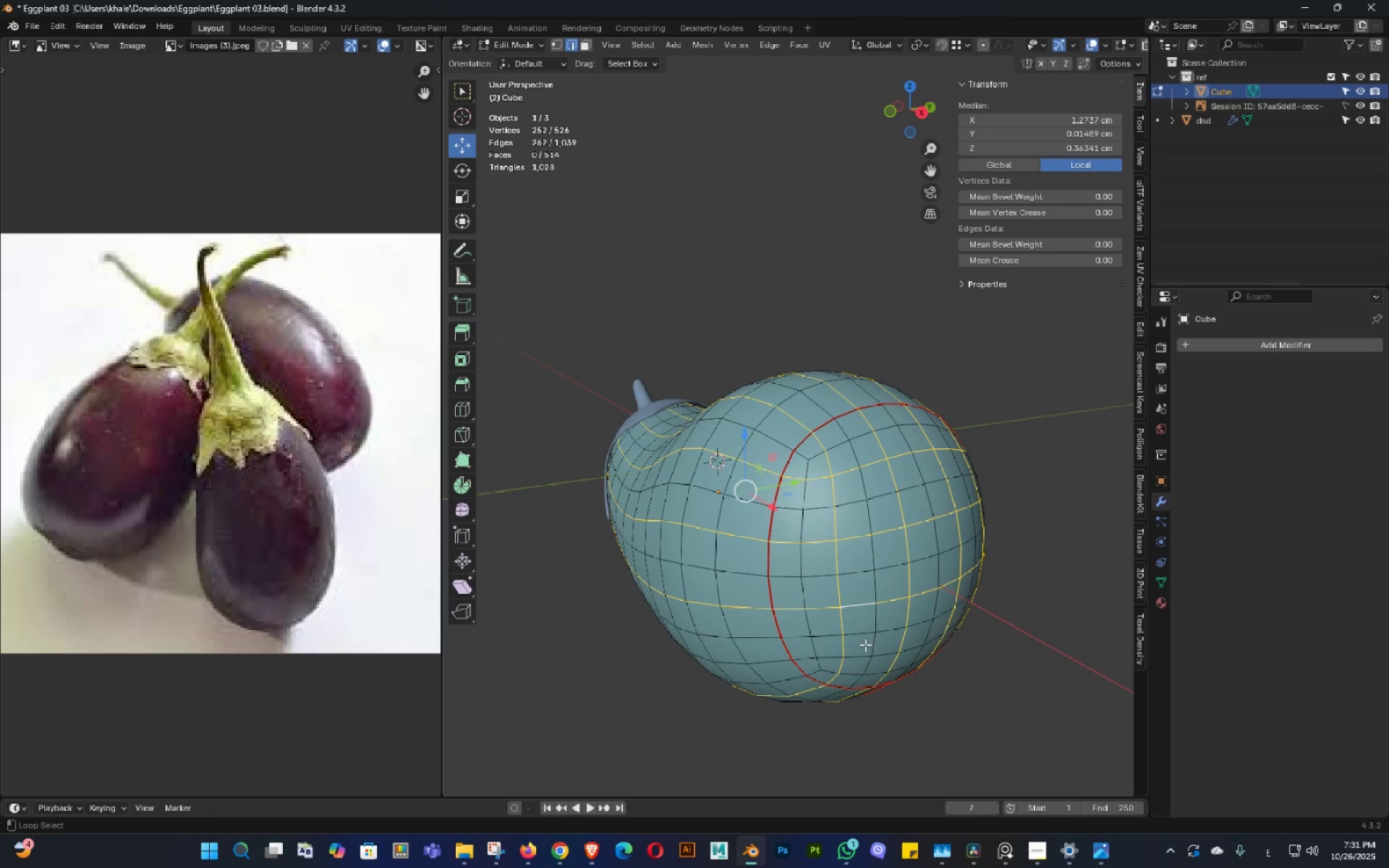 
hold_key(key=AltLeft, duration=0.59)
left_click([865, 650])
 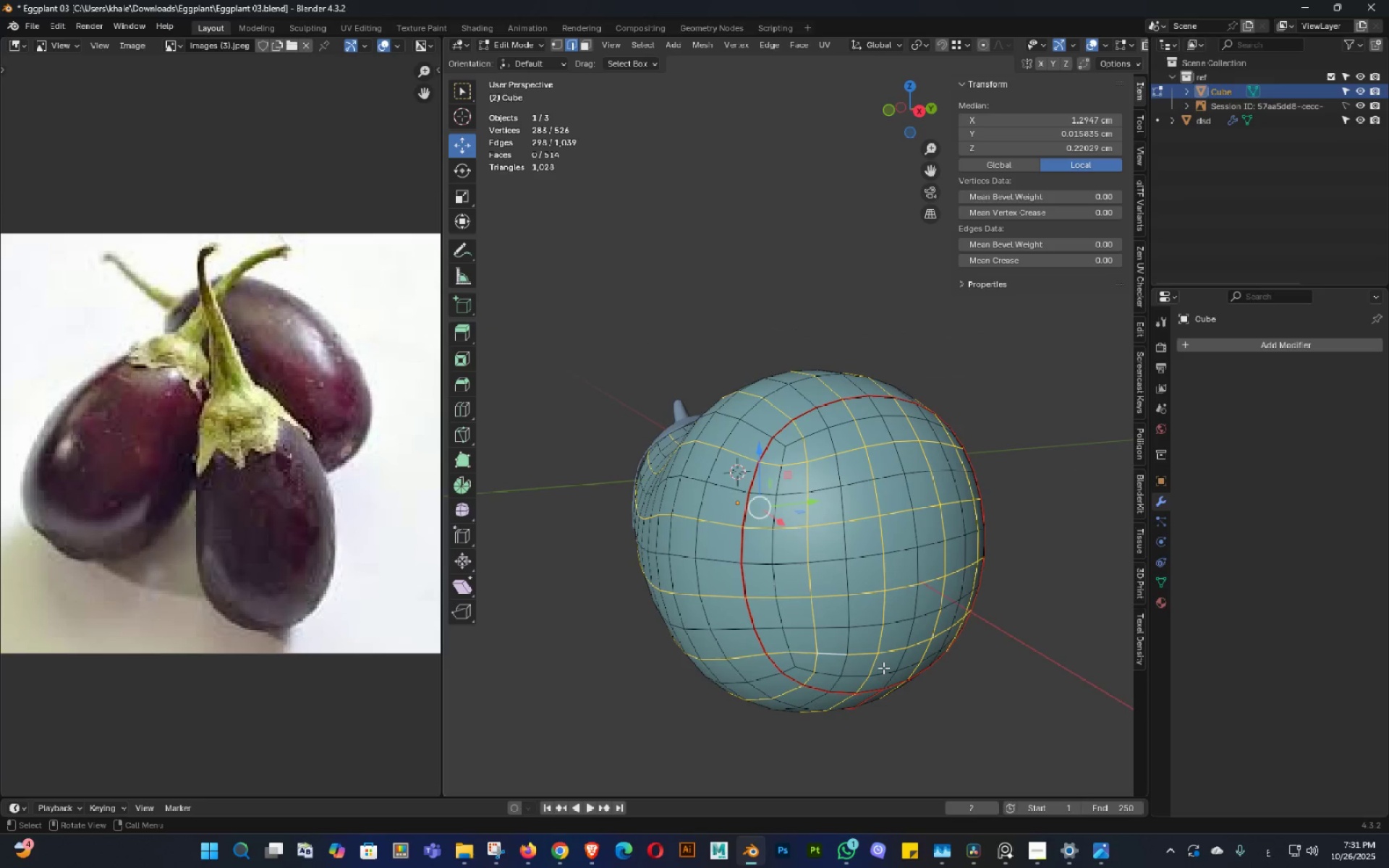 
key(X)
 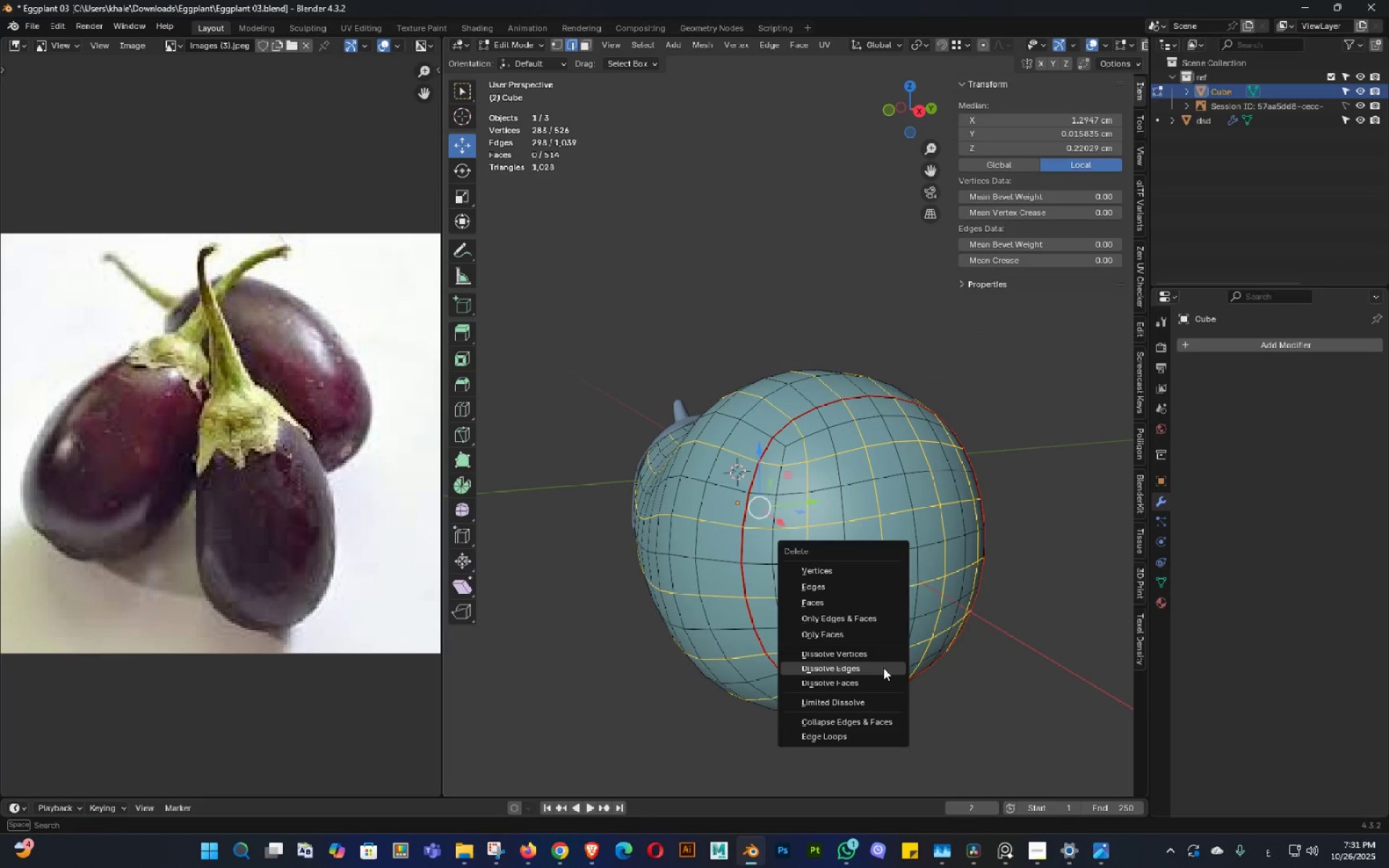 
left_click([883, 668])
 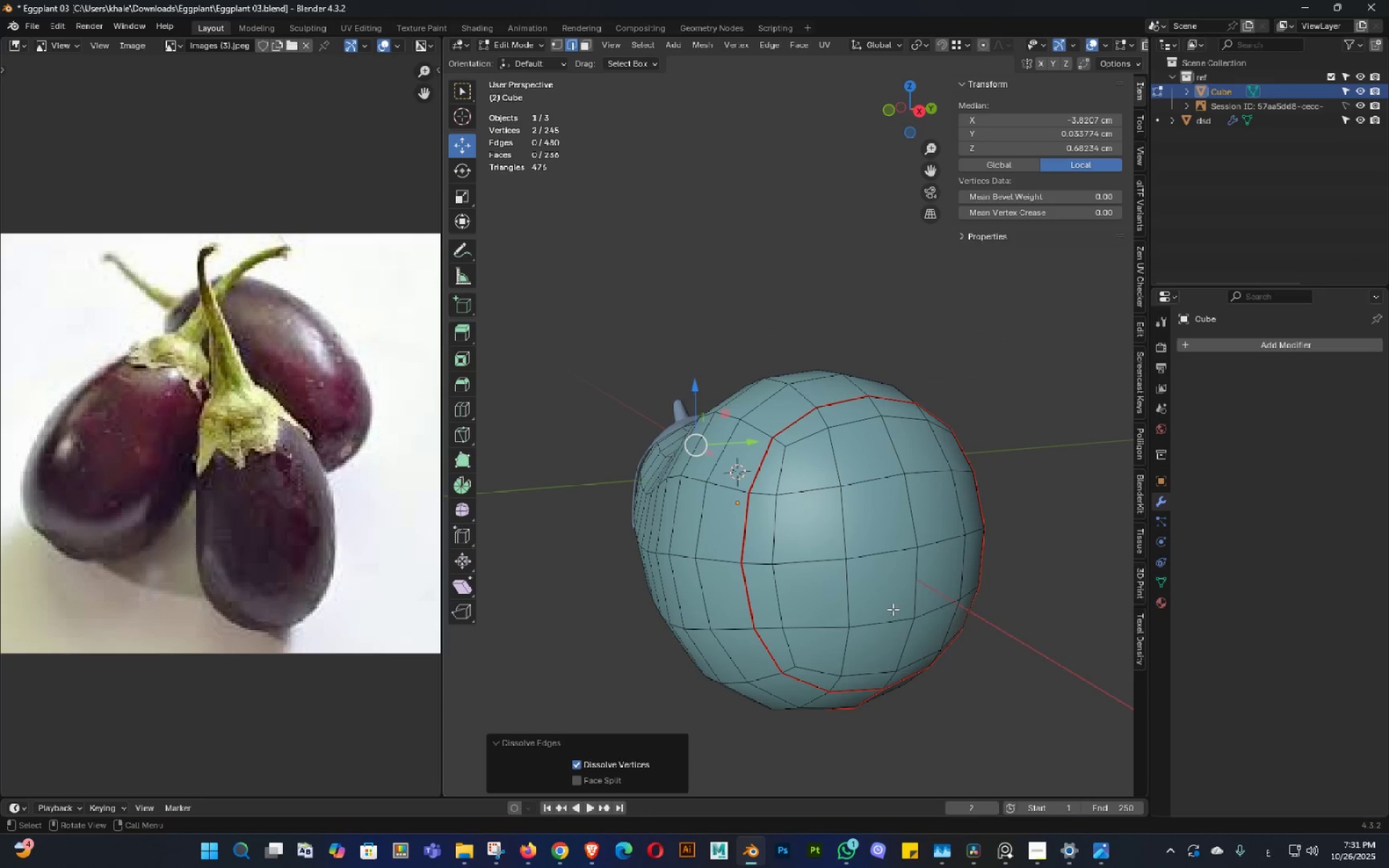 
key(Tab)
 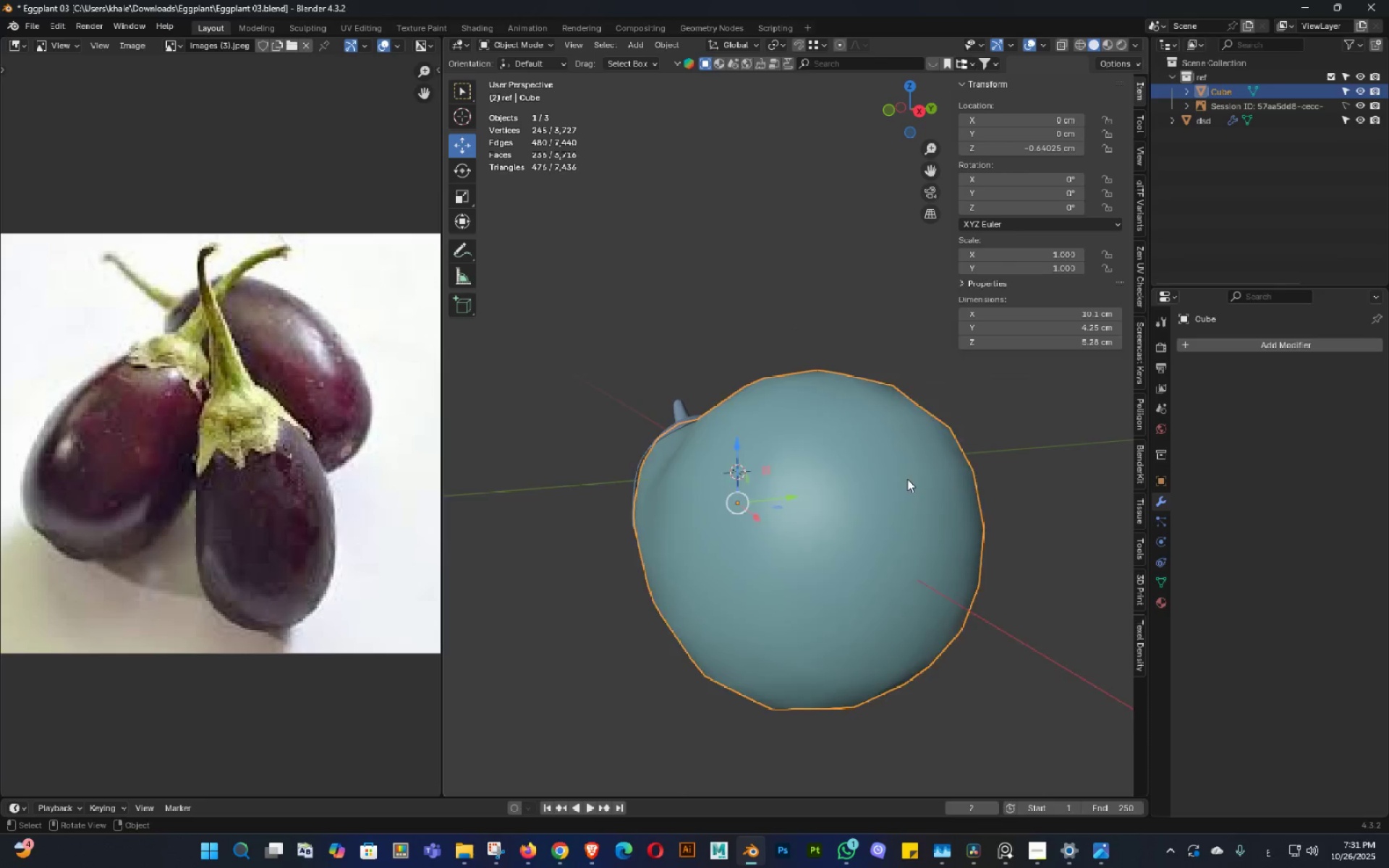 
scroll: coordinate [907, 479], scroll_direction: down, amount: 2.0
 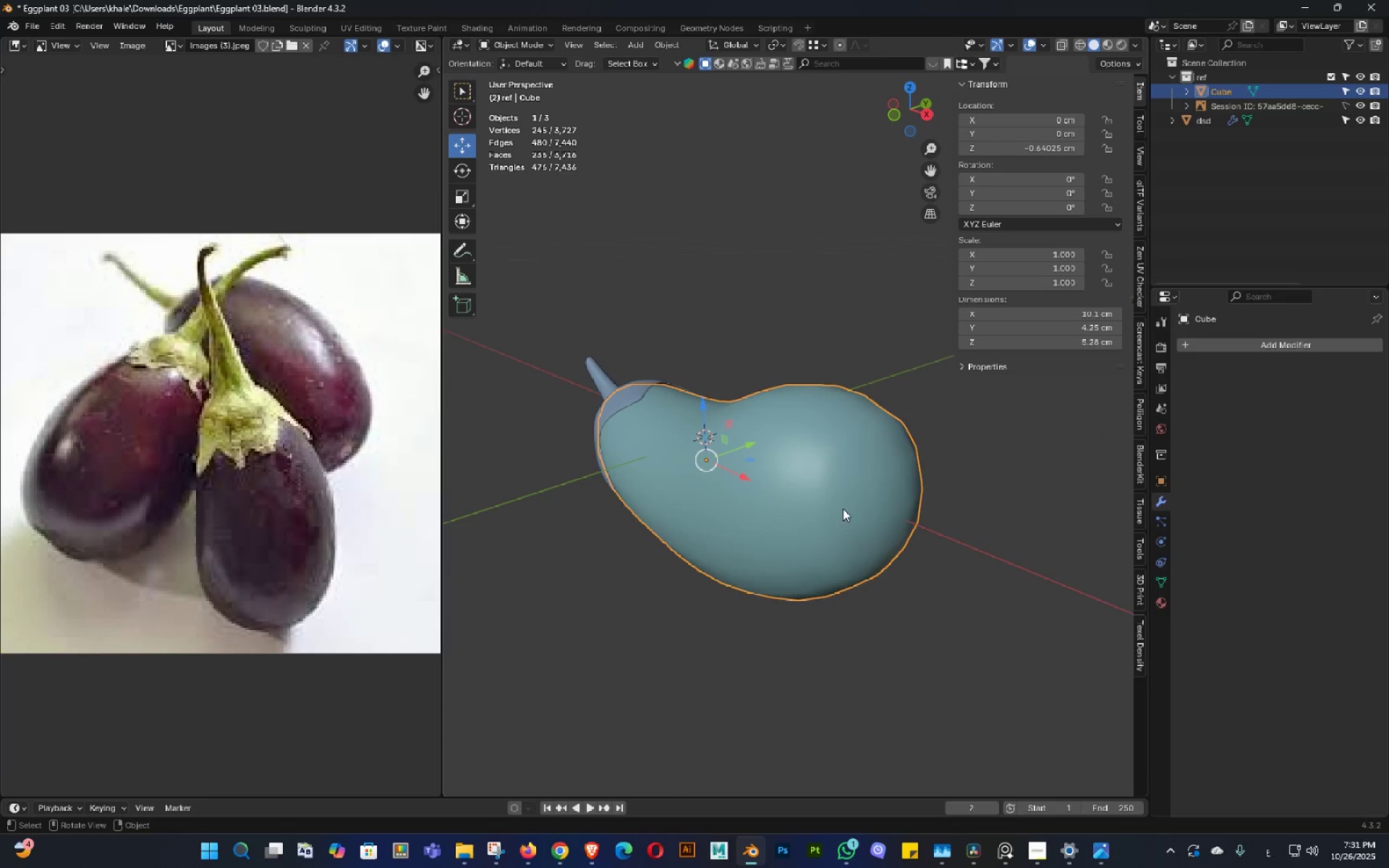 
left_click([821, 493])
 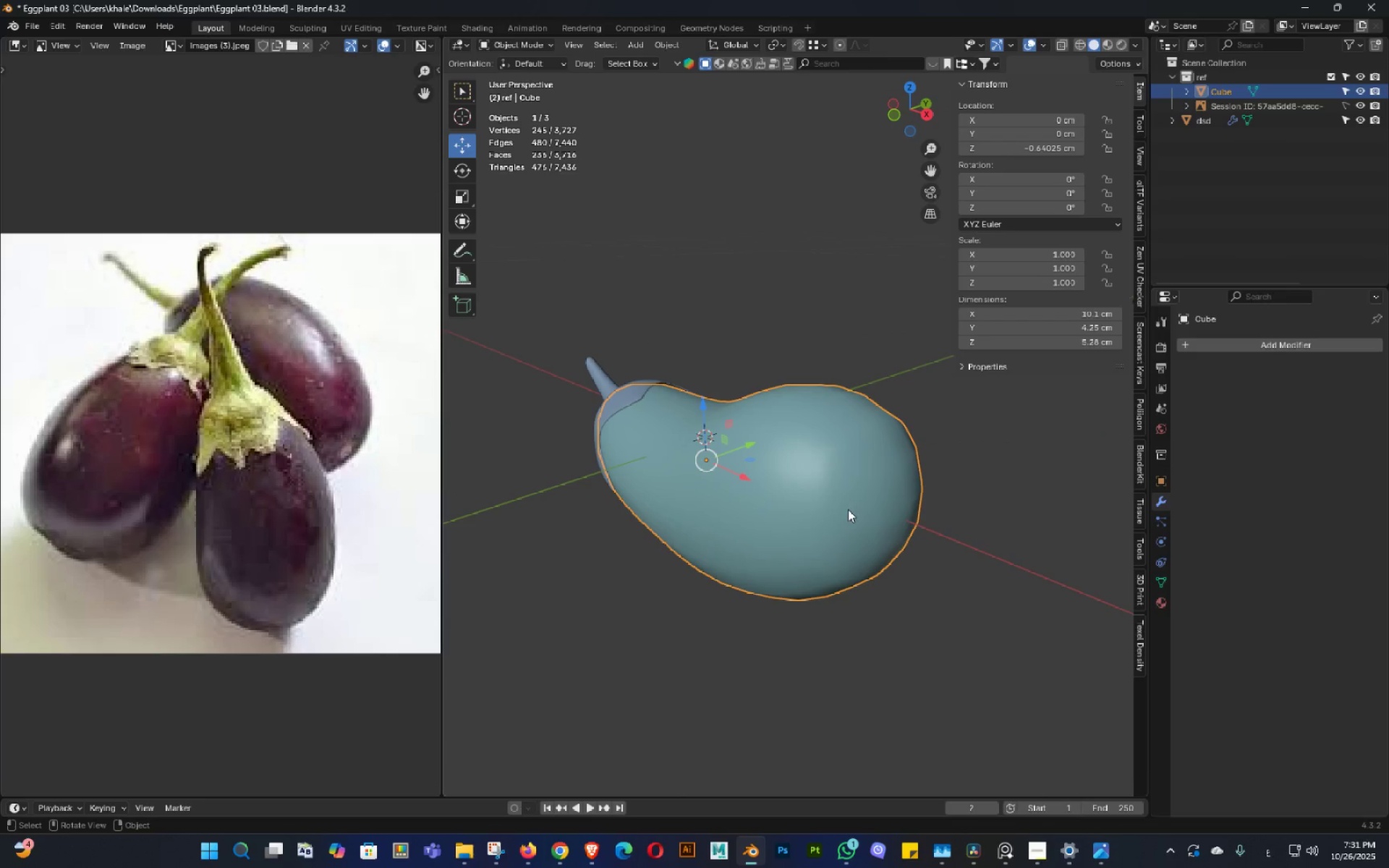 
type(12)
 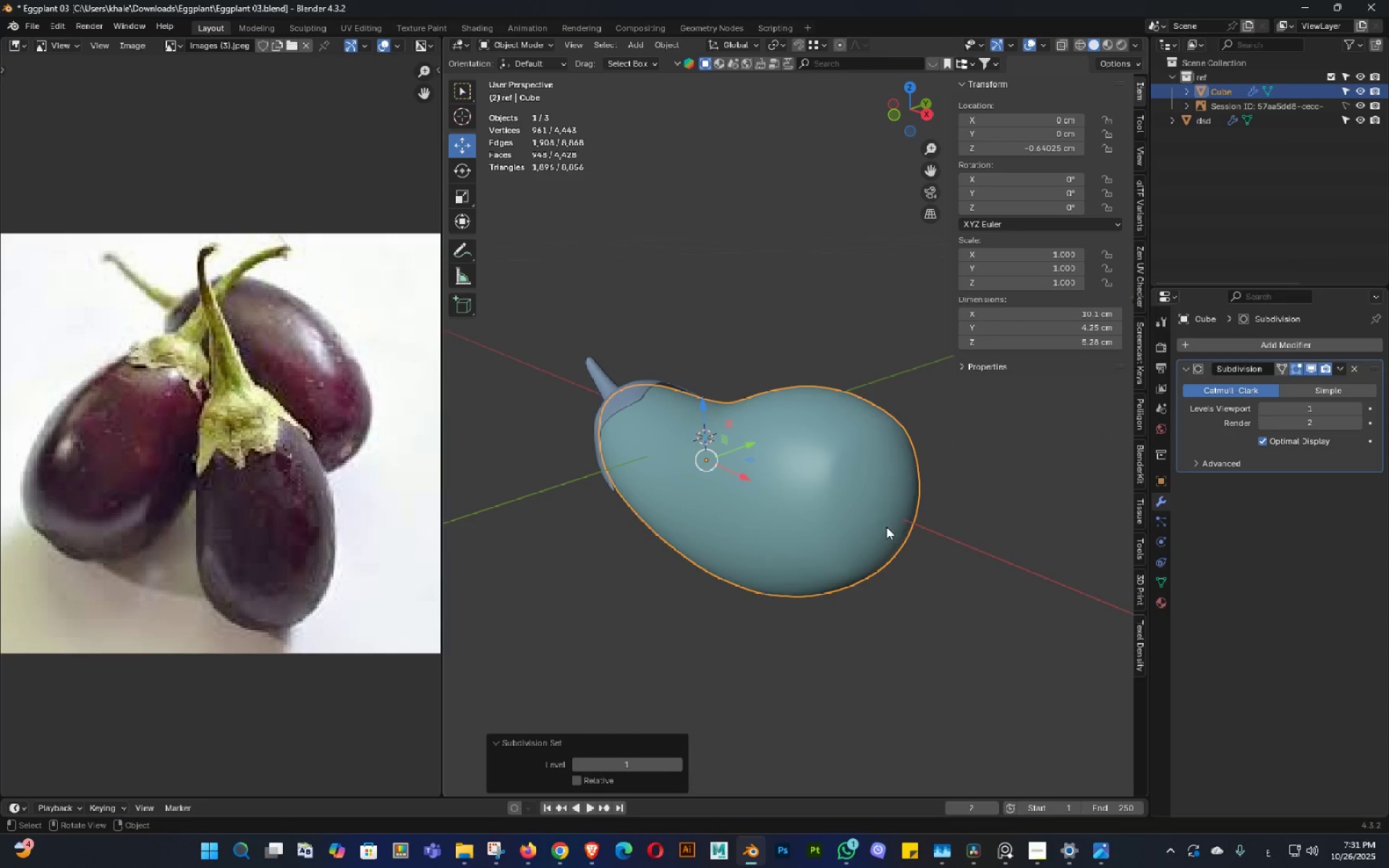 
key(Control+Z)
 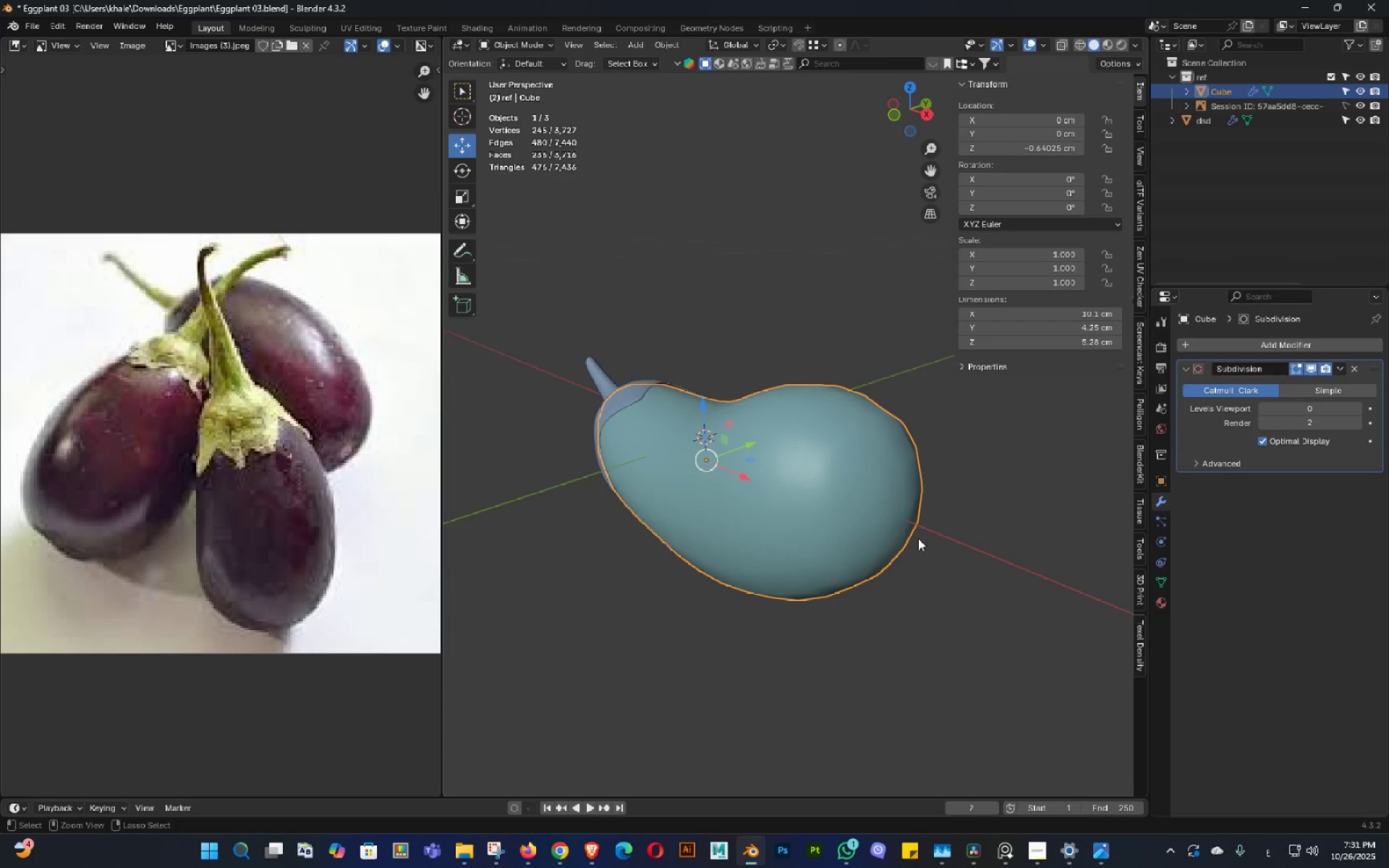 
key(Control+Z)
 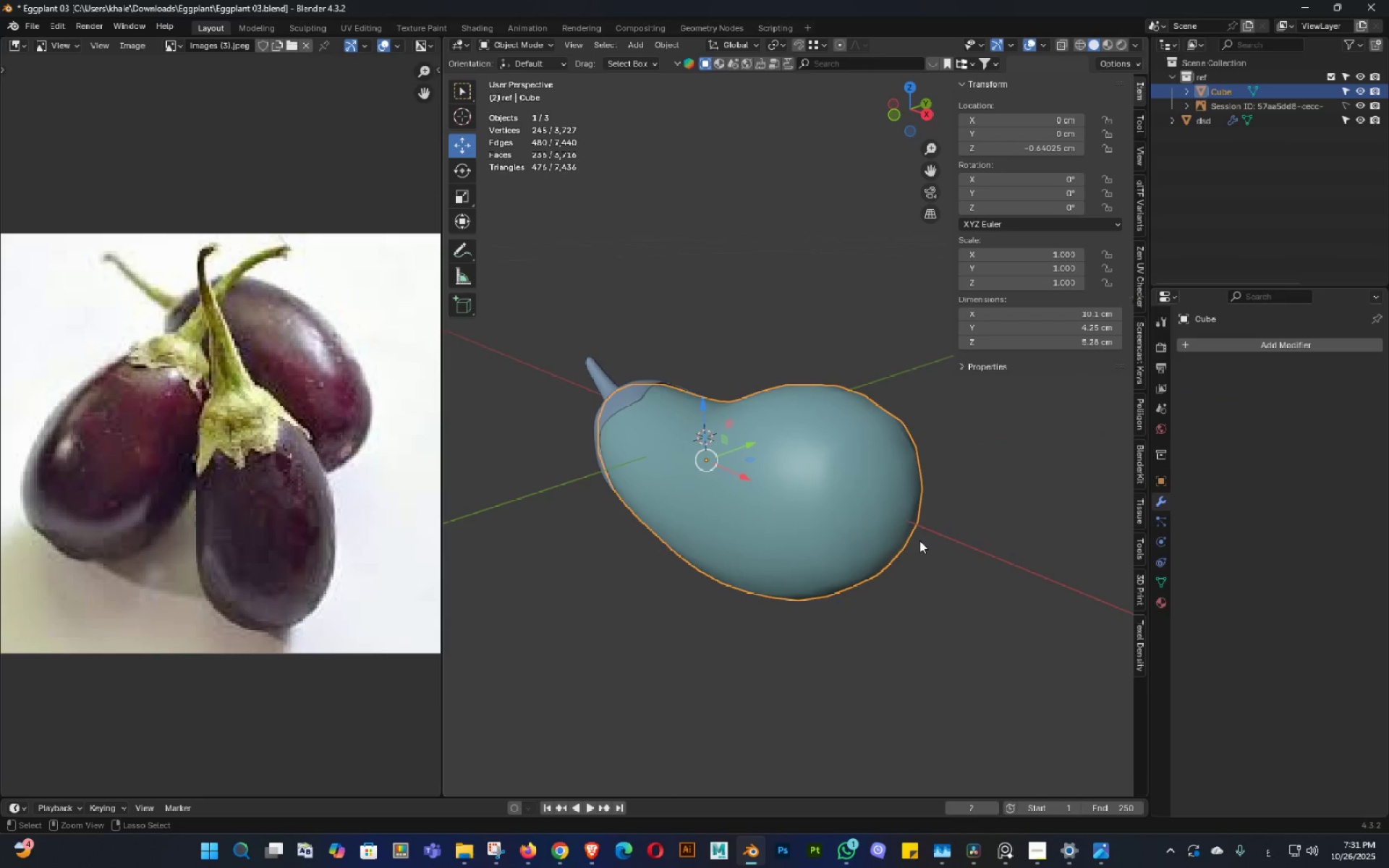 
key(Control+Z)
 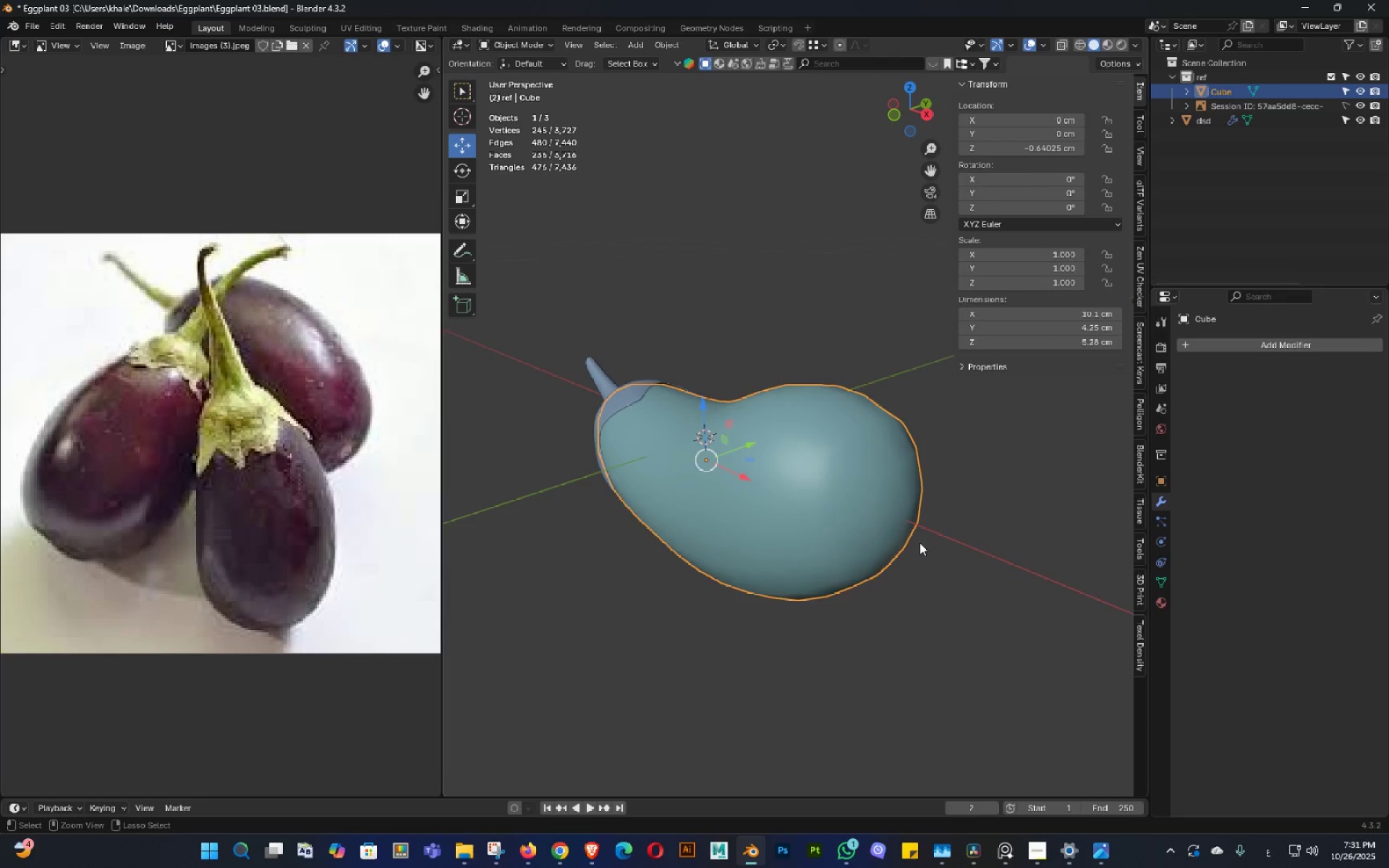 
key(Control+Z)
 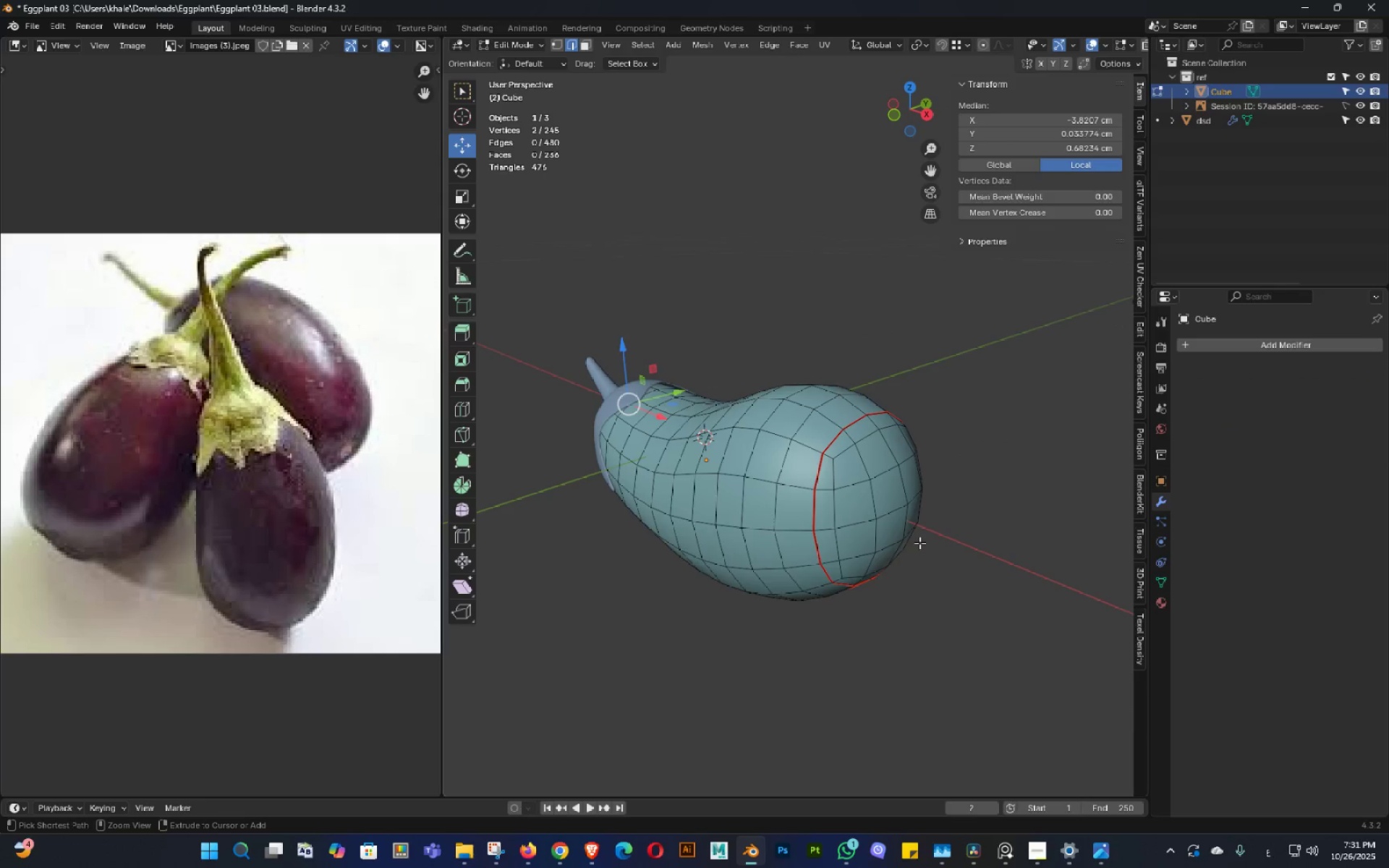 
key(Control+Z)
 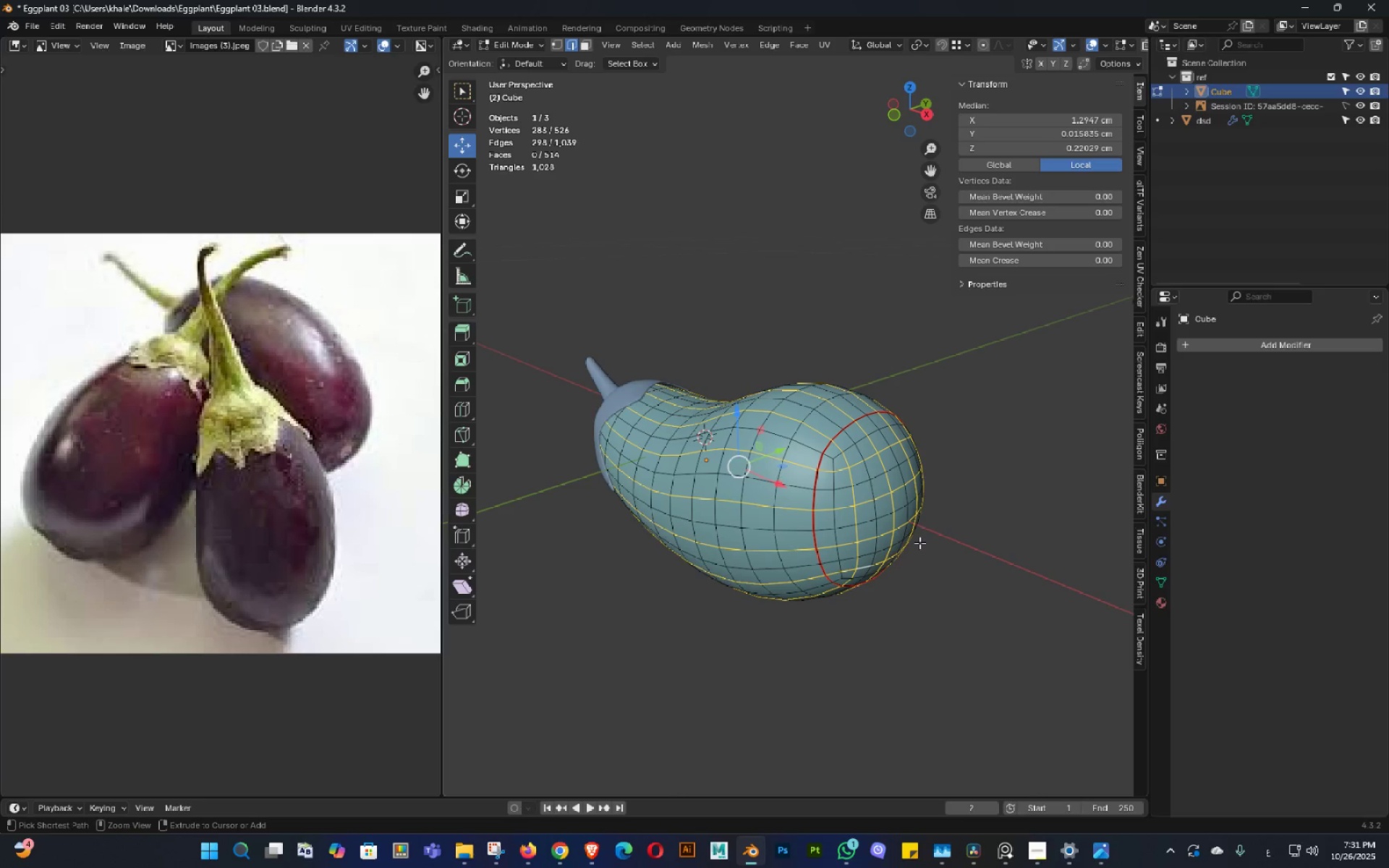 
key(Control+Z)
 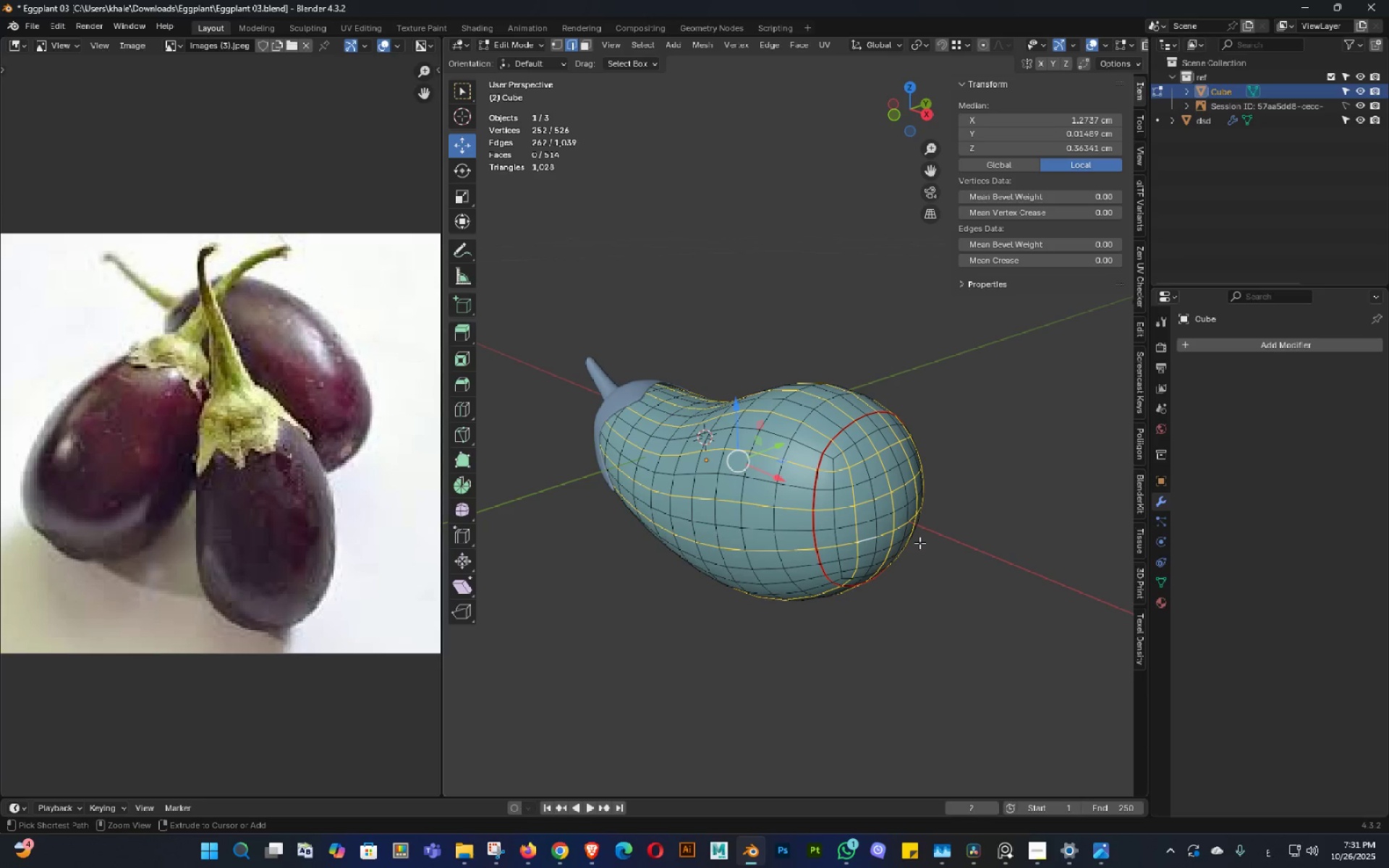 
key(Control+Z)
 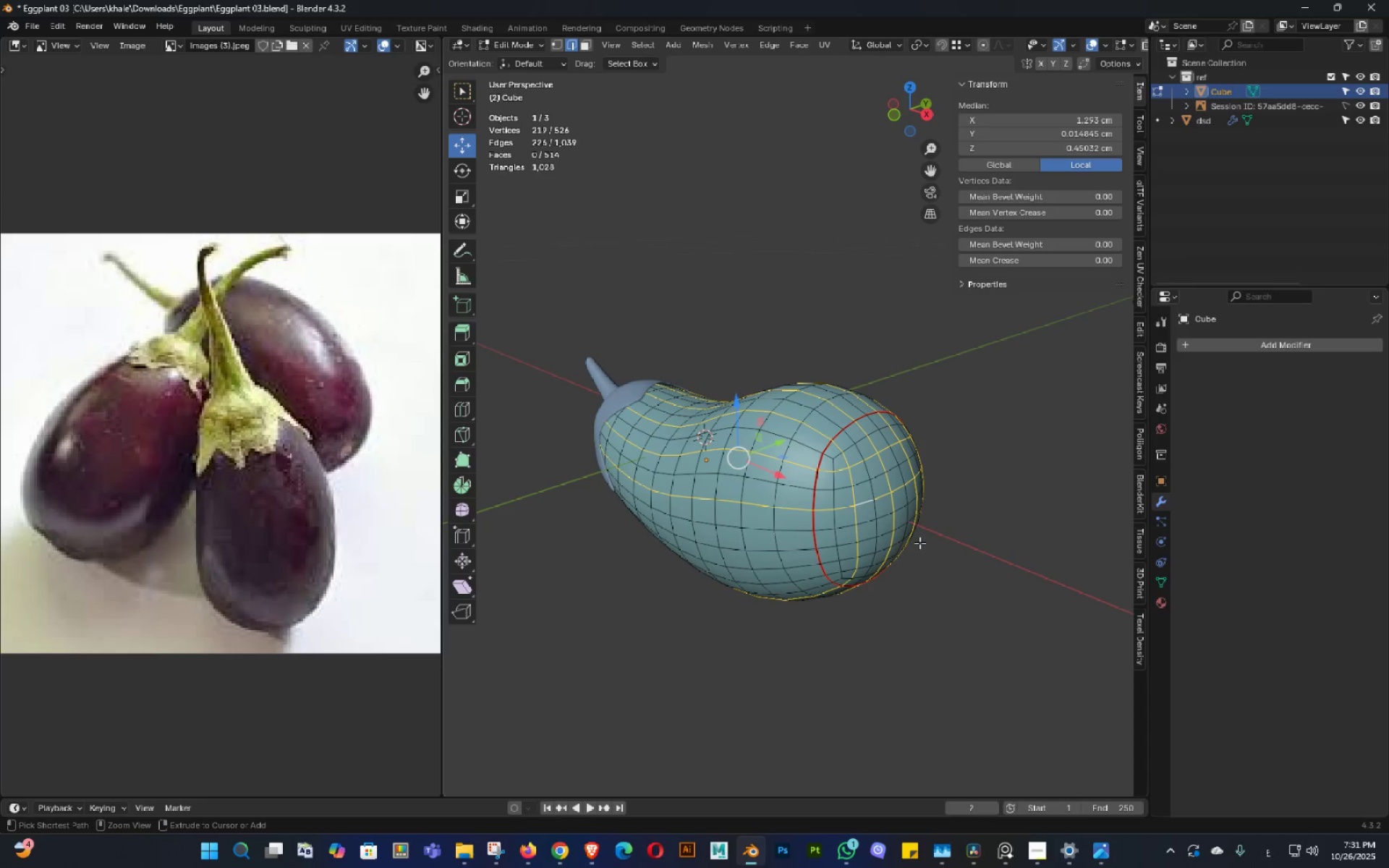 
key(Control+Z)
 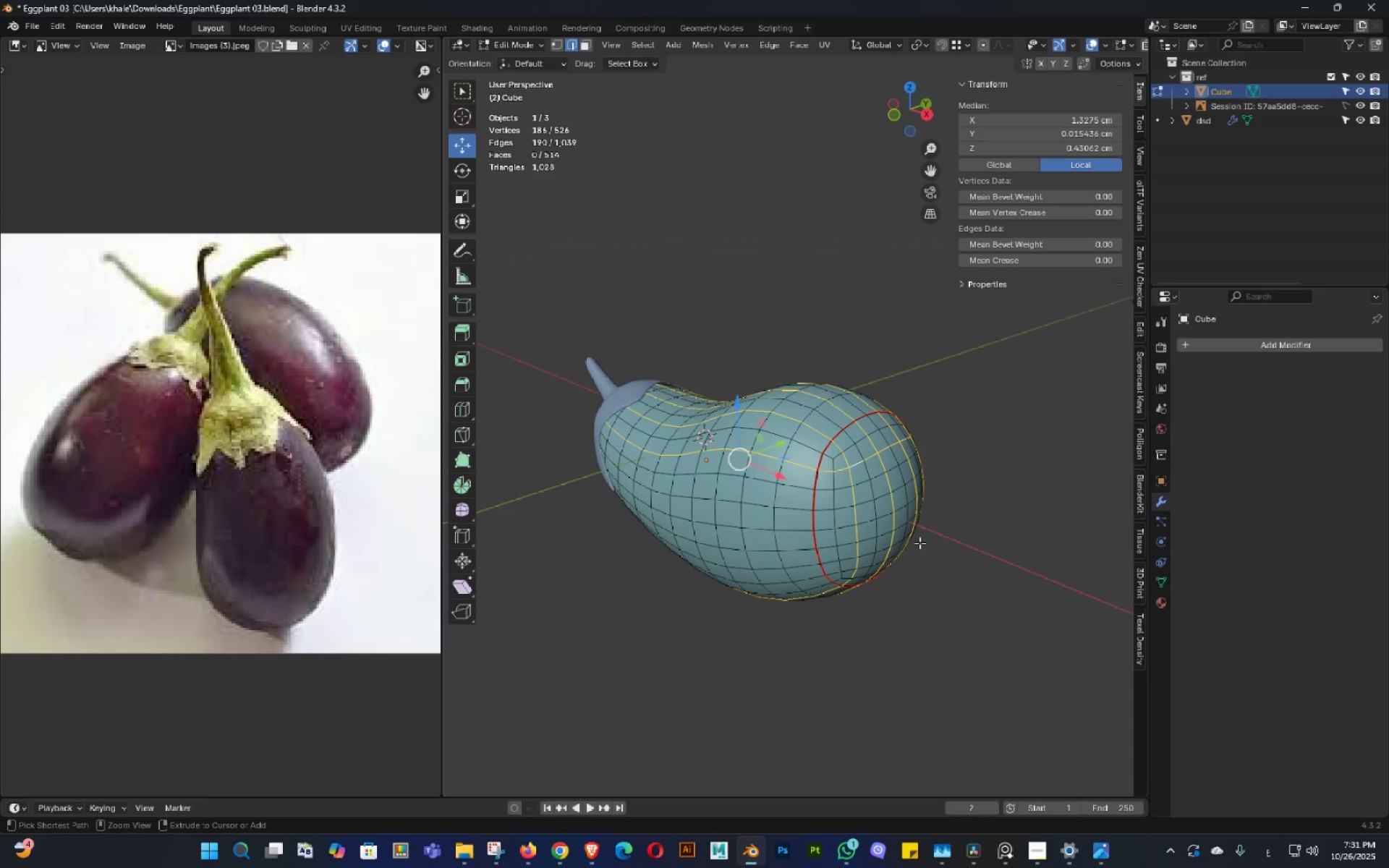 
hold_key(key=Z, duration=0.74)
 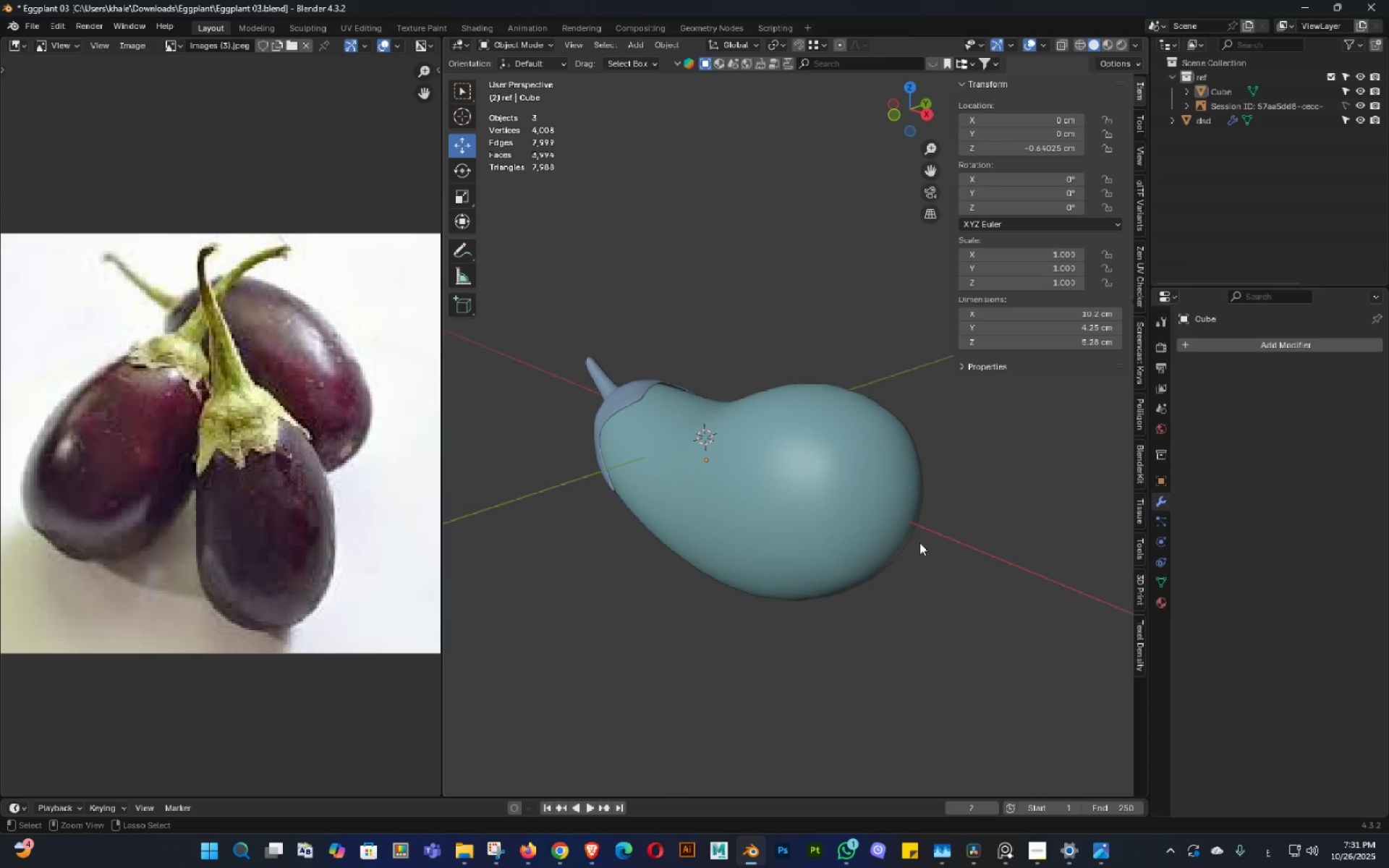 
key(Control+ControlLeft)
 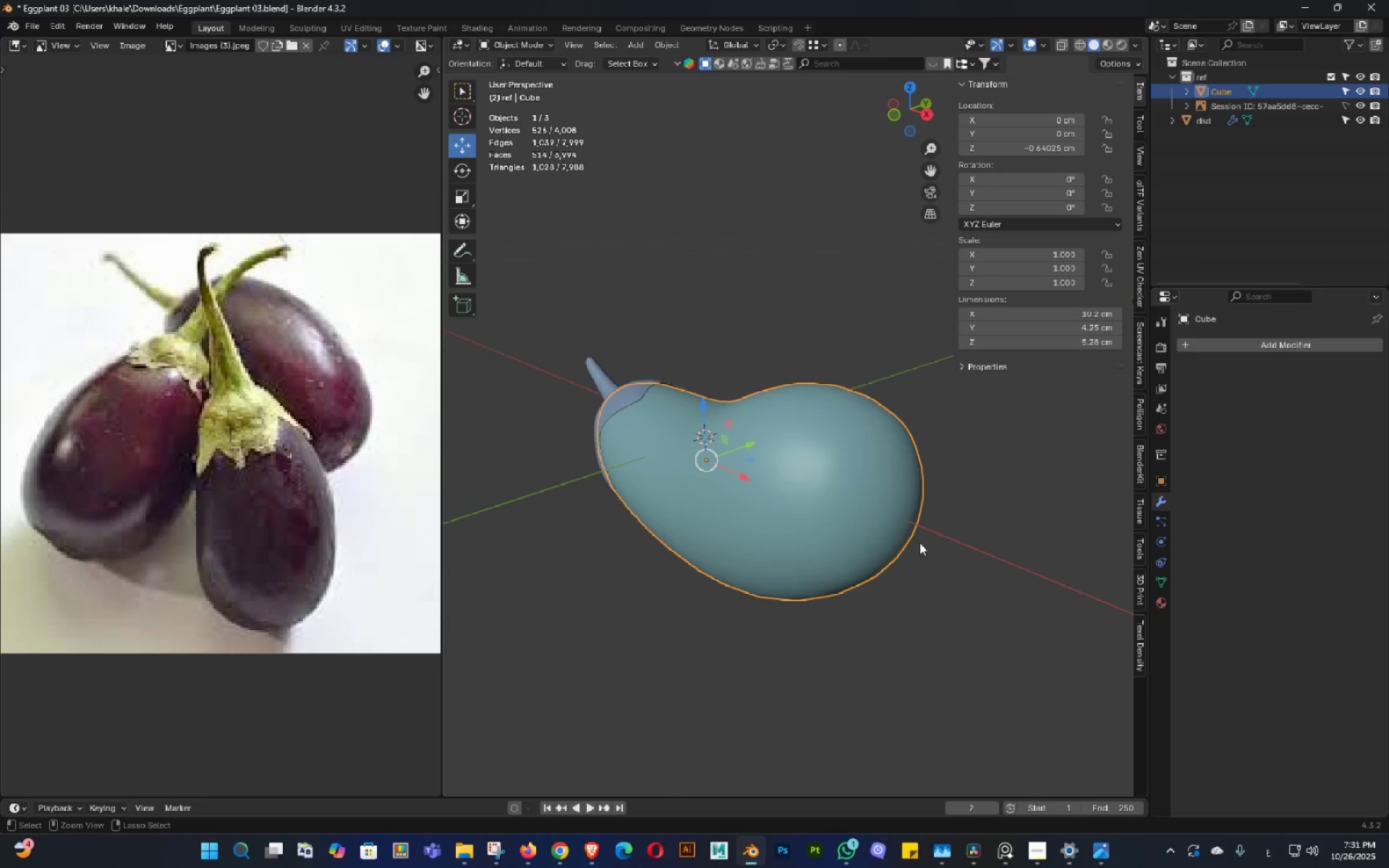 
key(Control+Z)
 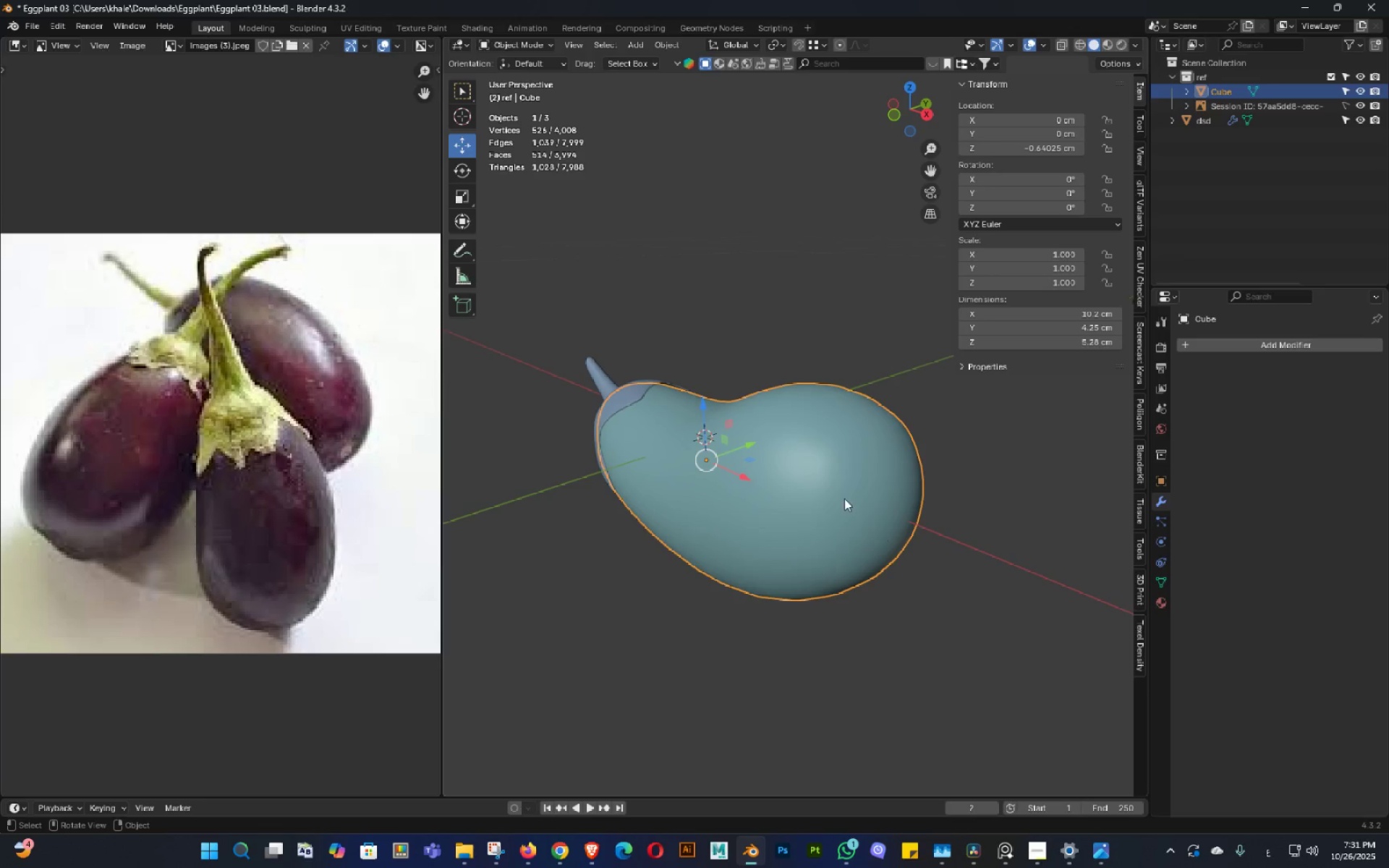 
left_click([844, 498])
 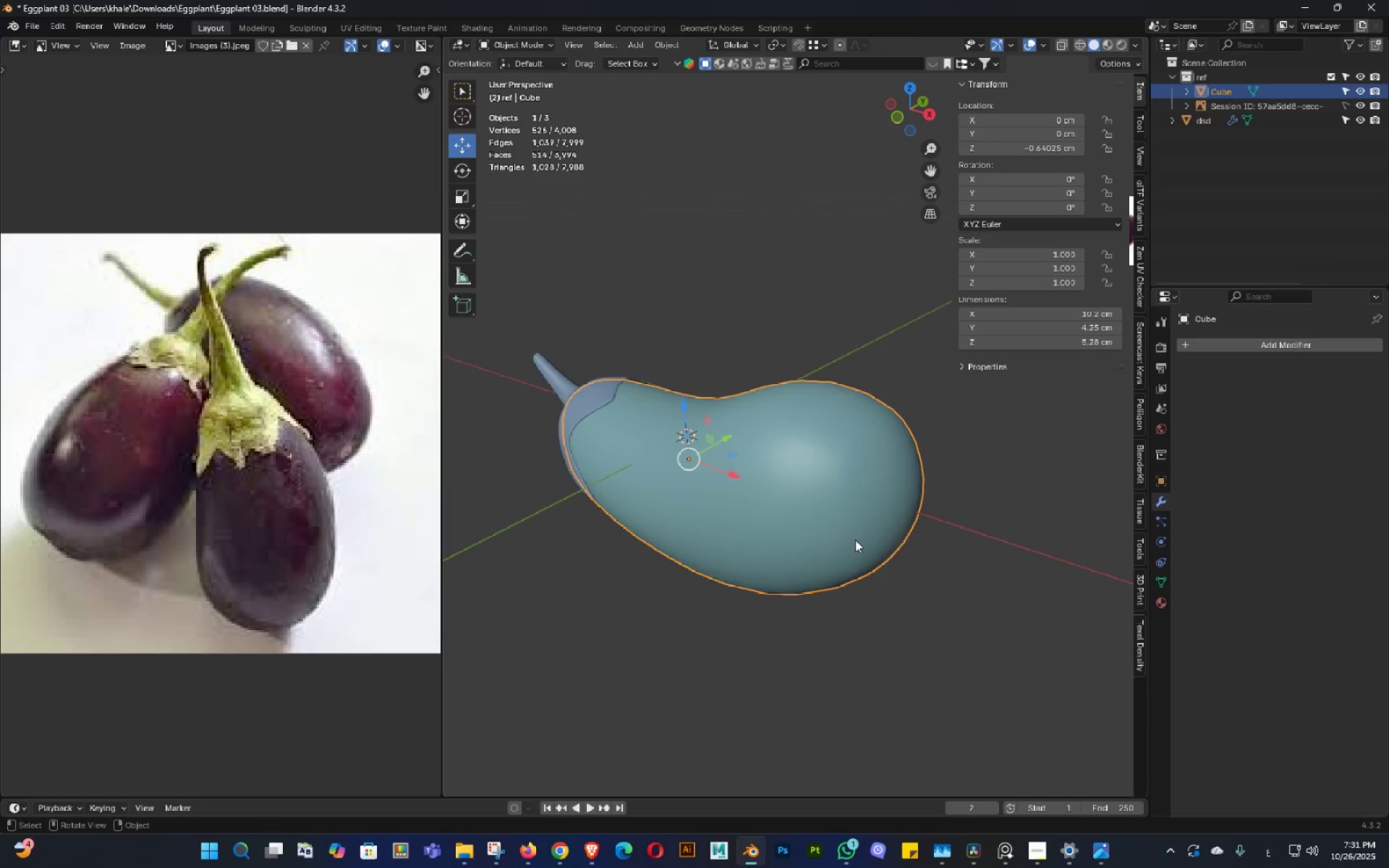 
key(E)
 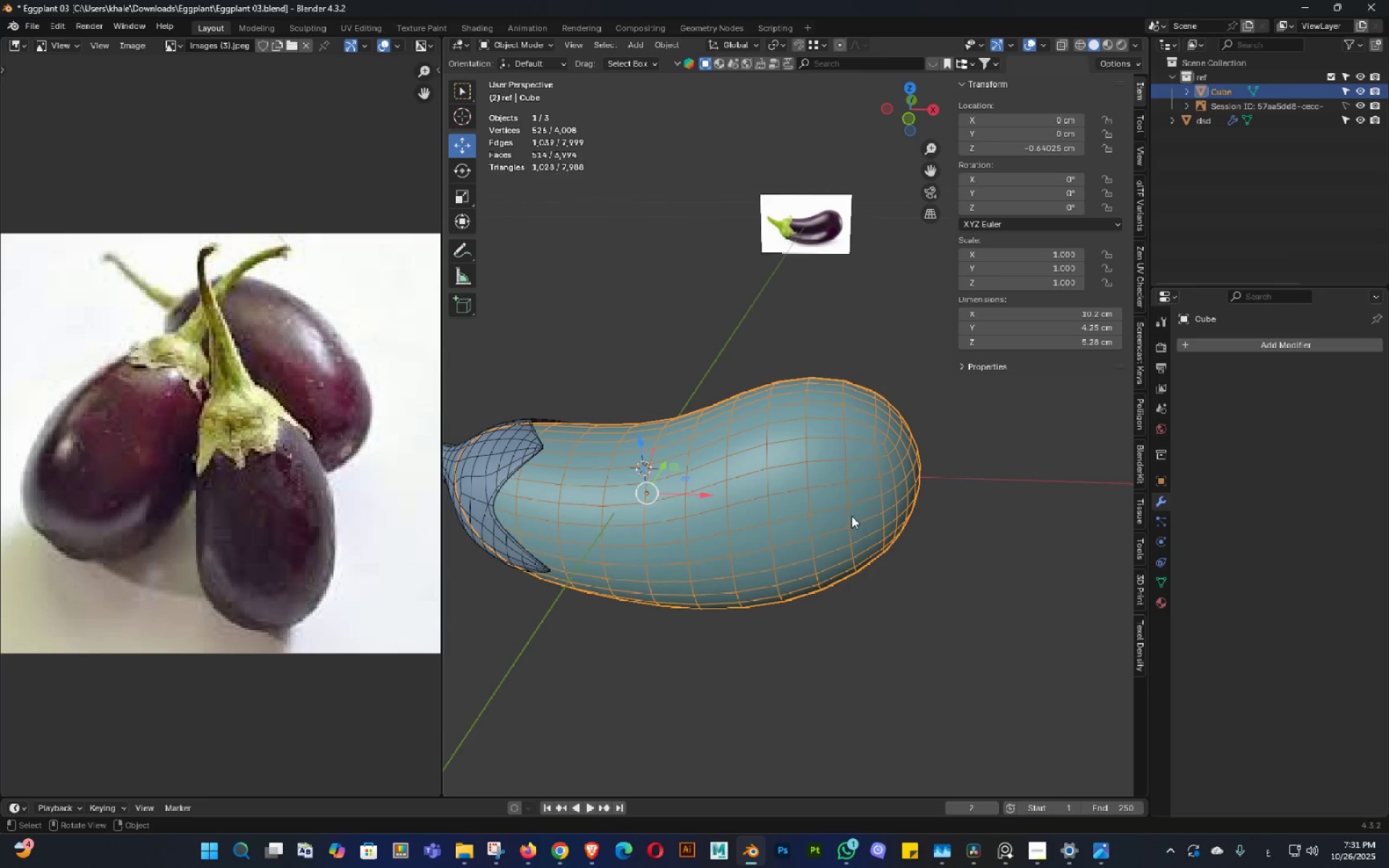 
left_click([975, 581])
 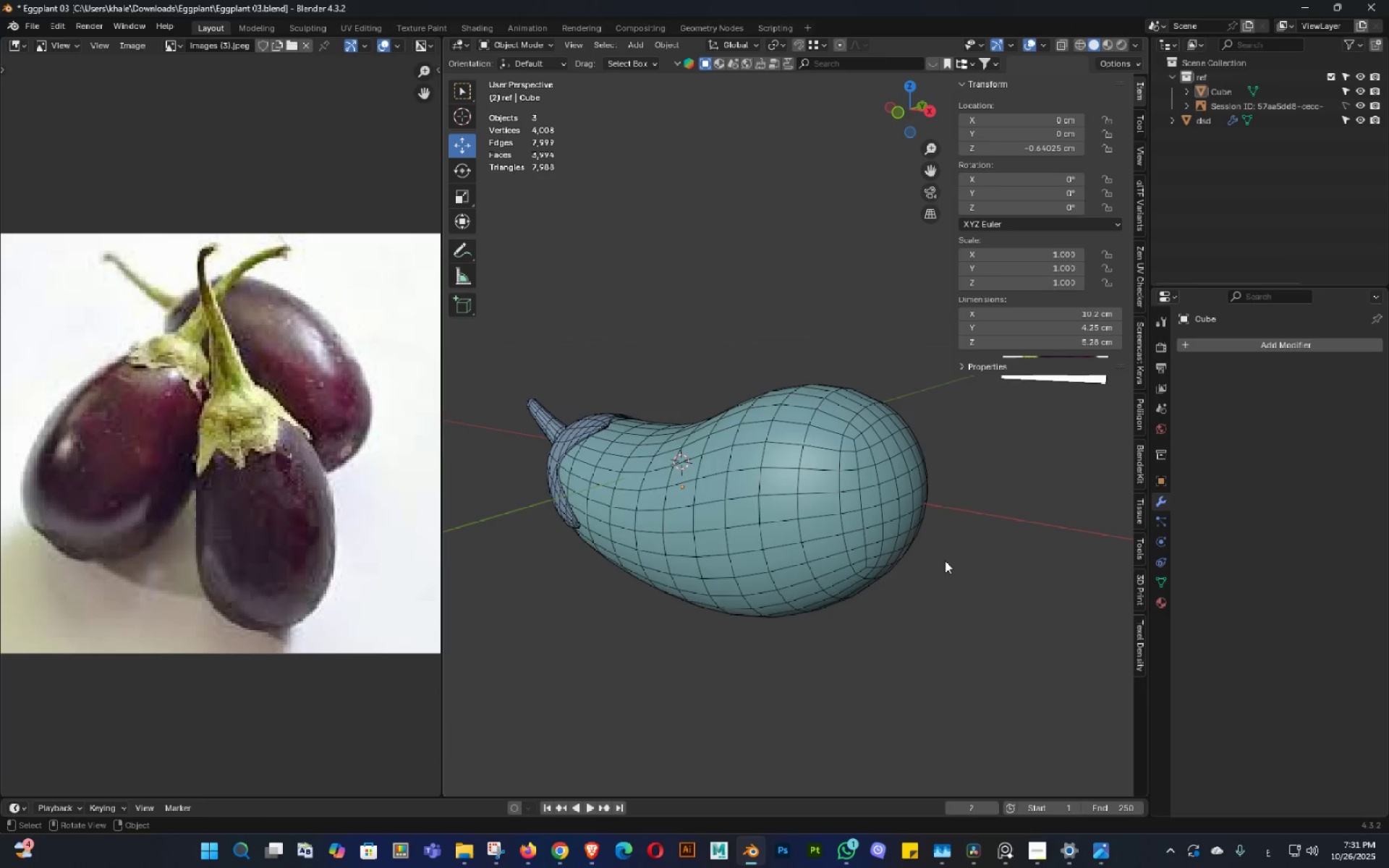 
key(E)
 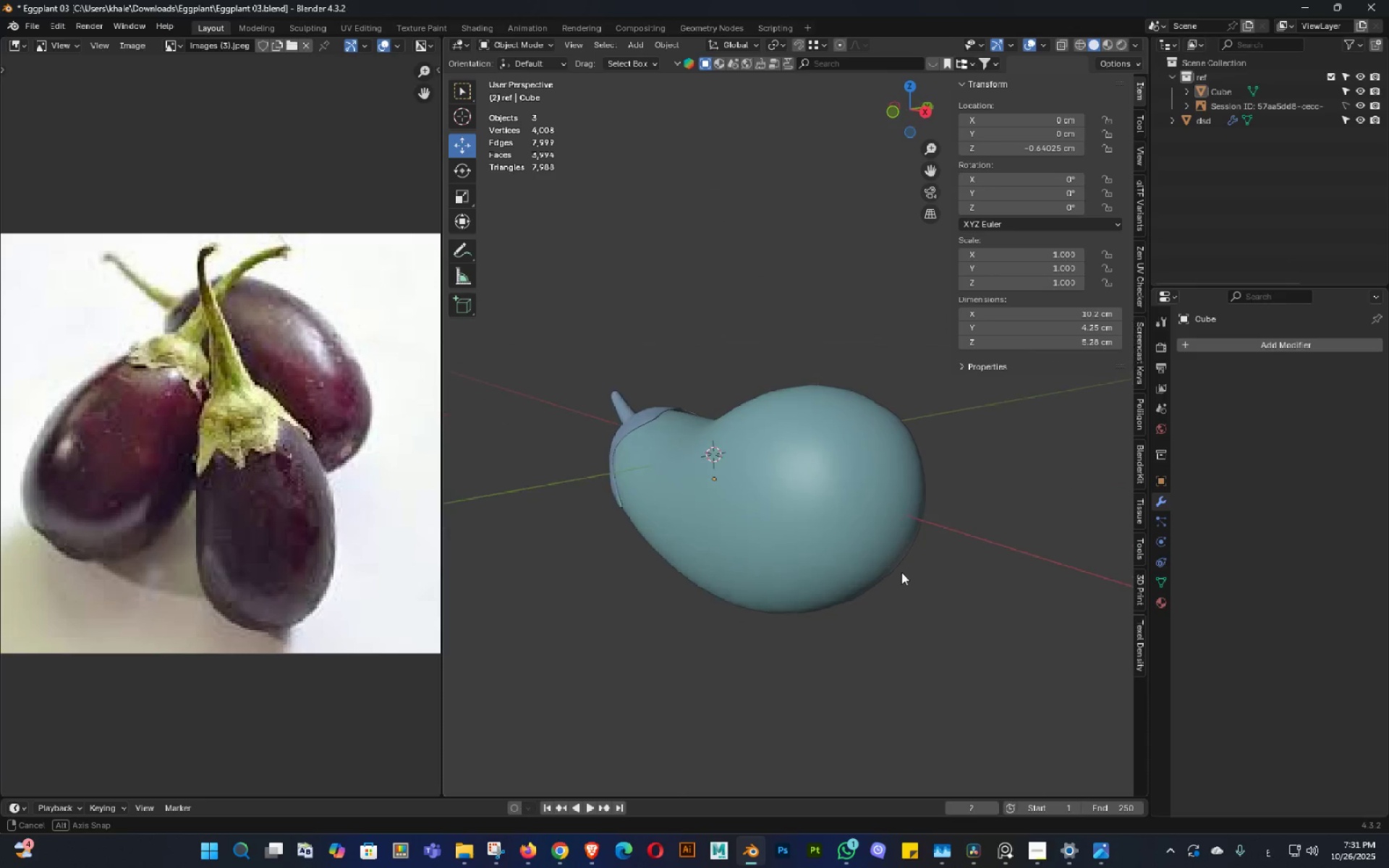 
key(Control+ControlLeft)
 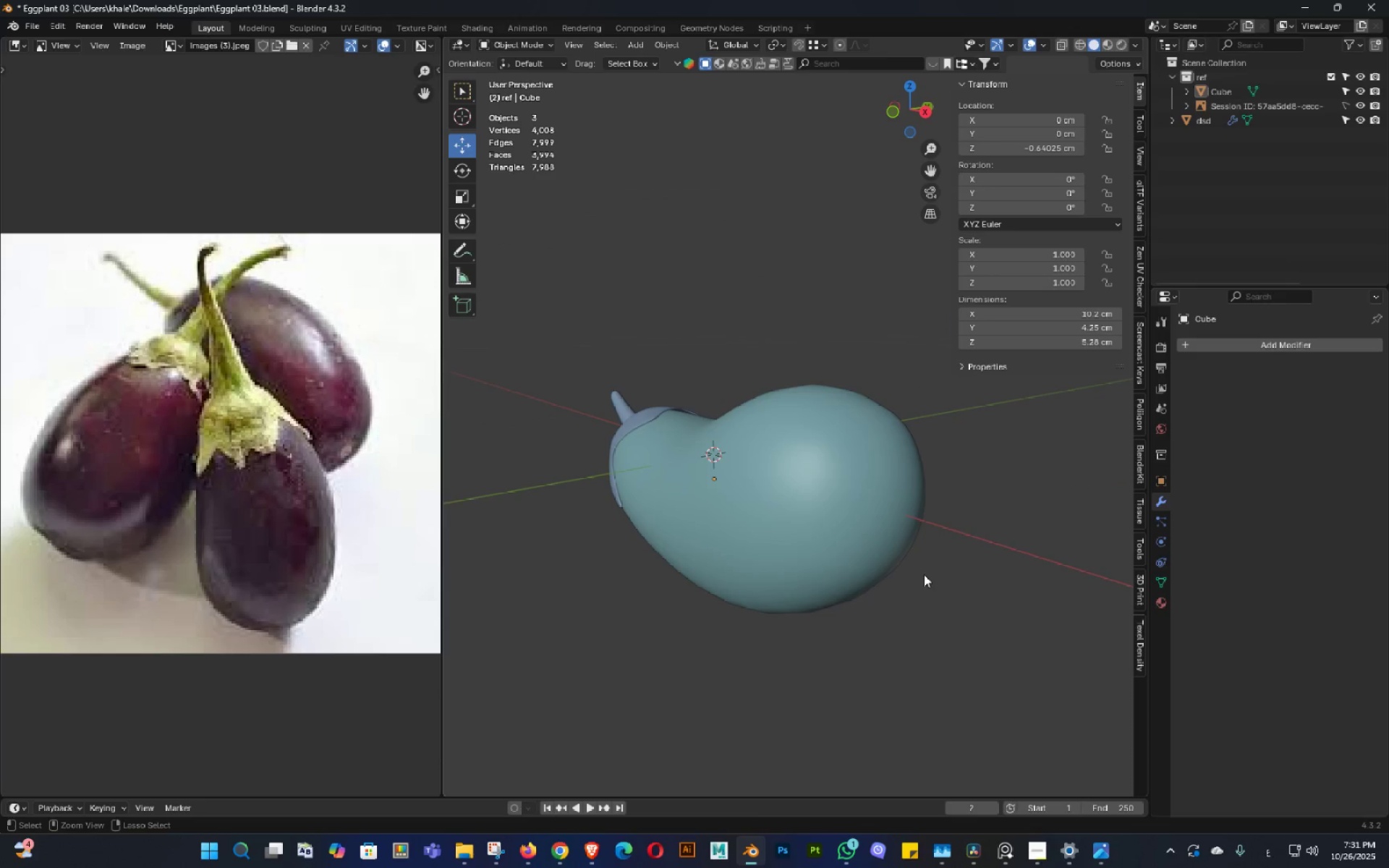 
key(Control+S)
 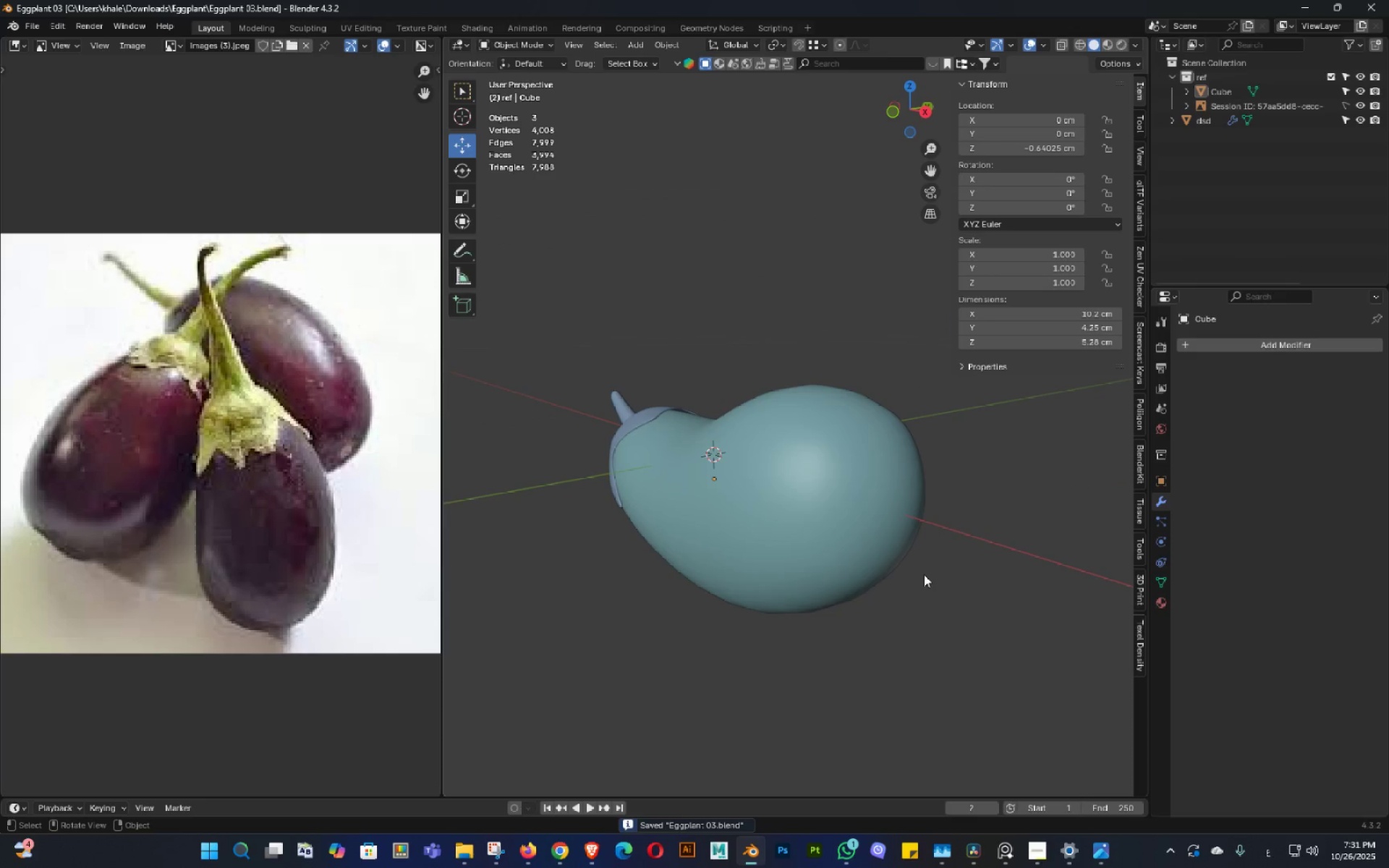 
key(Control+ControlLeft)
 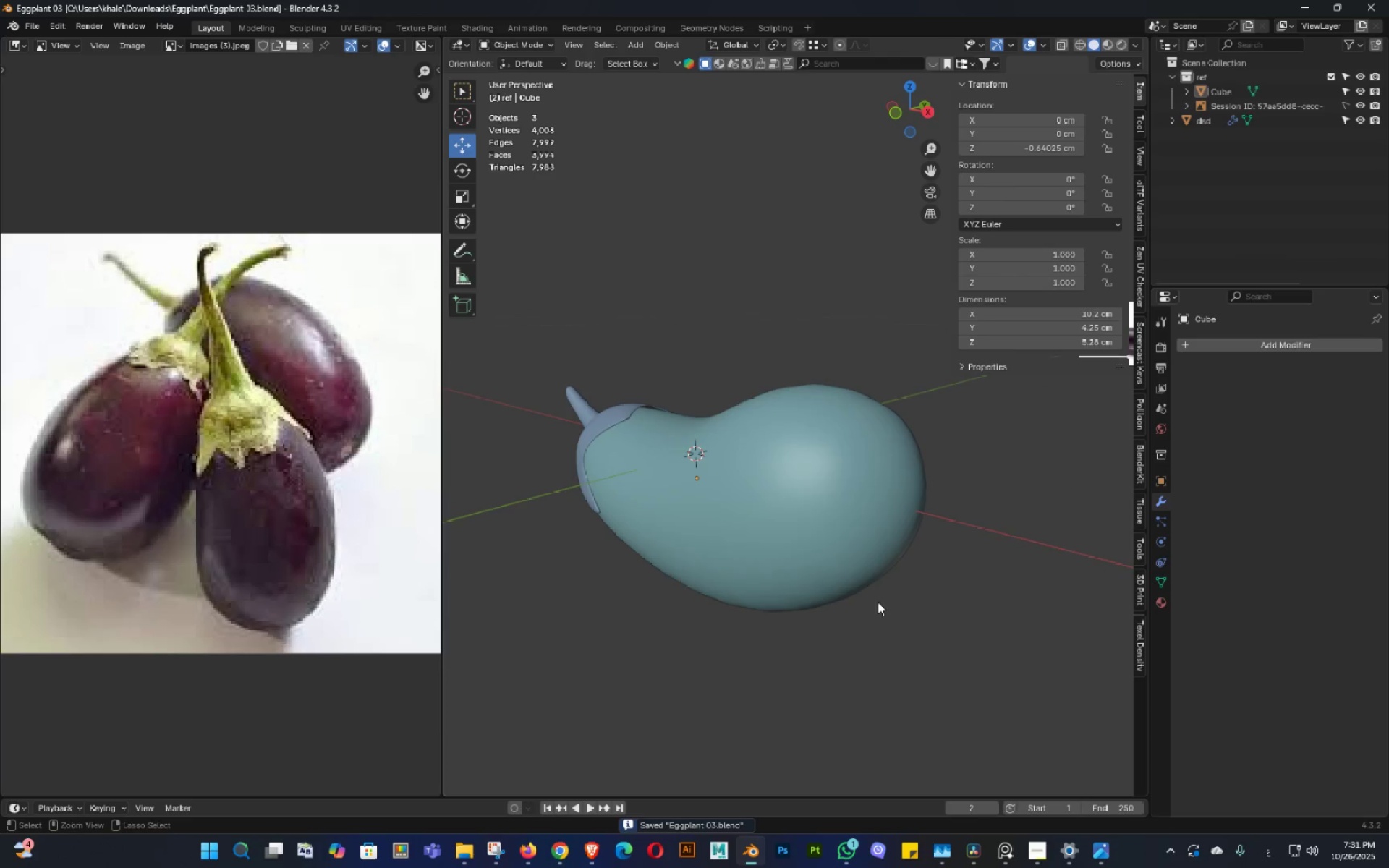 
key(Control+S)
 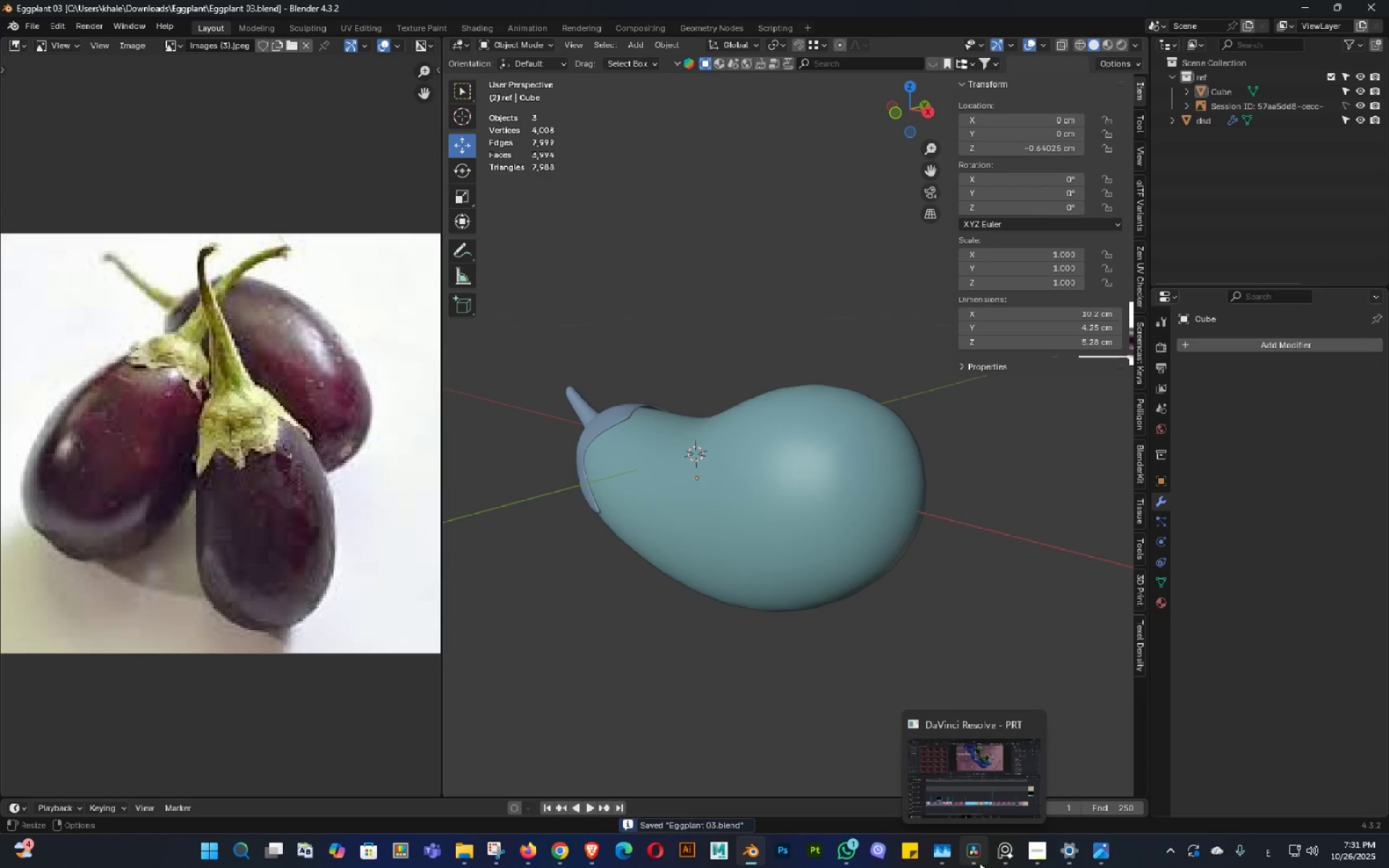 
left_click([1029, 862])
 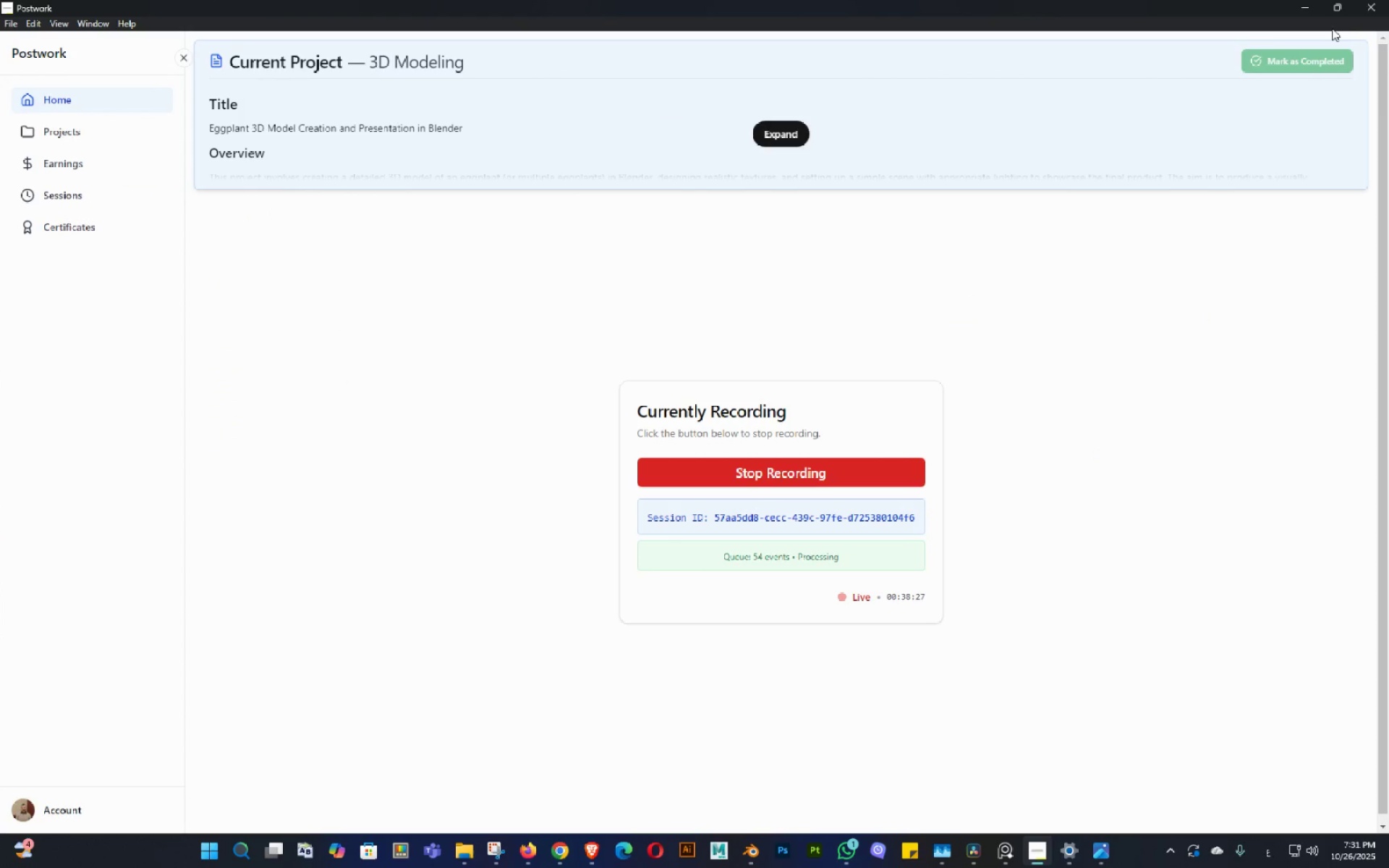 
left_click([1315, 9])
 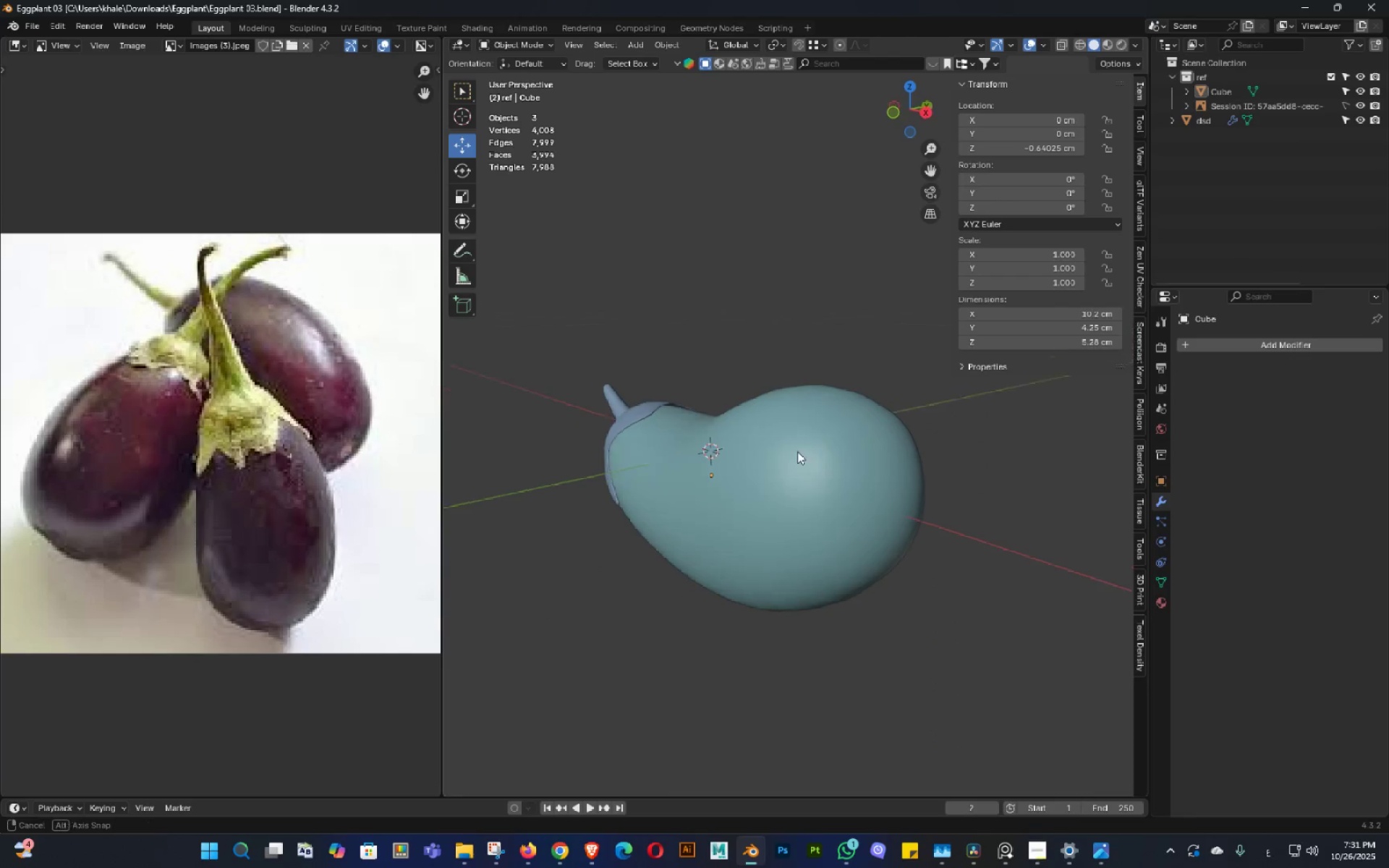 
key(Control+ControlLeft)
 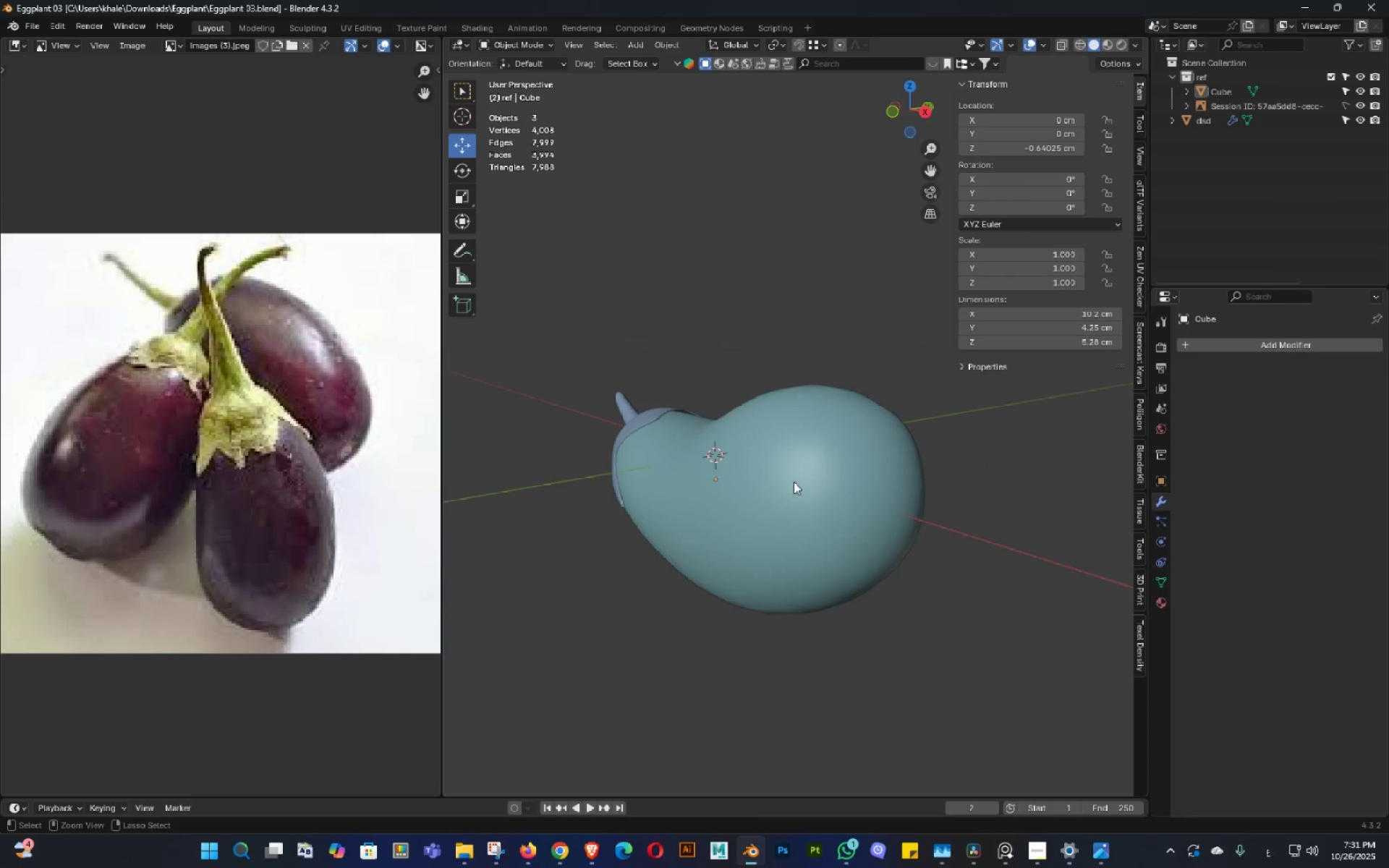 
key(Control+S)
 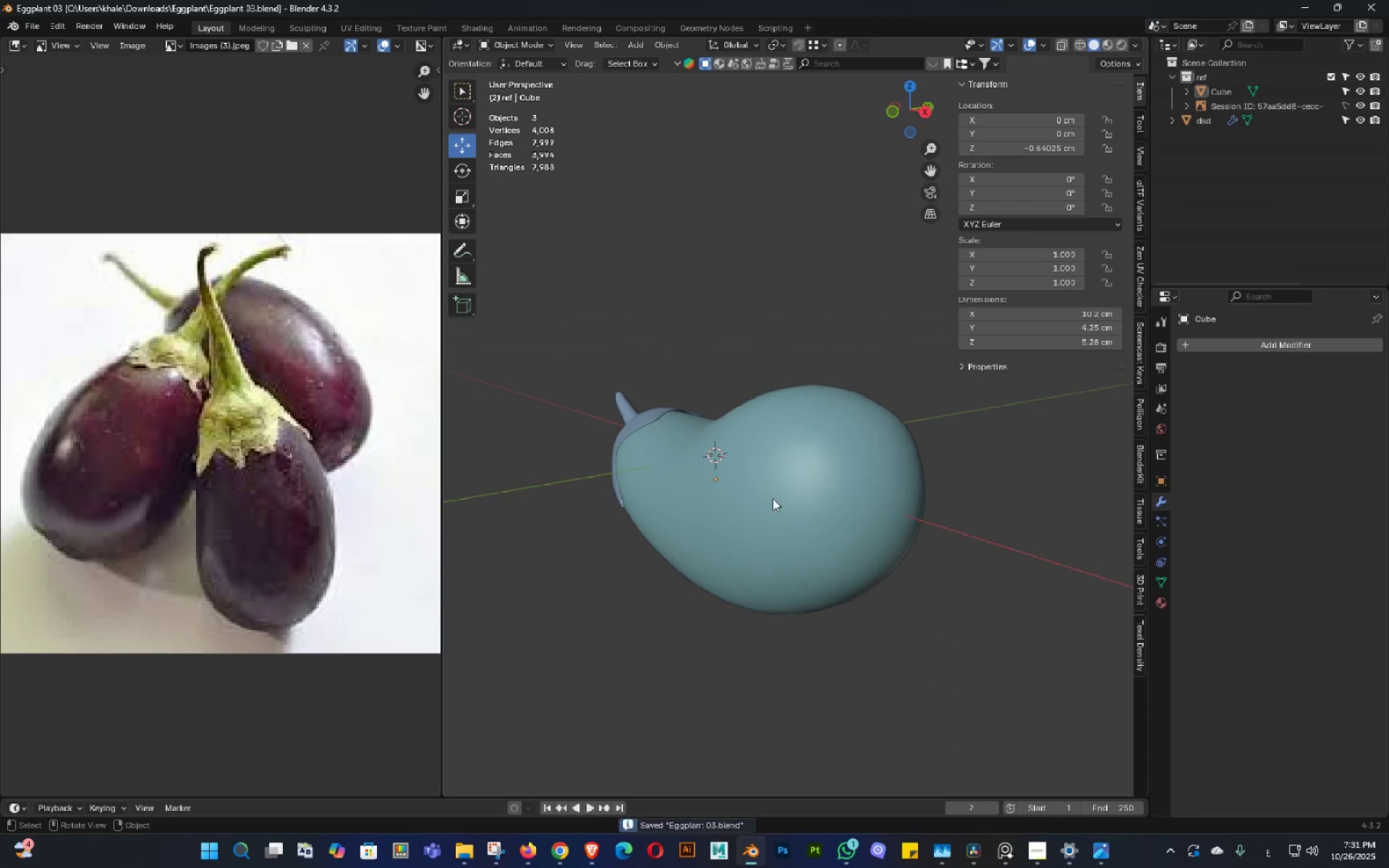 
scroll: coordinate [776, 511], scroll_direction: down, amount: 2.0
 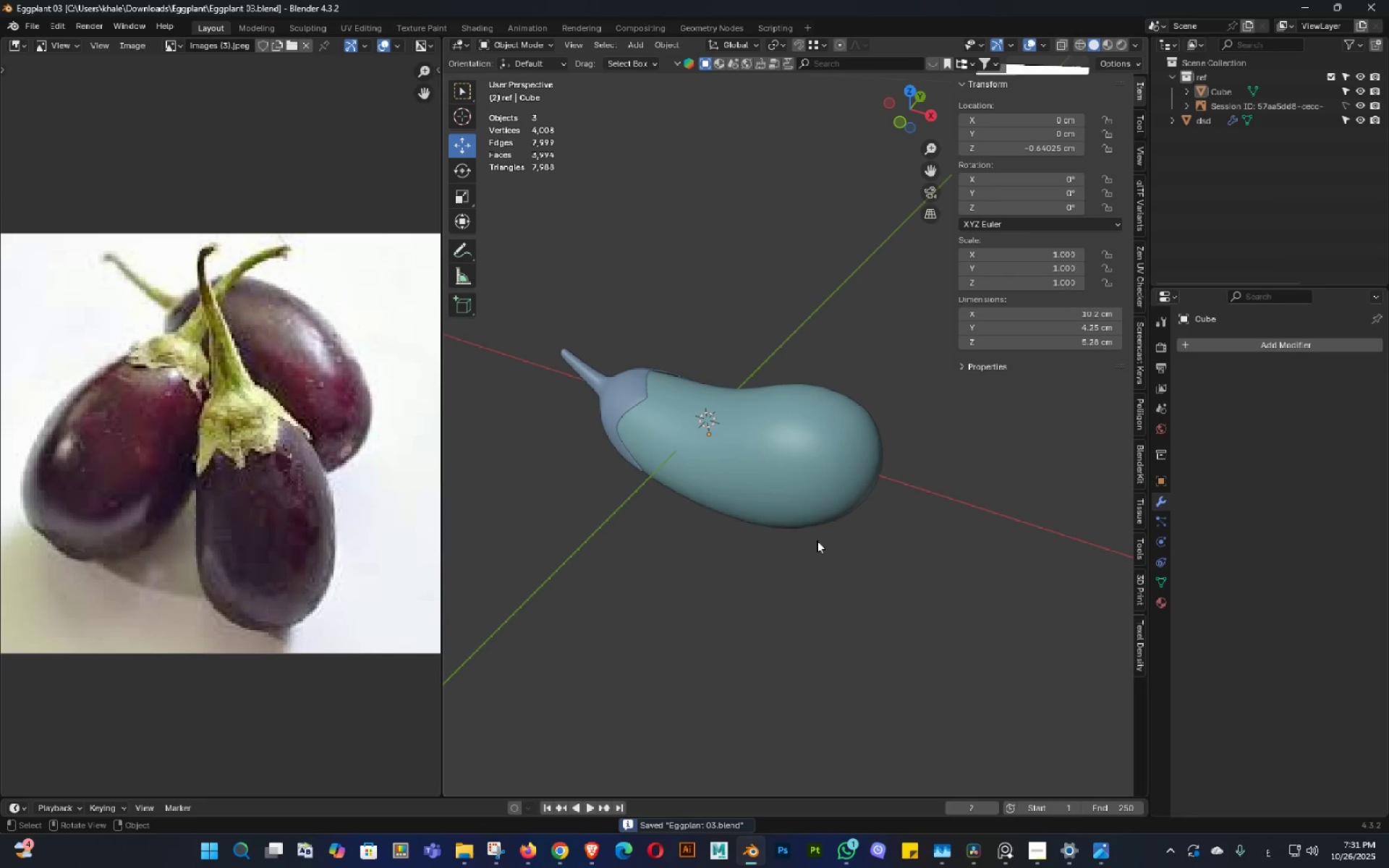 
key(Shift+ShiftLeft)
 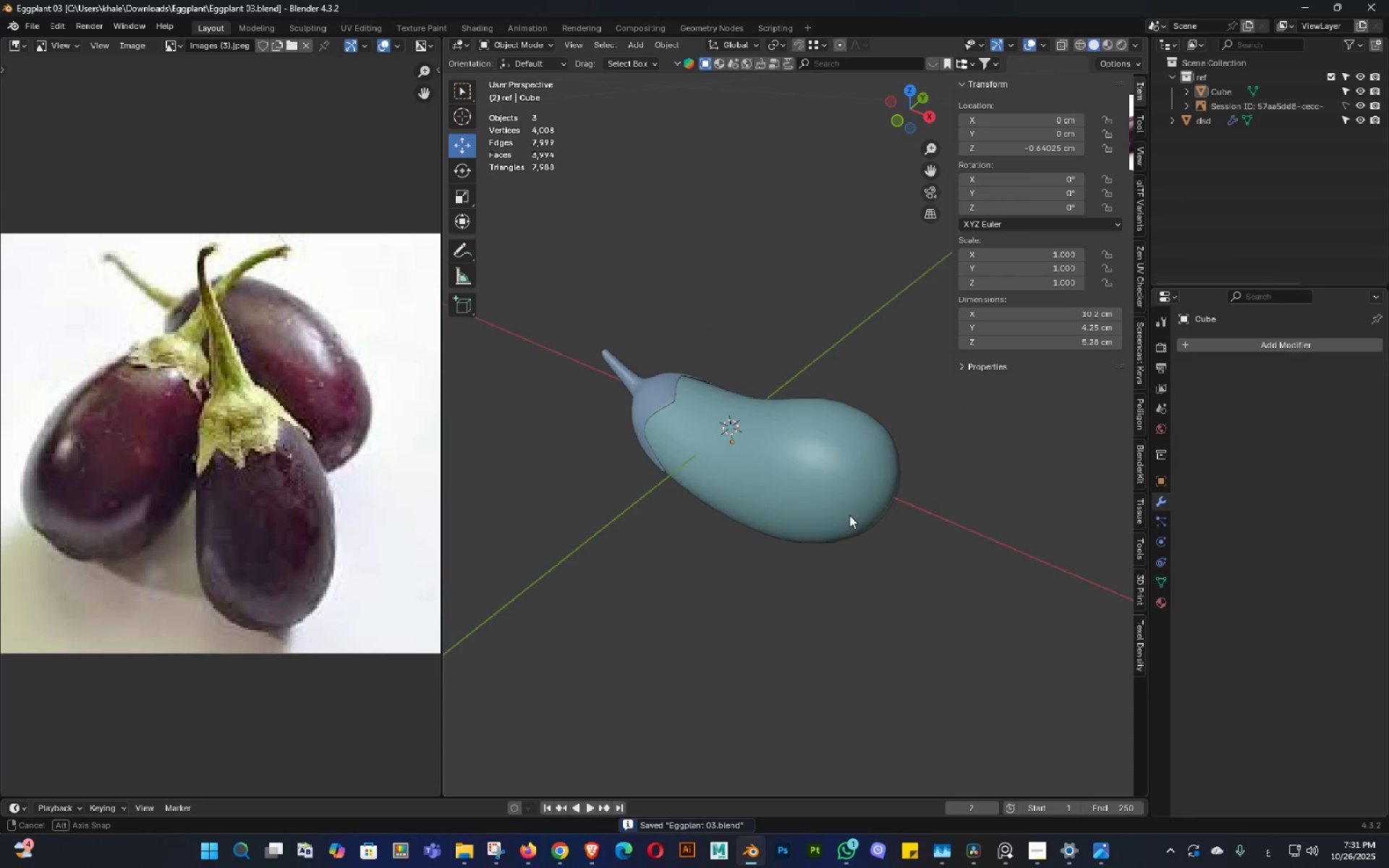 
key(Control+ControlLeft)
 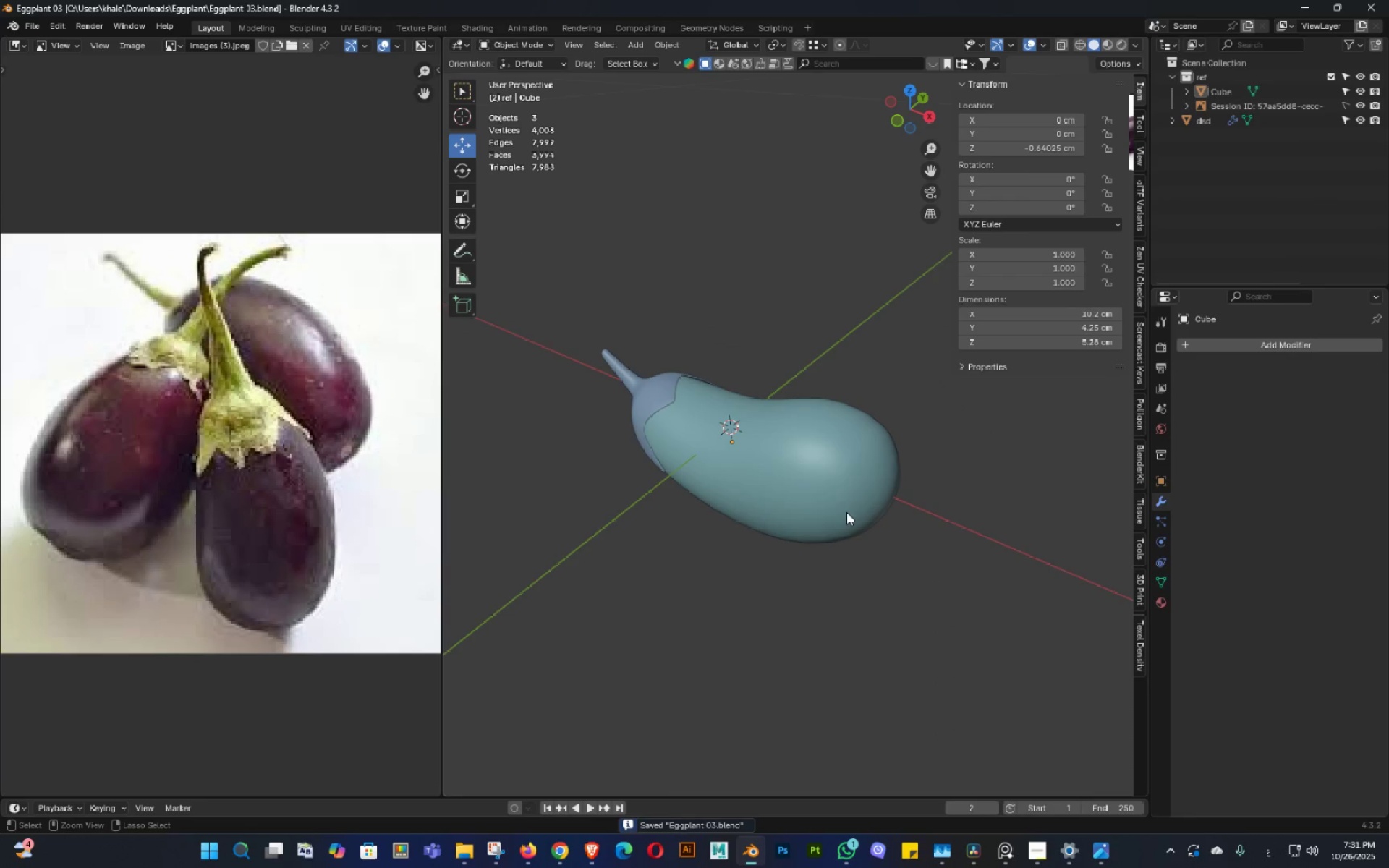 
key(Control+S)
 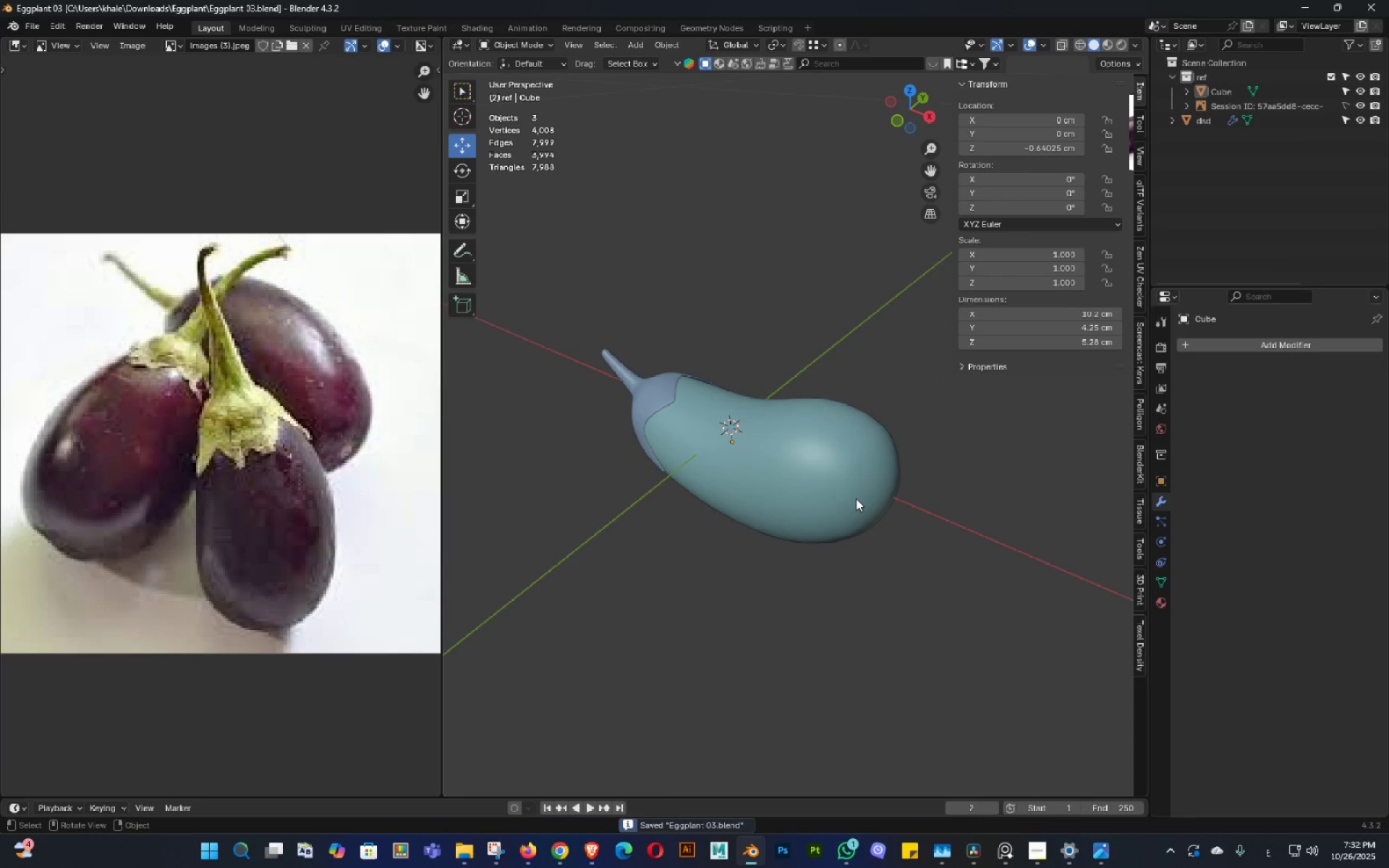 
left_click([856, 498])
 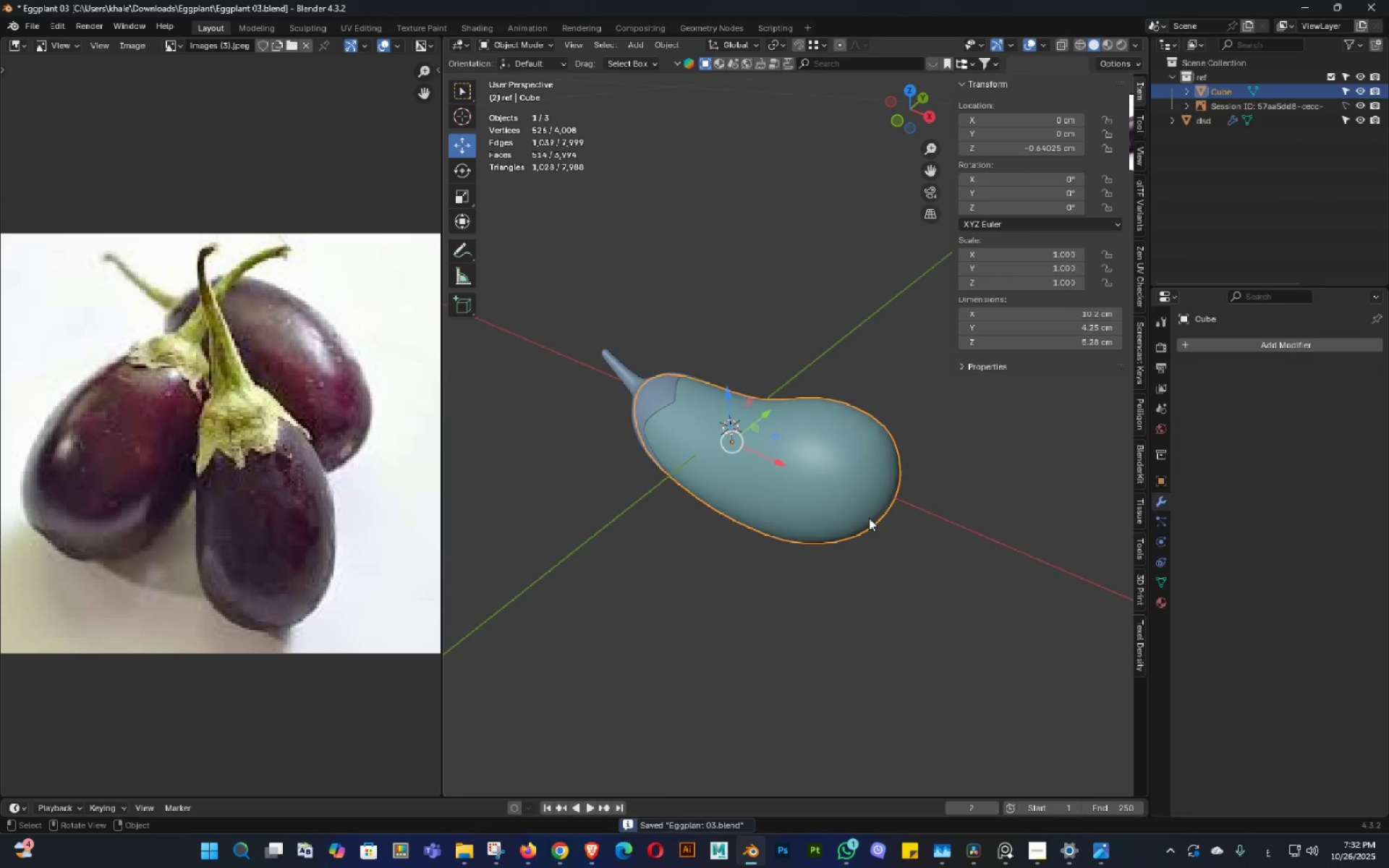 
type(ee)
 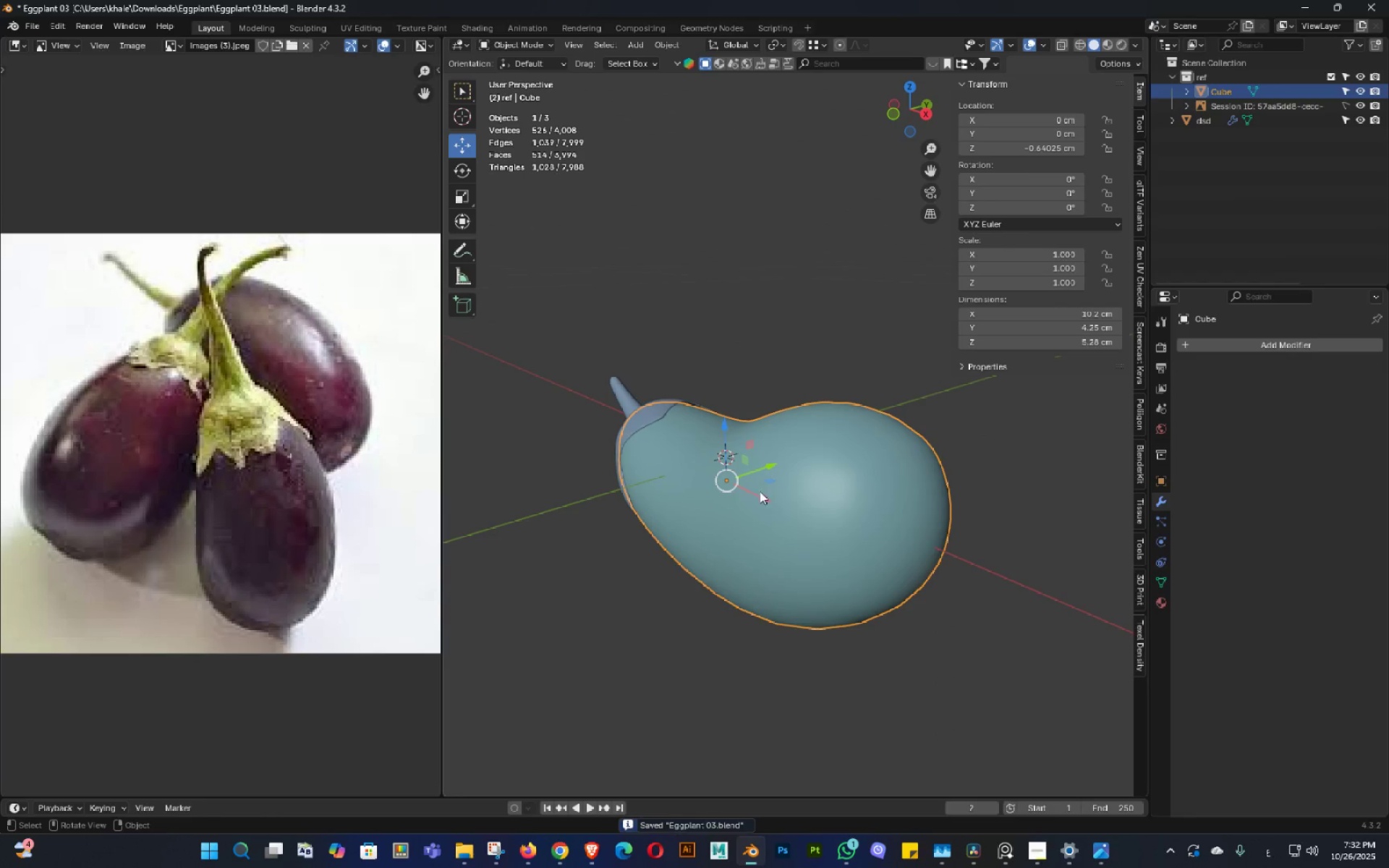 
scroll: coordinate [771, 473], scroll_direction: up, amount: 3.0
 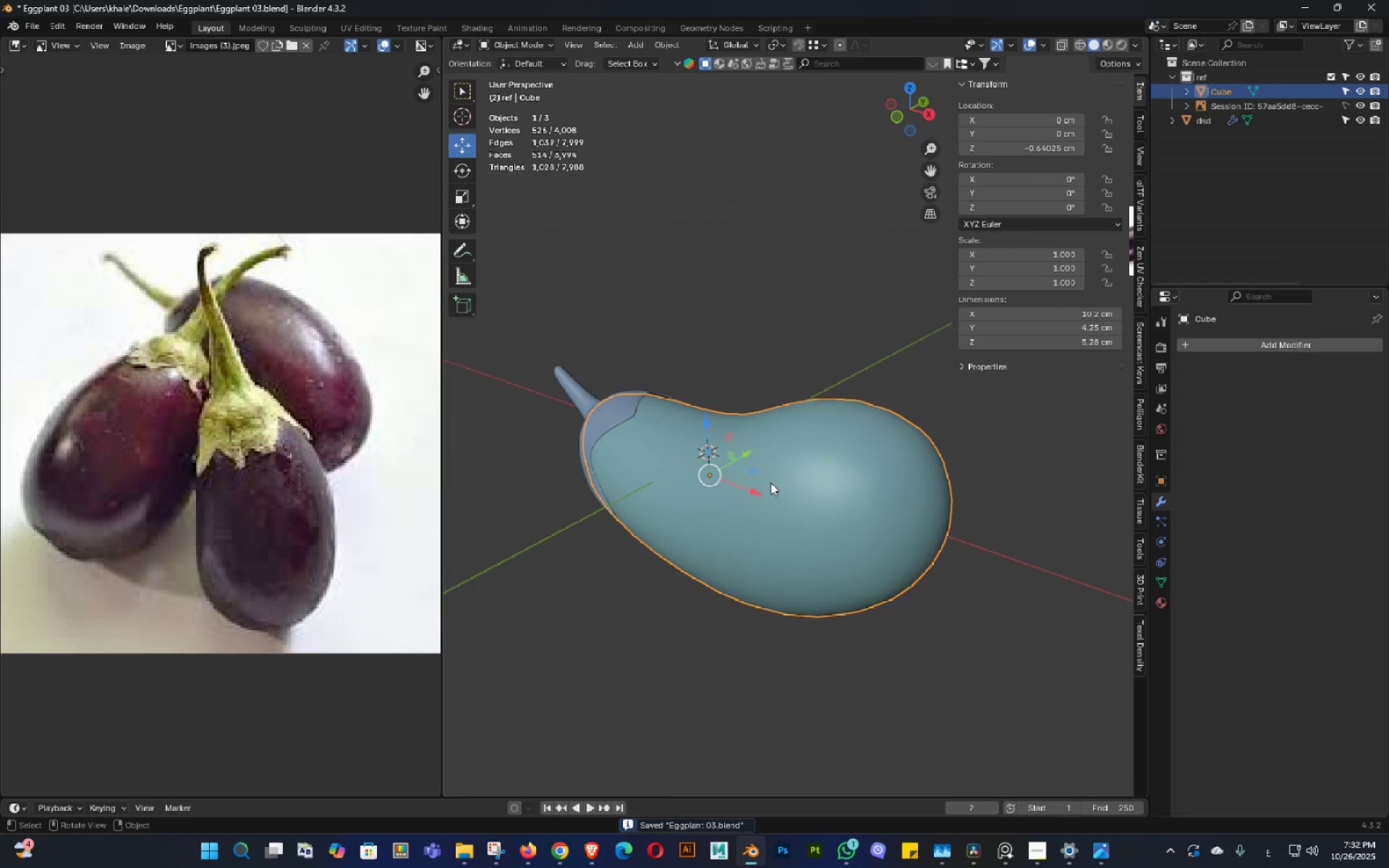 
key(Control+ControlLeft)
 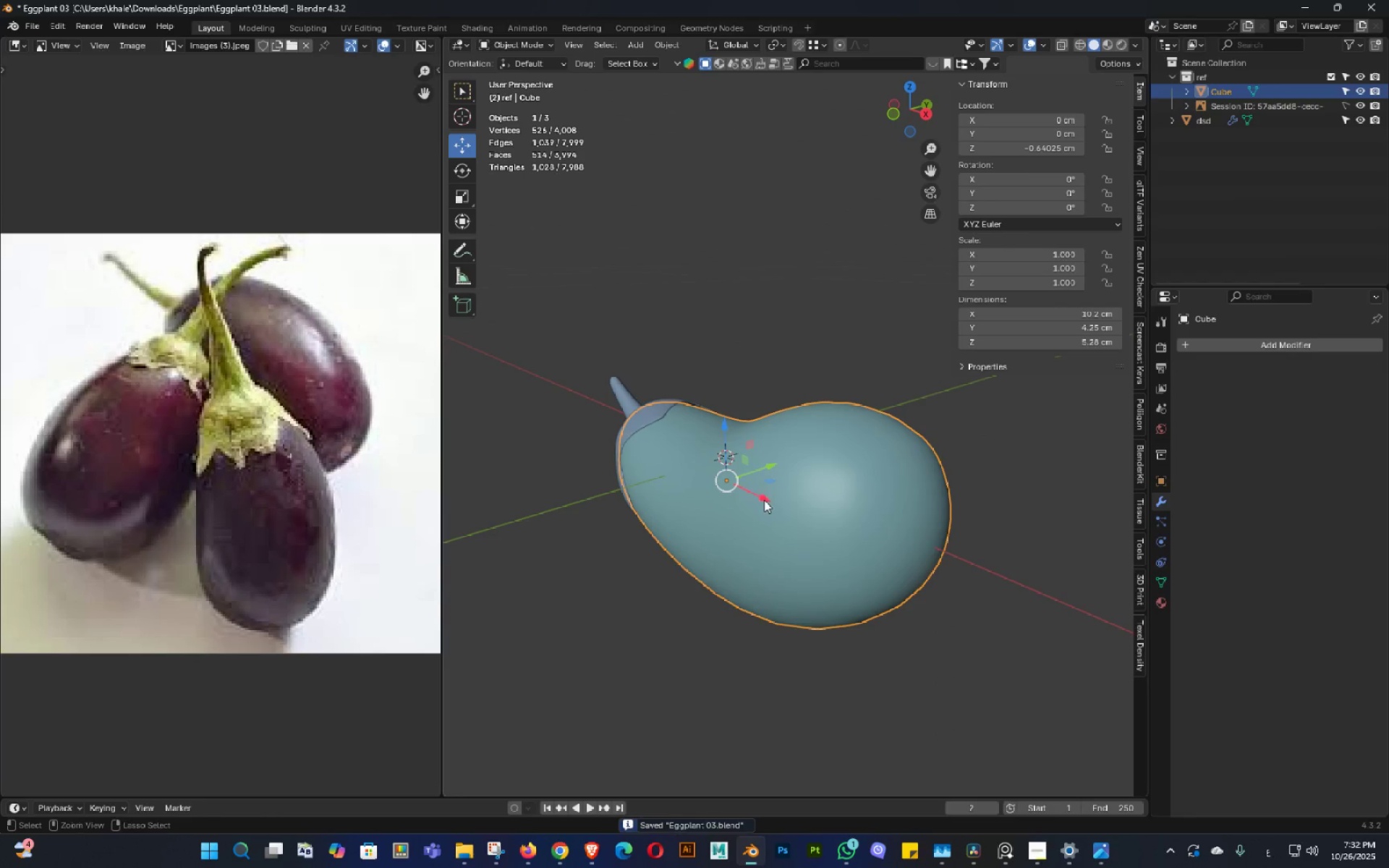 
key(Control+S)
 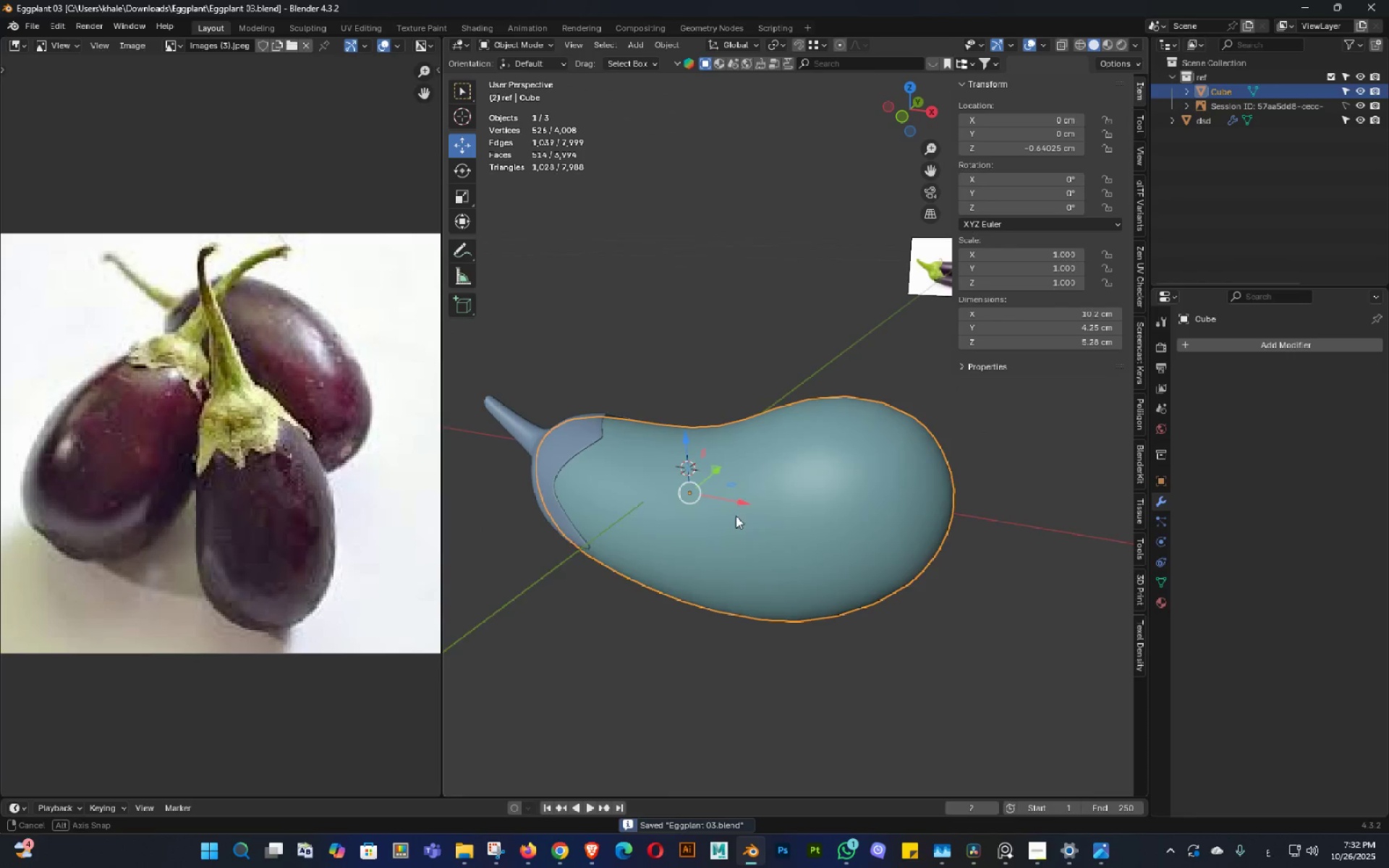 
key(Shift+ShiftLeft)
 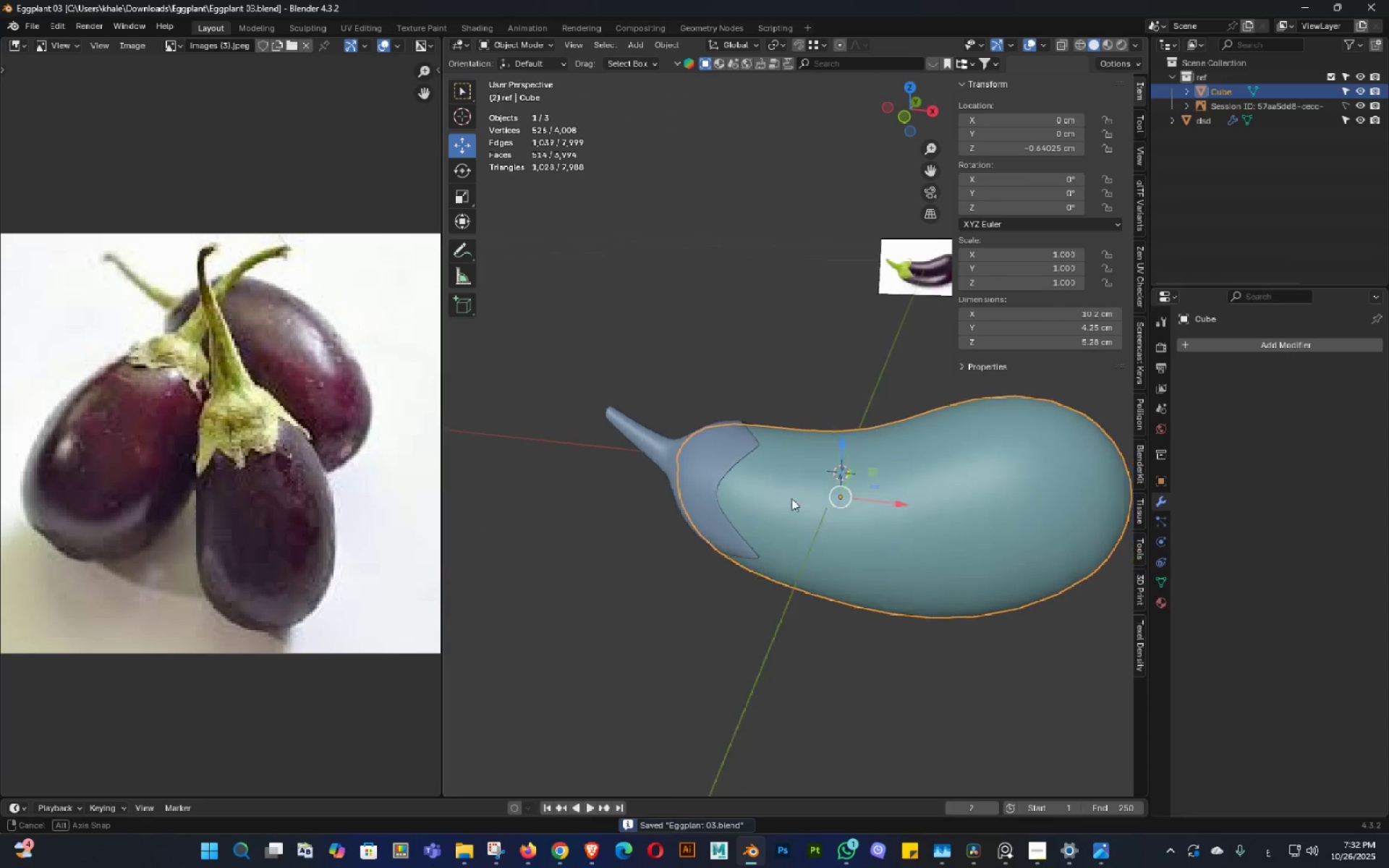 
key(Control+ControlLeft)
 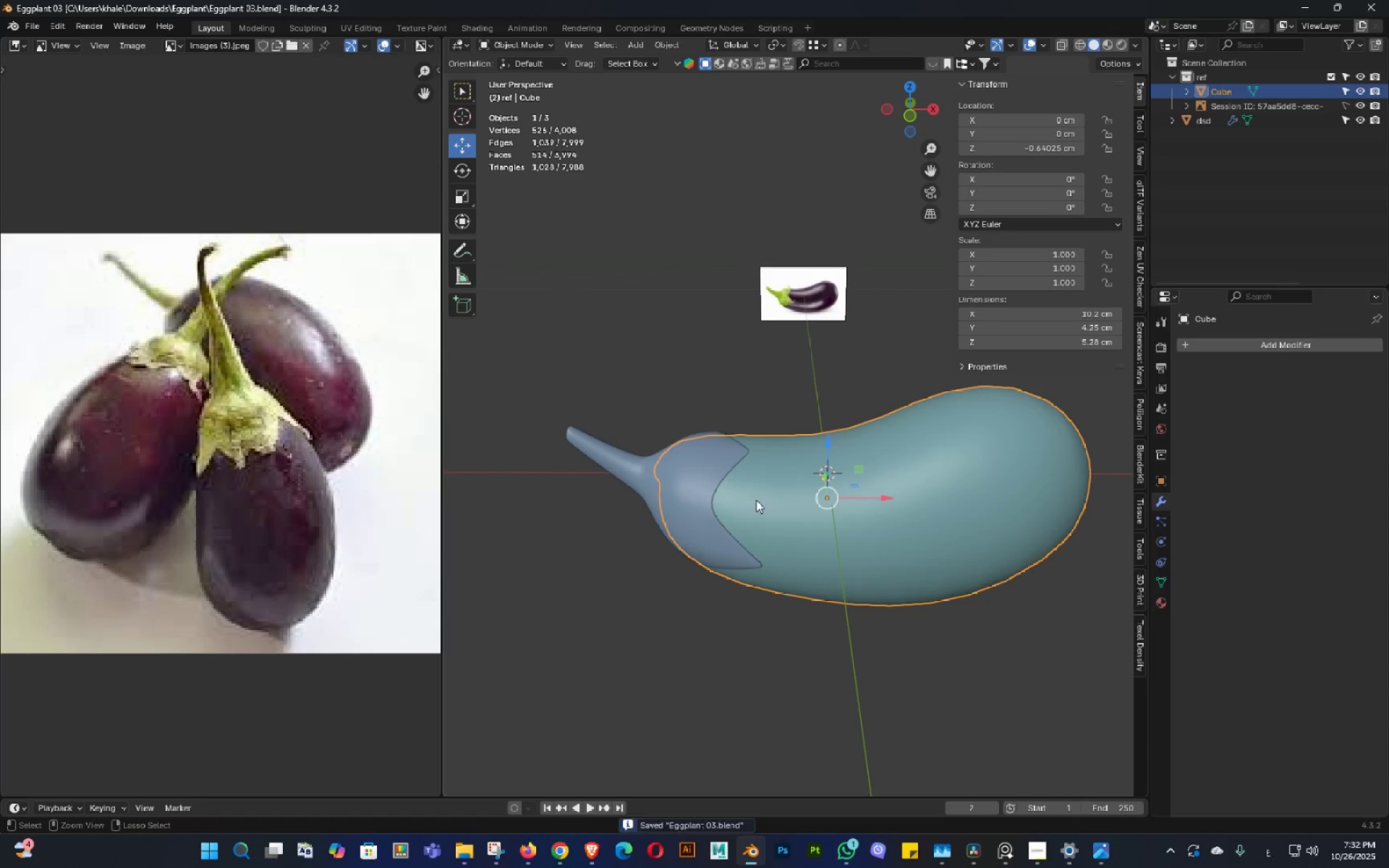 
key(Control+S)
 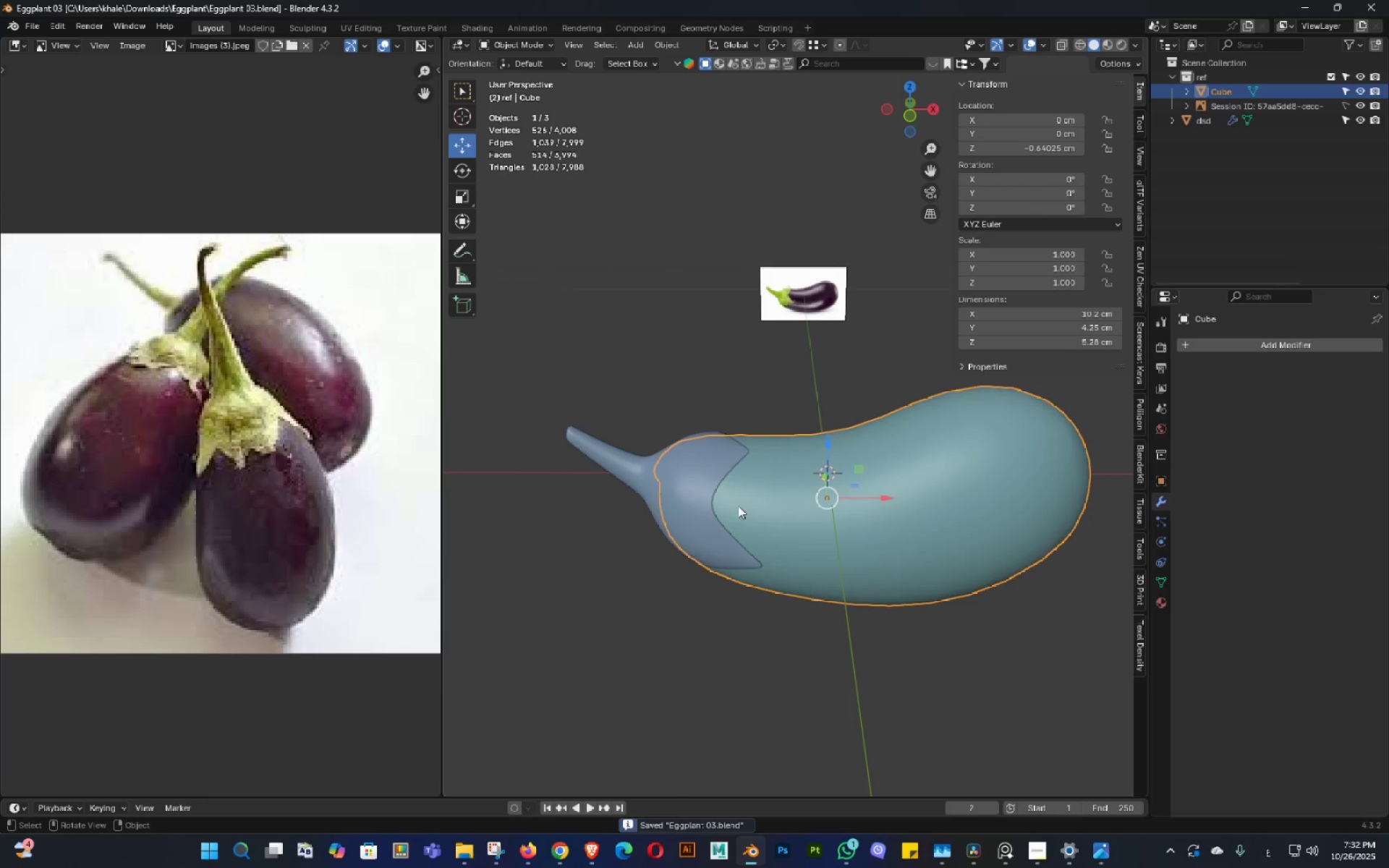 
key(Shift+ShiftLeft)
 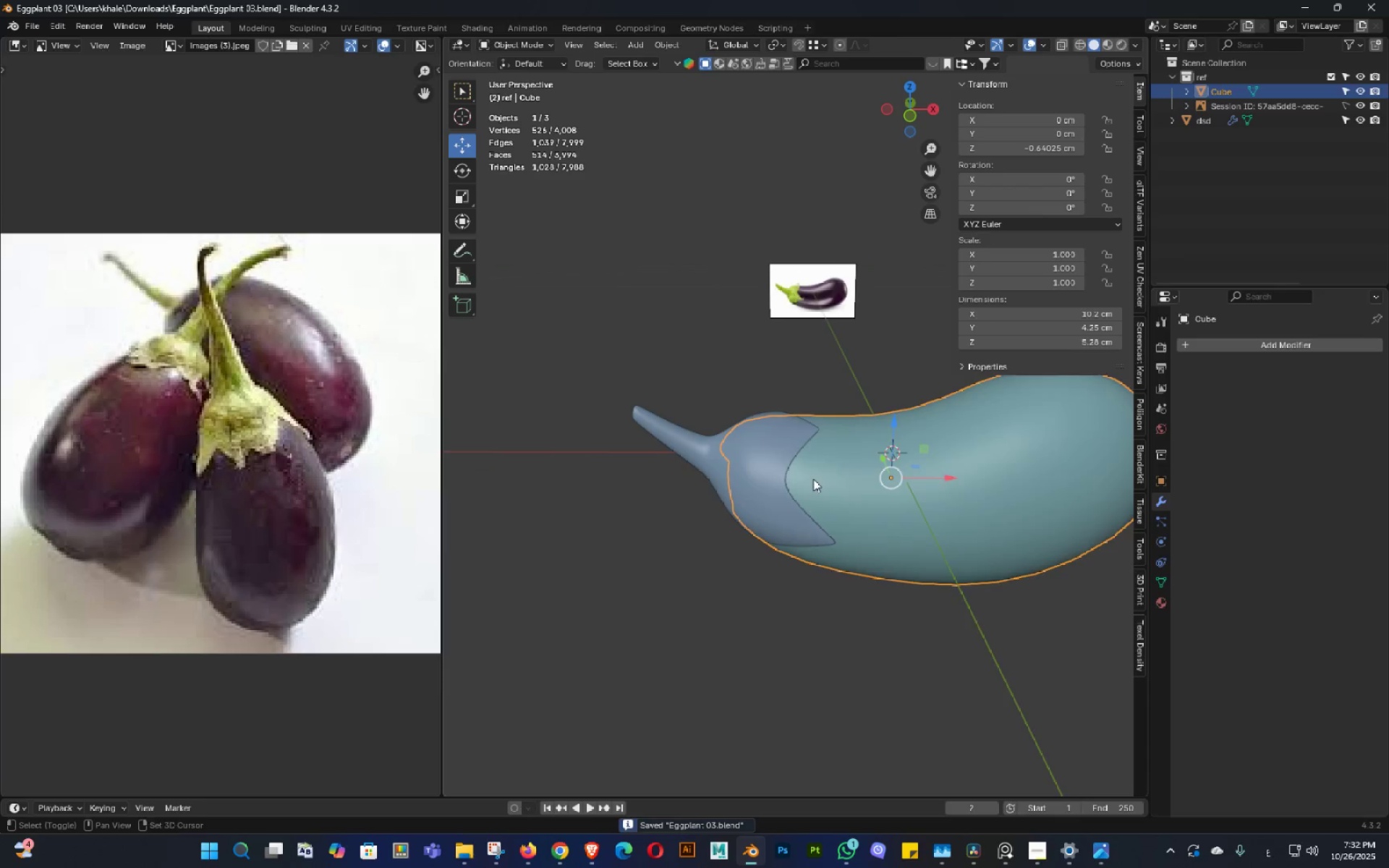 
scroll: coordinate [757, 472], scroll_direction: up, amount: 4.0
 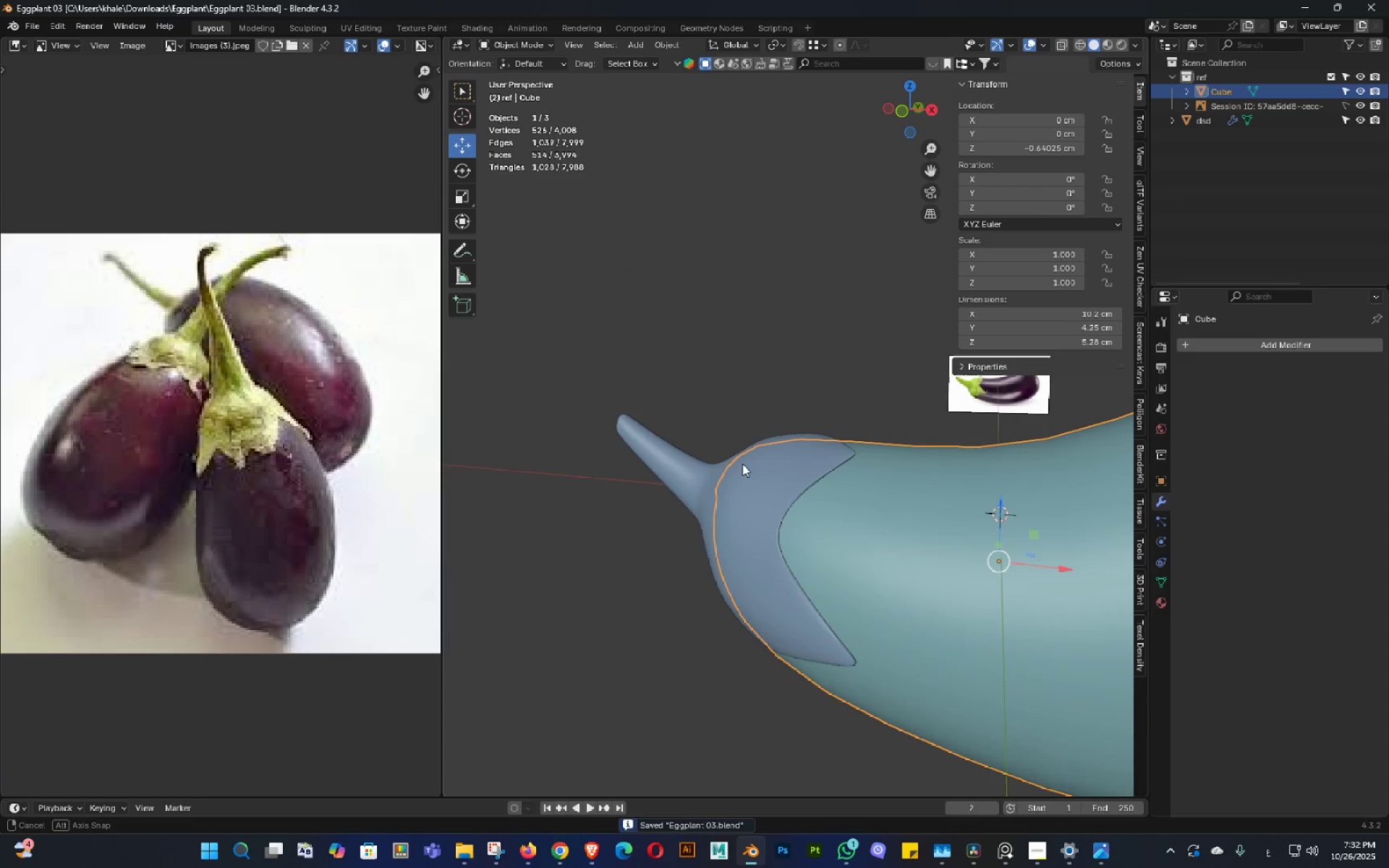 
key(Control+ControlLeft)
 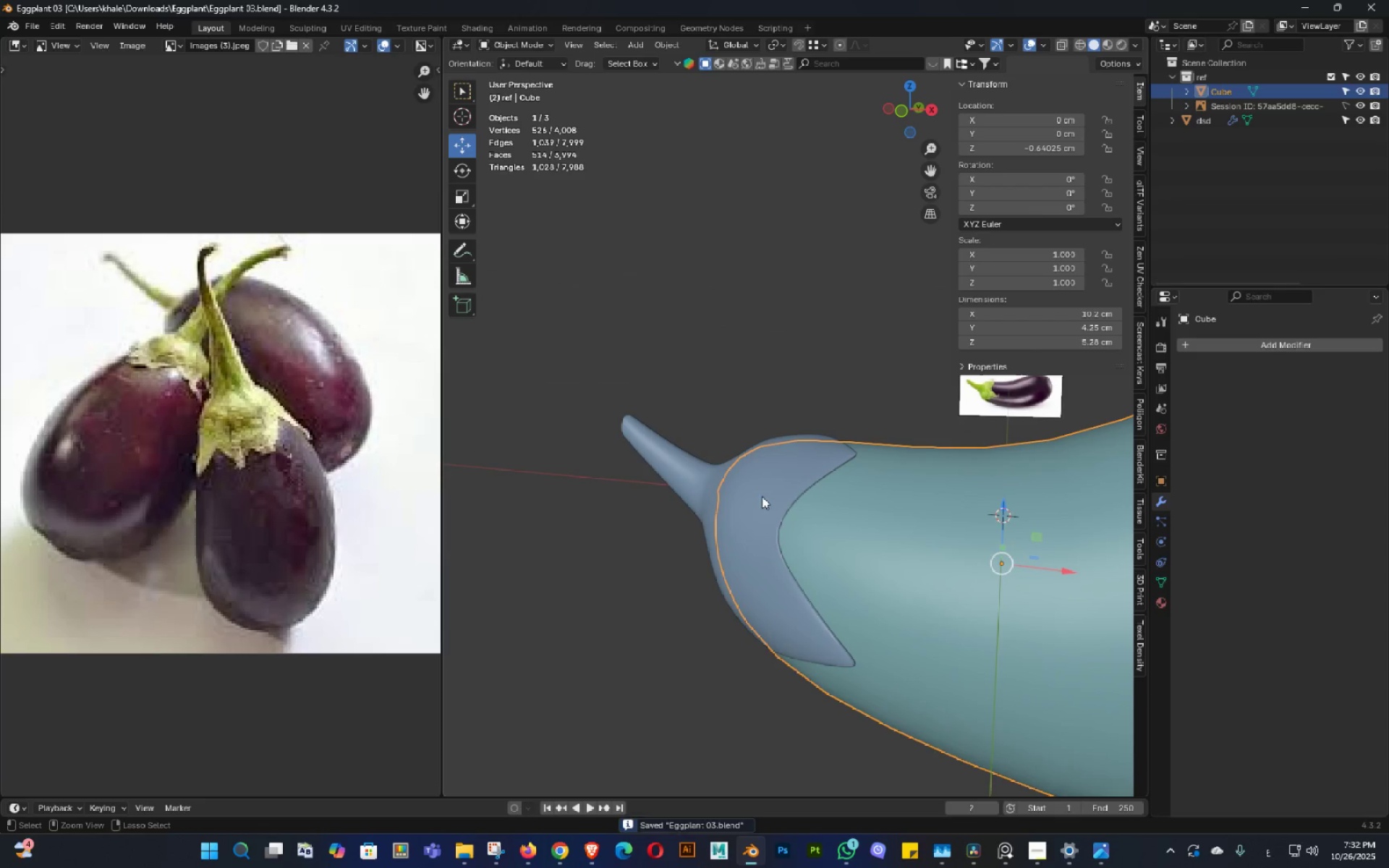 
hold_key(key=S, duration=1.52)
 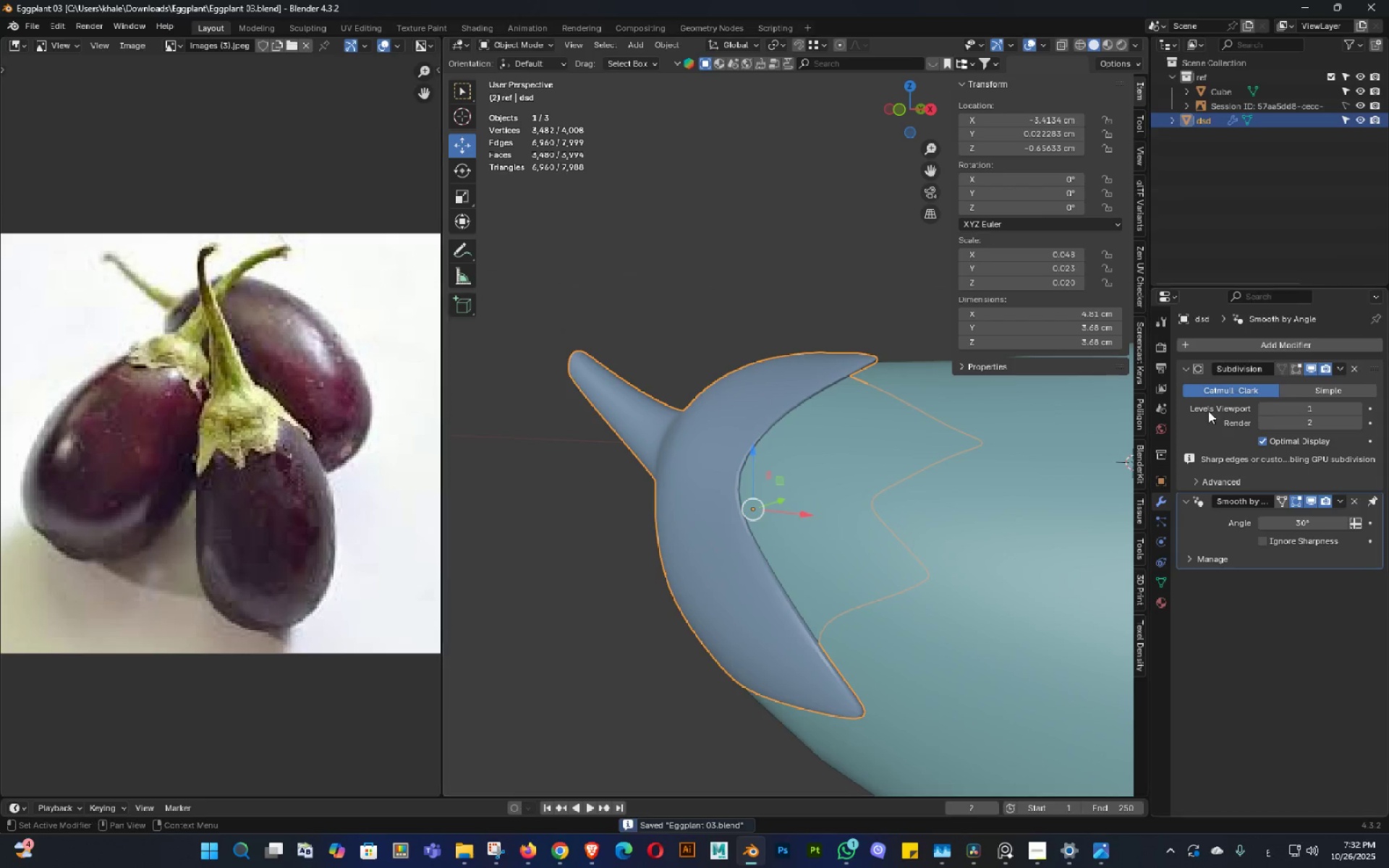 
left_click([771, 513])
 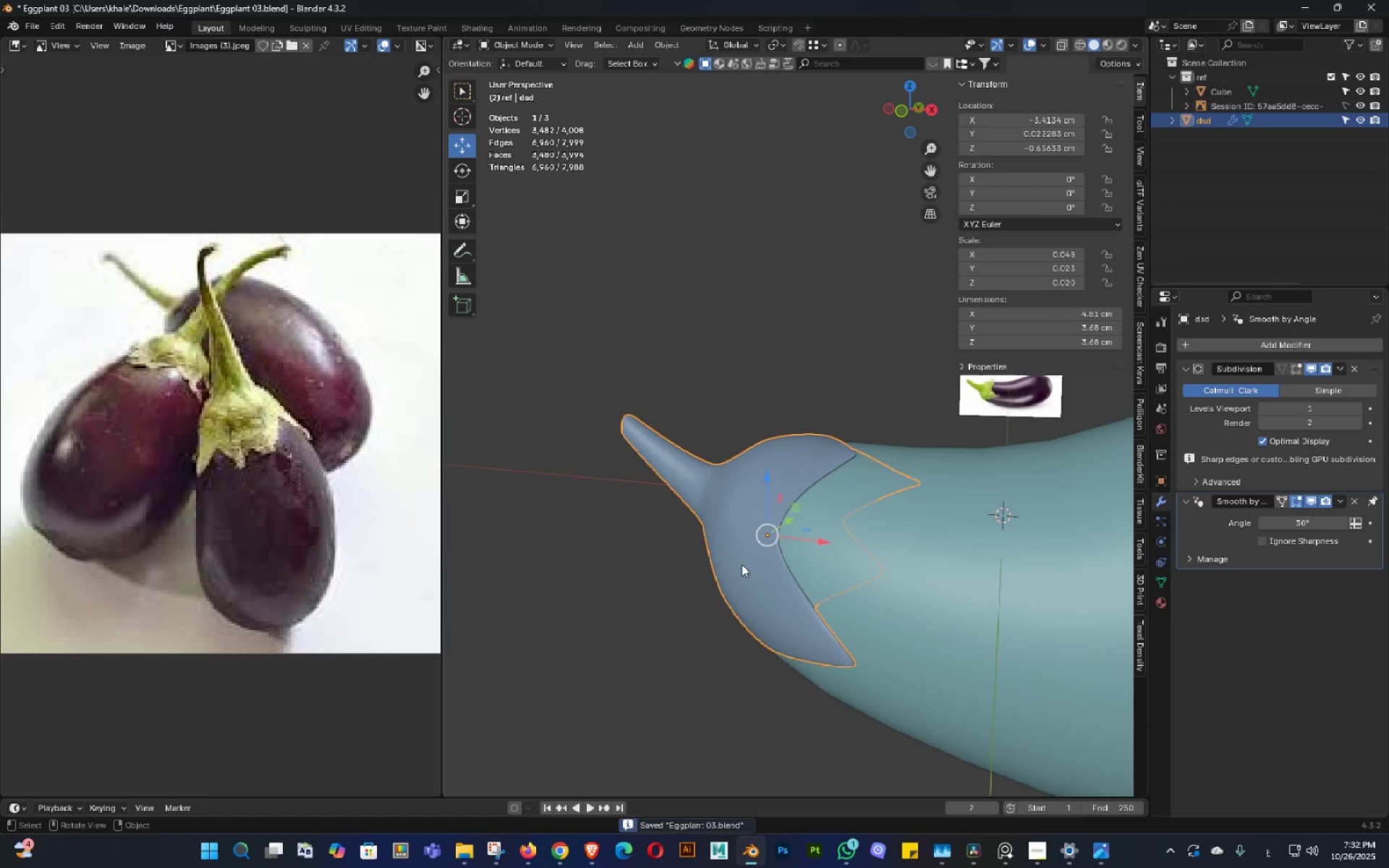 
key(Shift+ShiftLeft)
 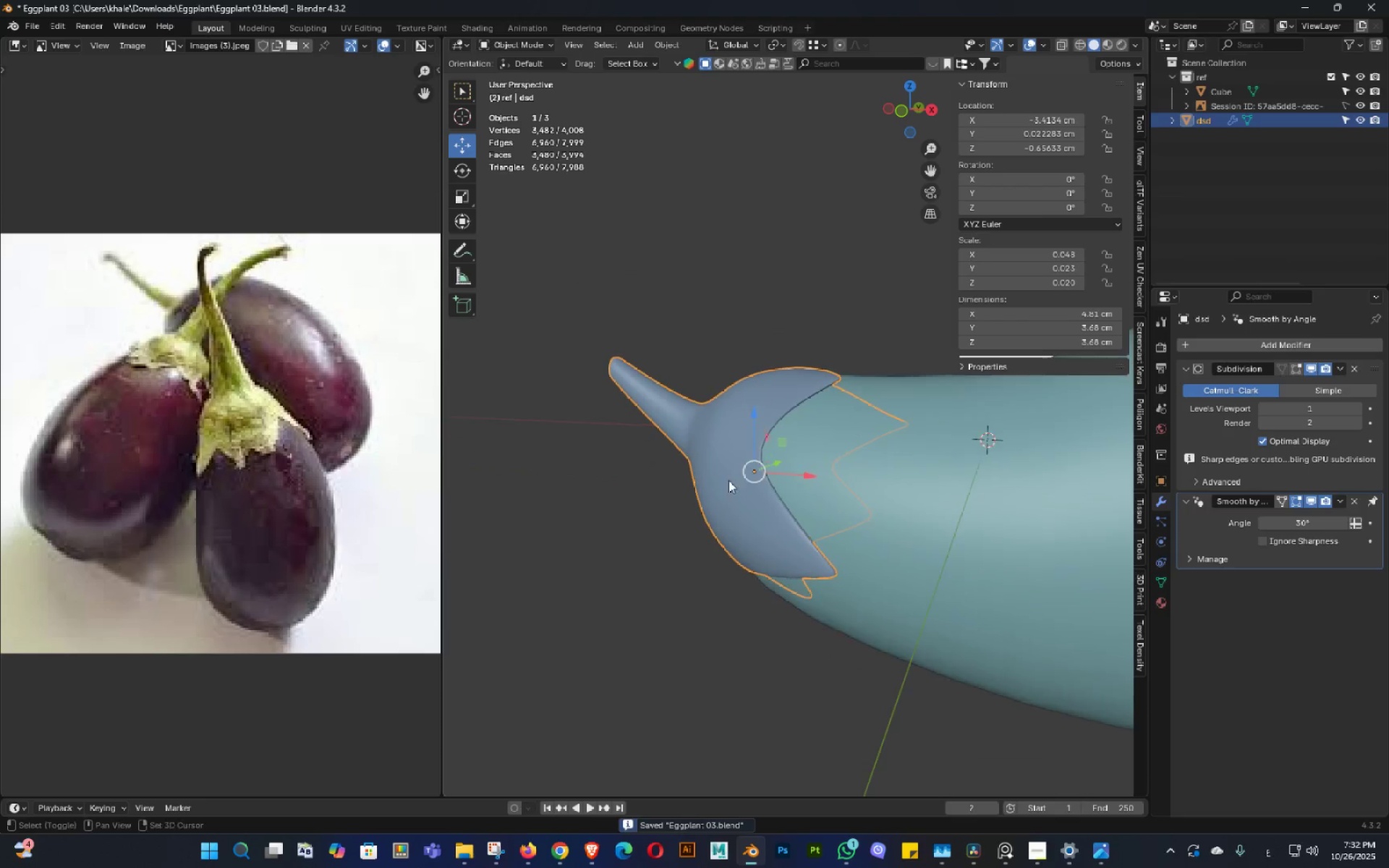 
scroll: coordinate [741, 485], scroll_direction: up, amount: 3.0
 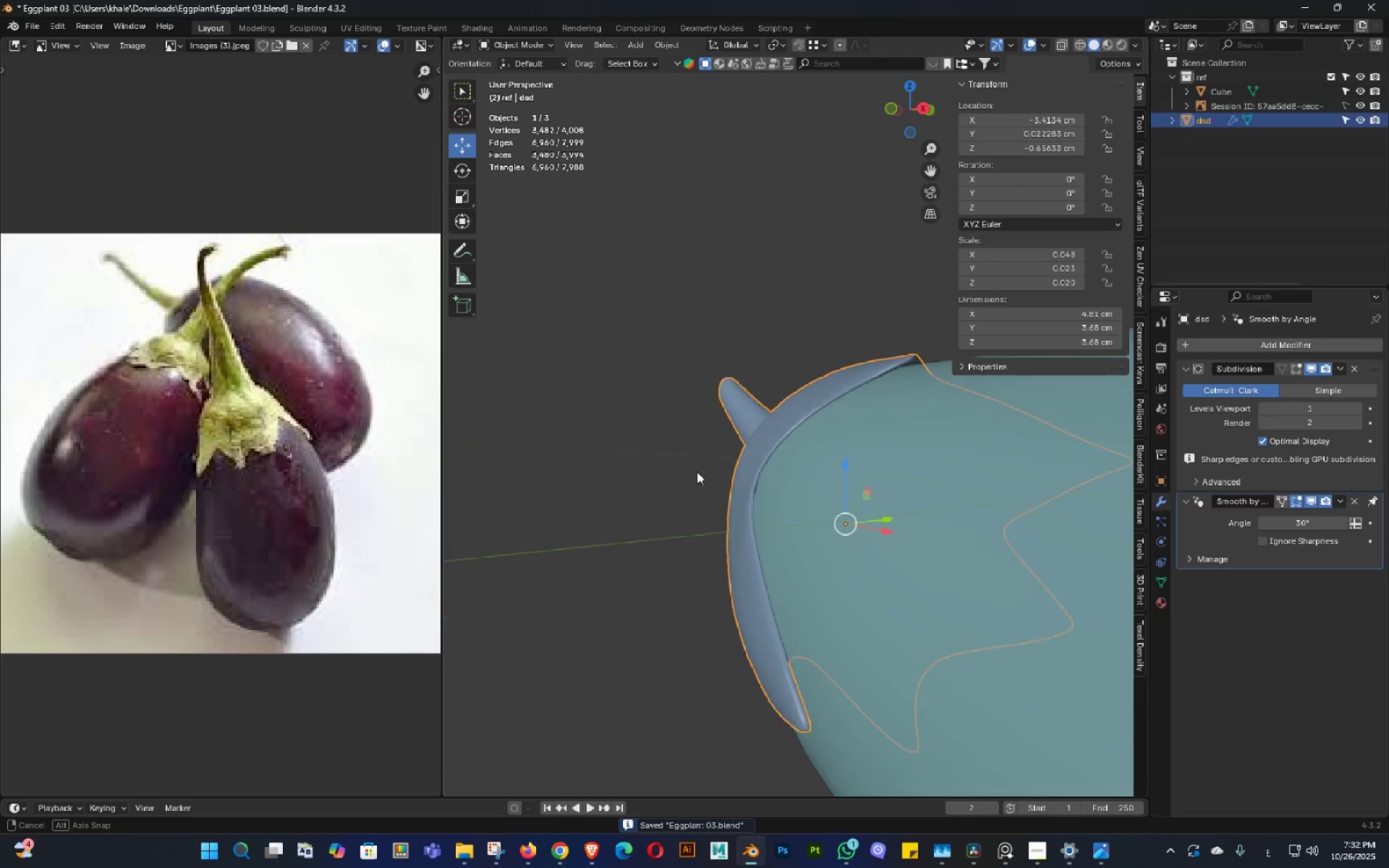 
key(Control+ControlLeft)
 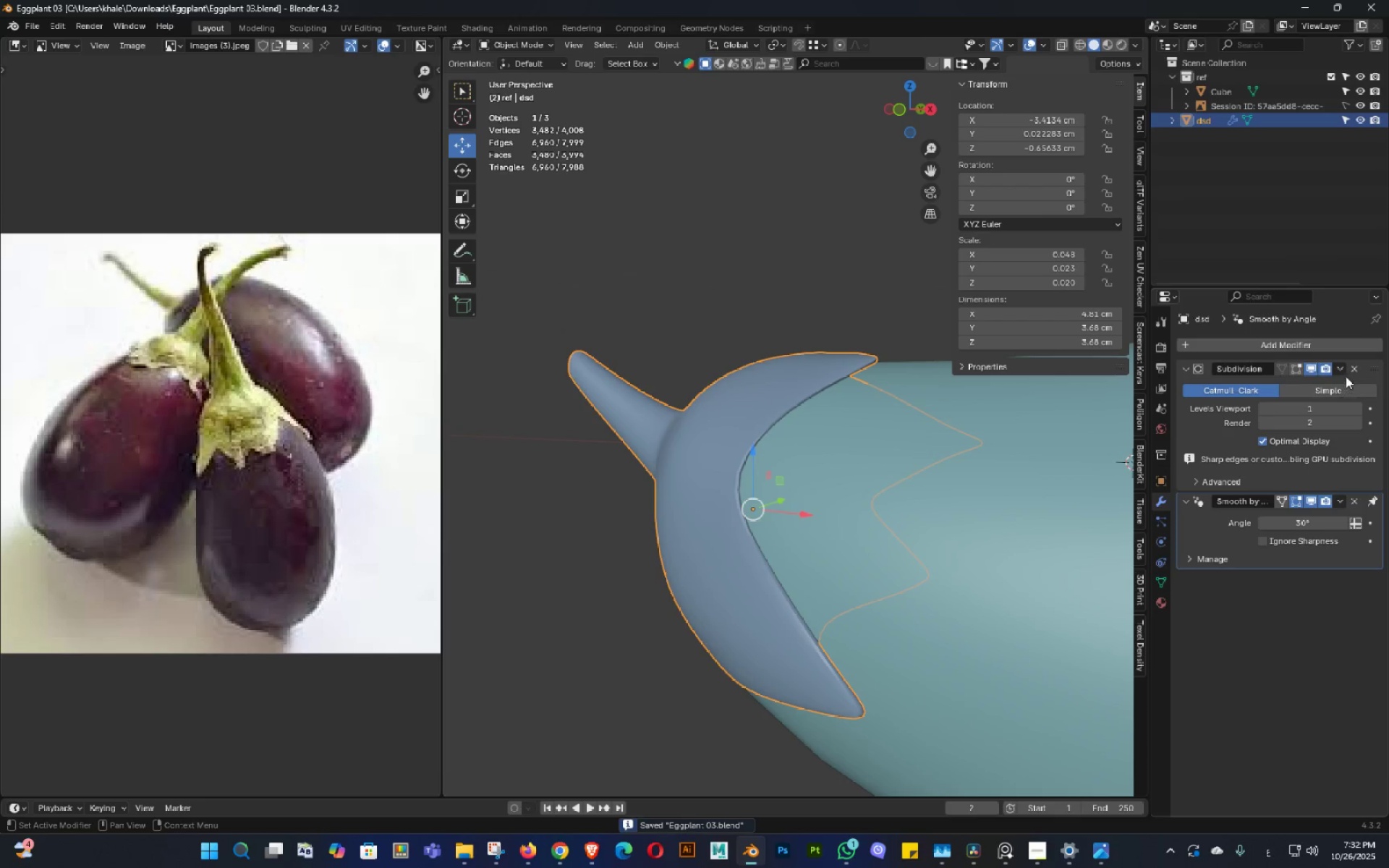 
left_click([1340, 365])
 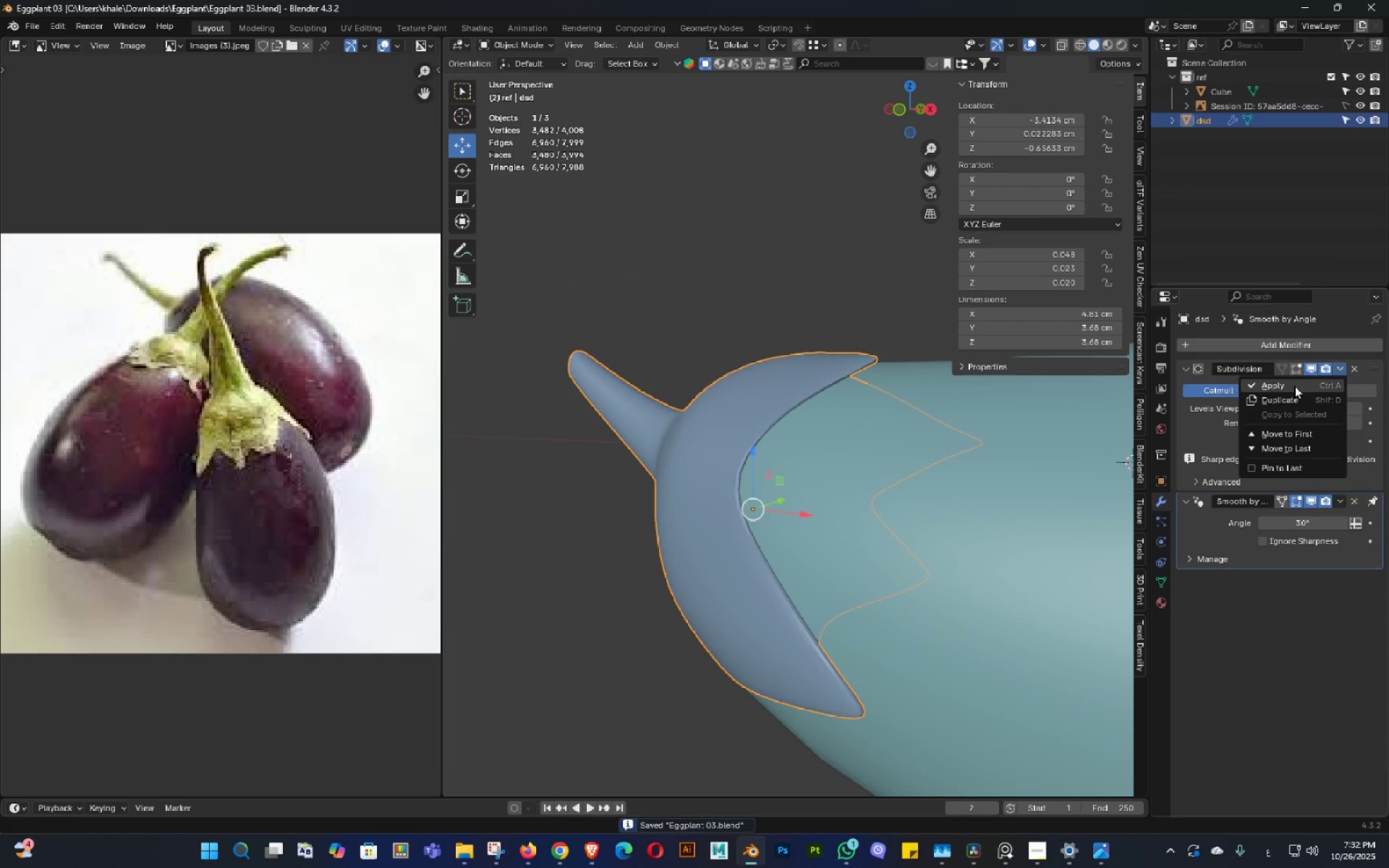 
left_click([1294, 386])
 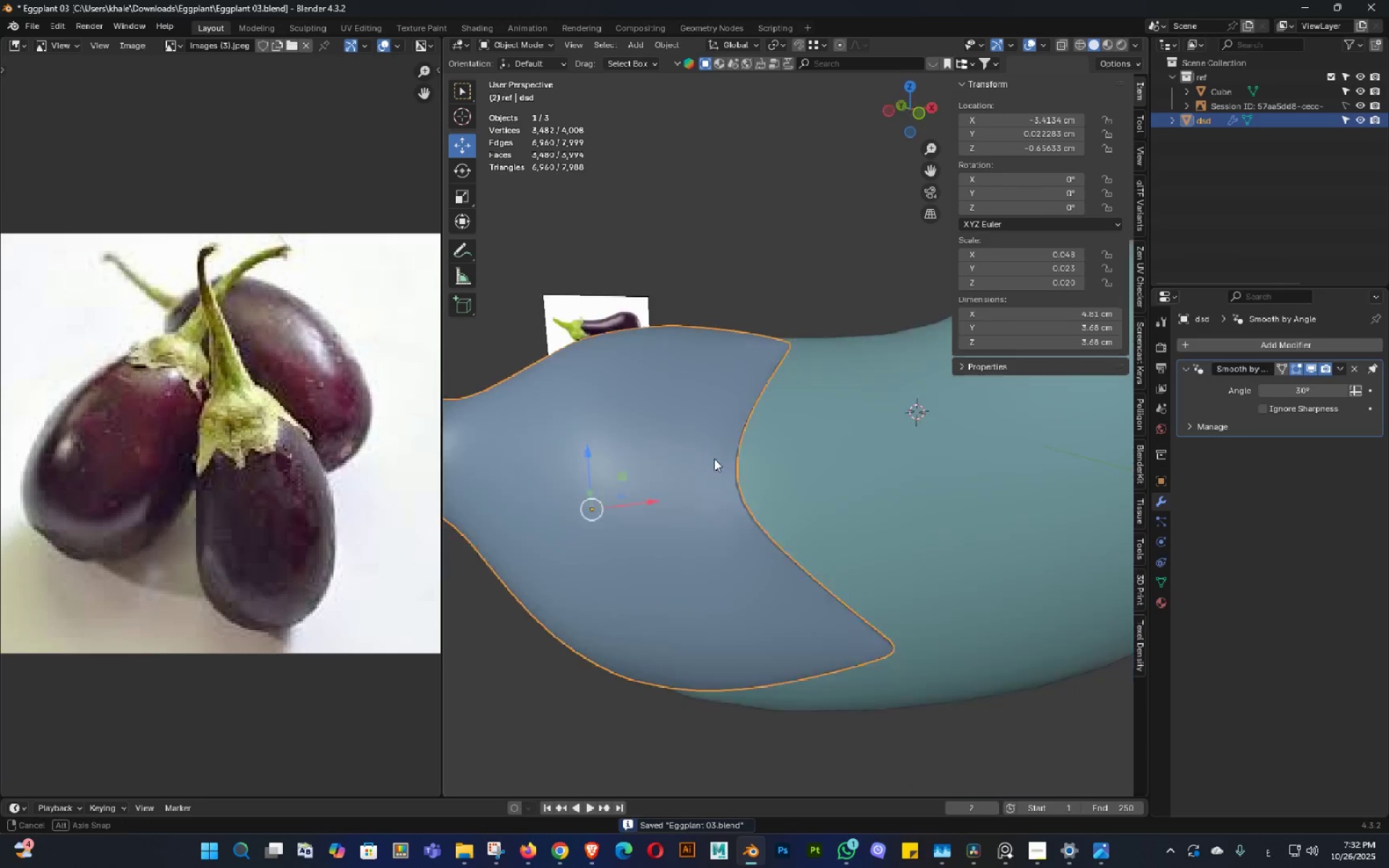 
key(Control+ControlLeft)
 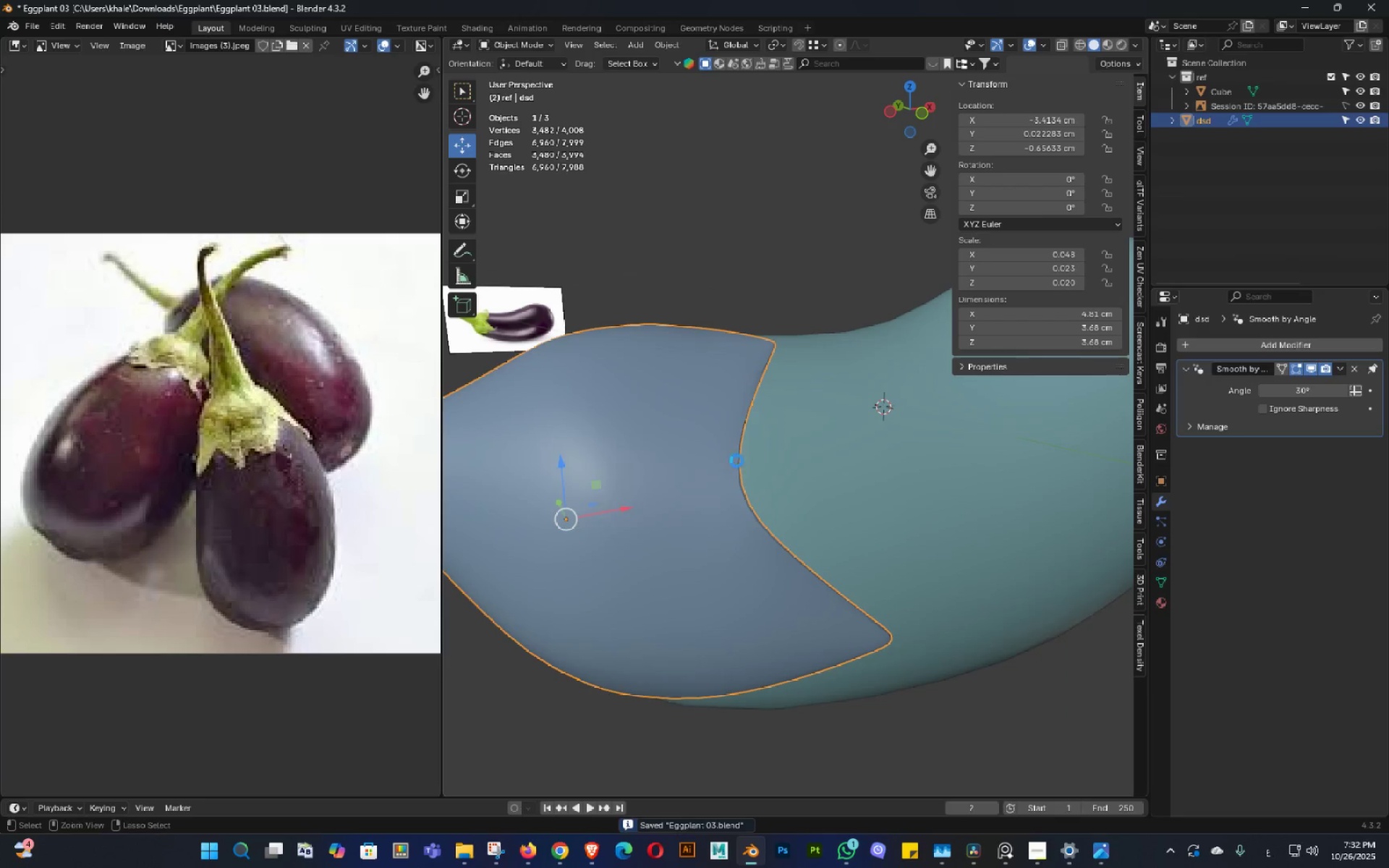 
key(Control+S)
 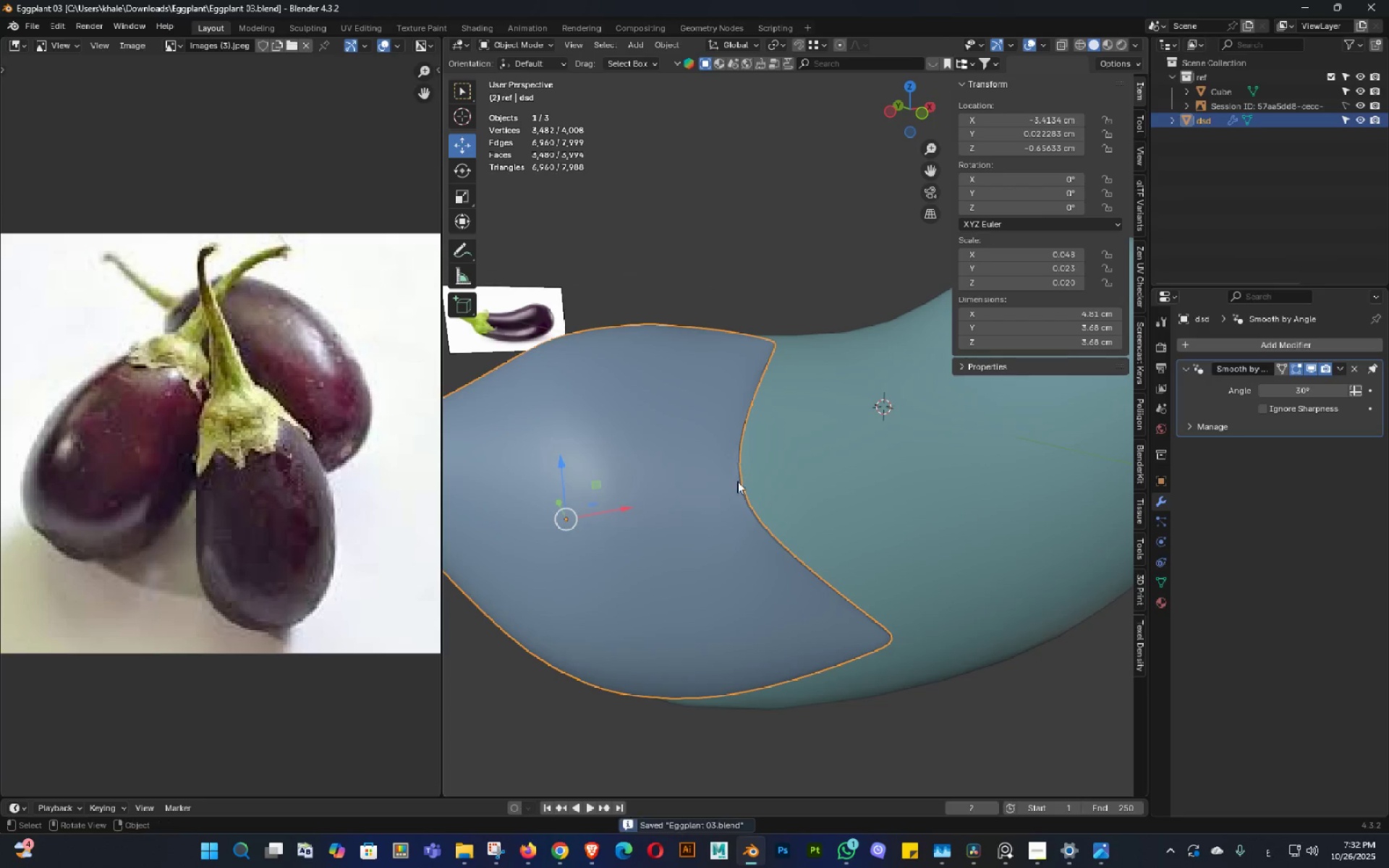 
key(Tab)
 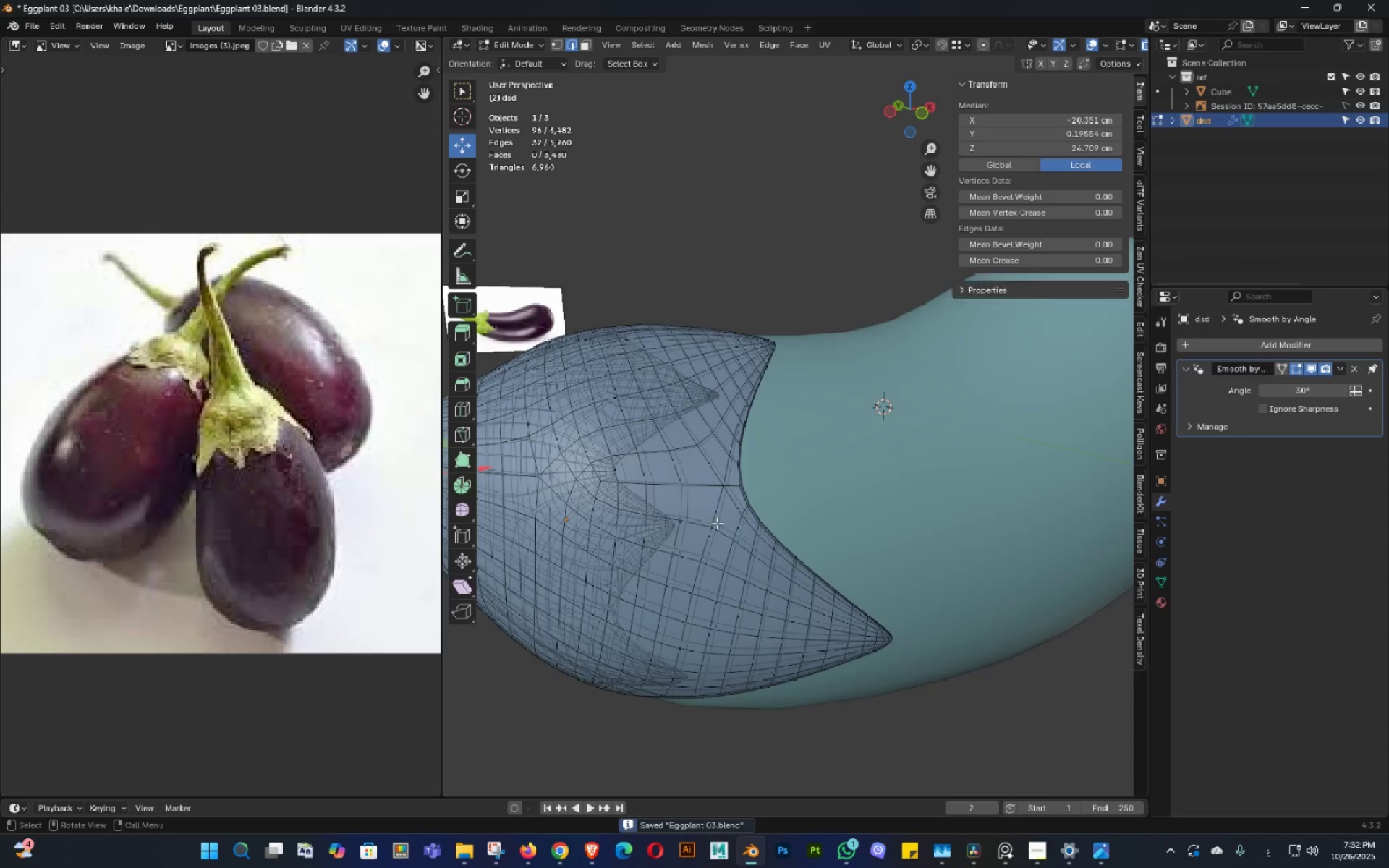 
key(Alt+AltLeft)
 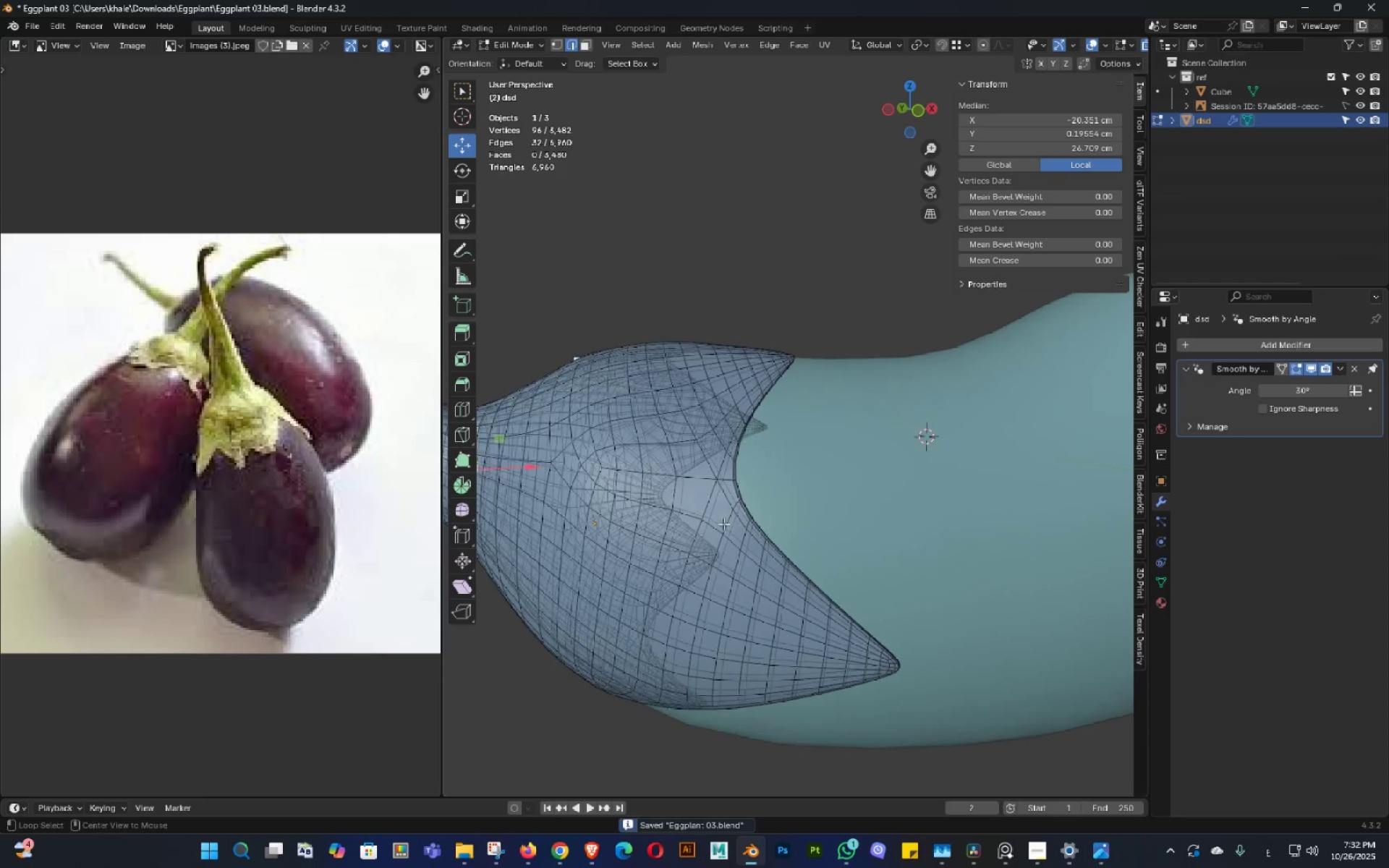 
key(Alt+Z)
 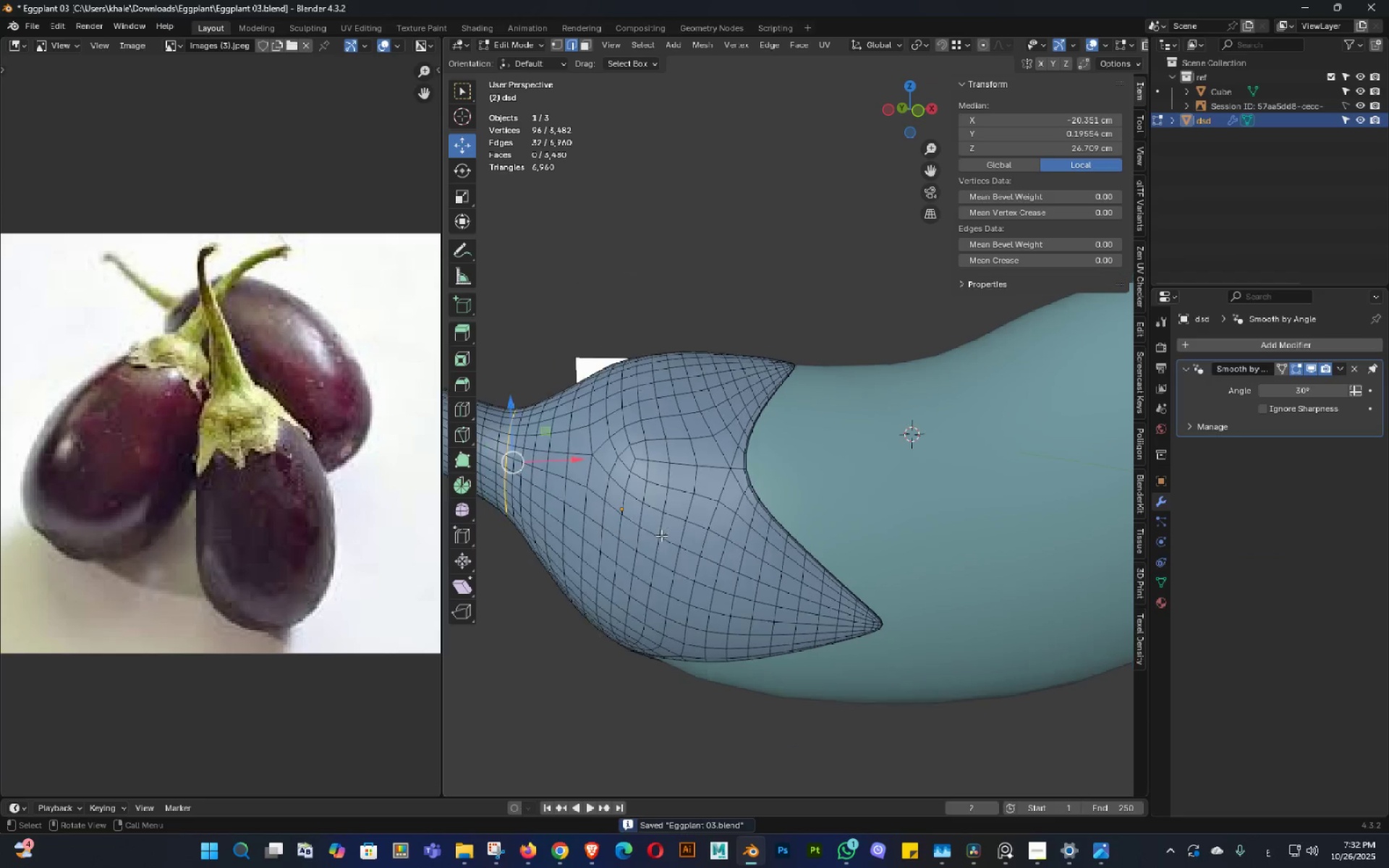 
scroll: coordinate [661, 535], scroll_direction: down, amount: 1.0
 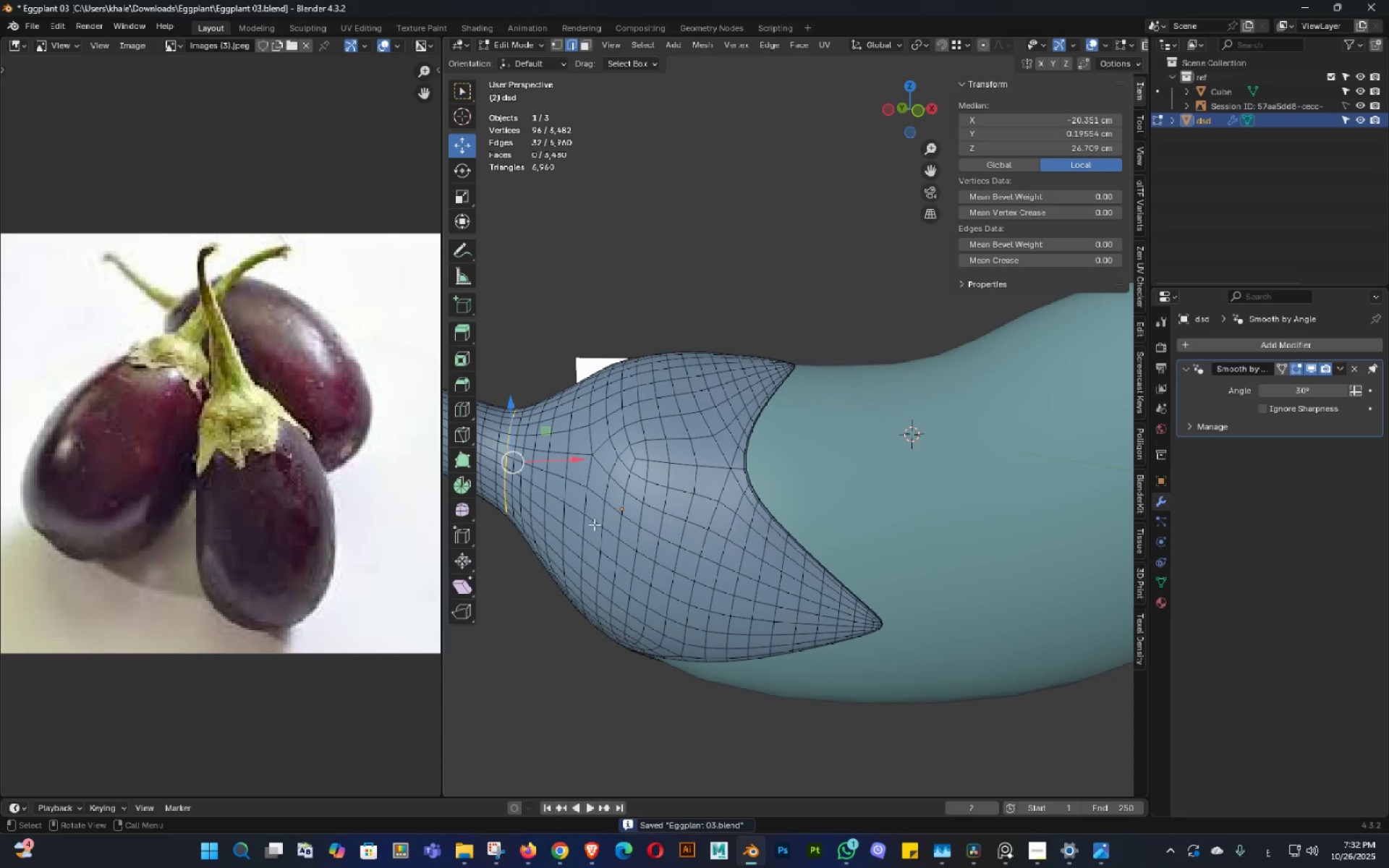 
key(Shift+ShiftLeft)
 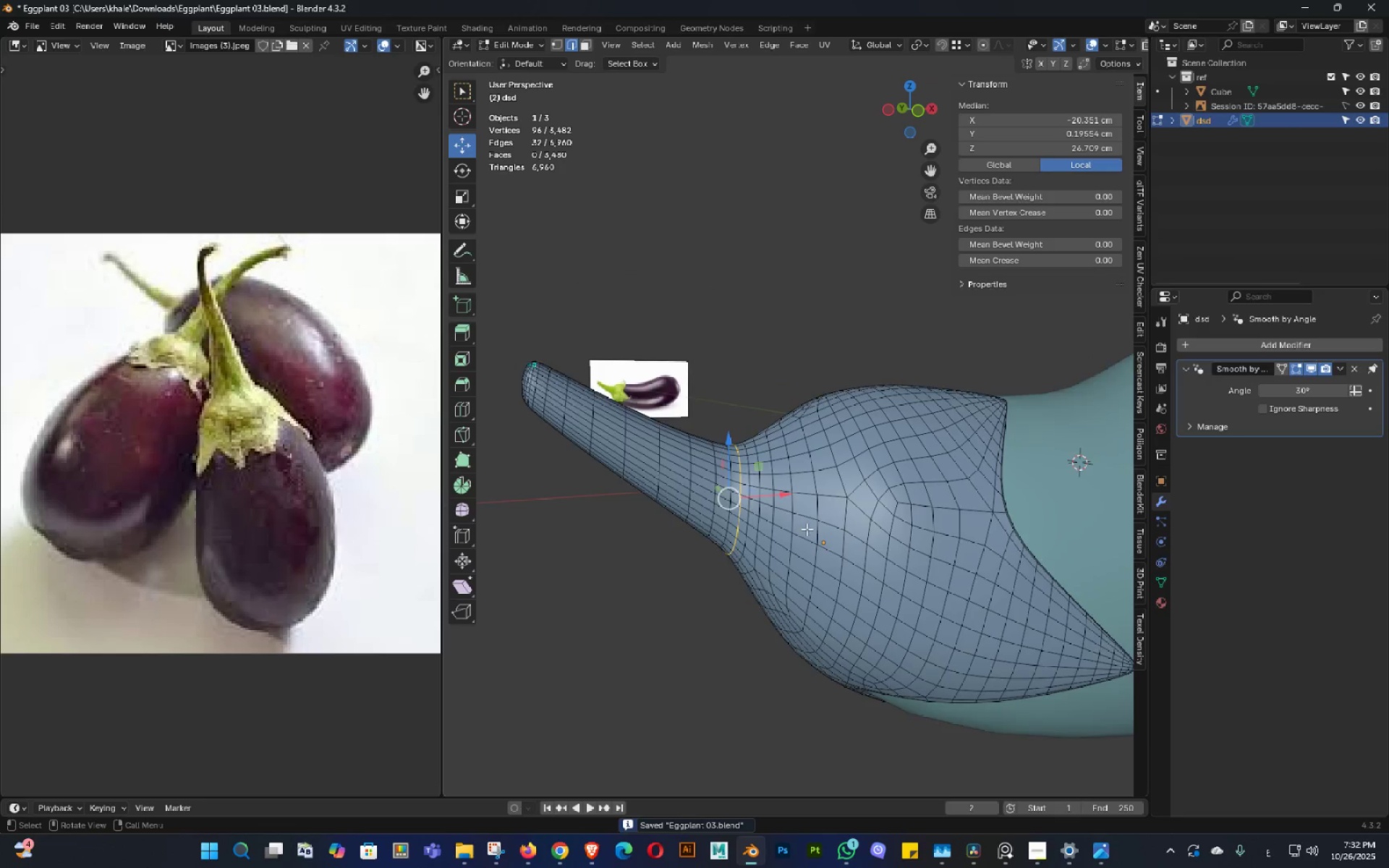 
scroll: coordinate [715, 506], scroll_direction: up, amount: 2.0
 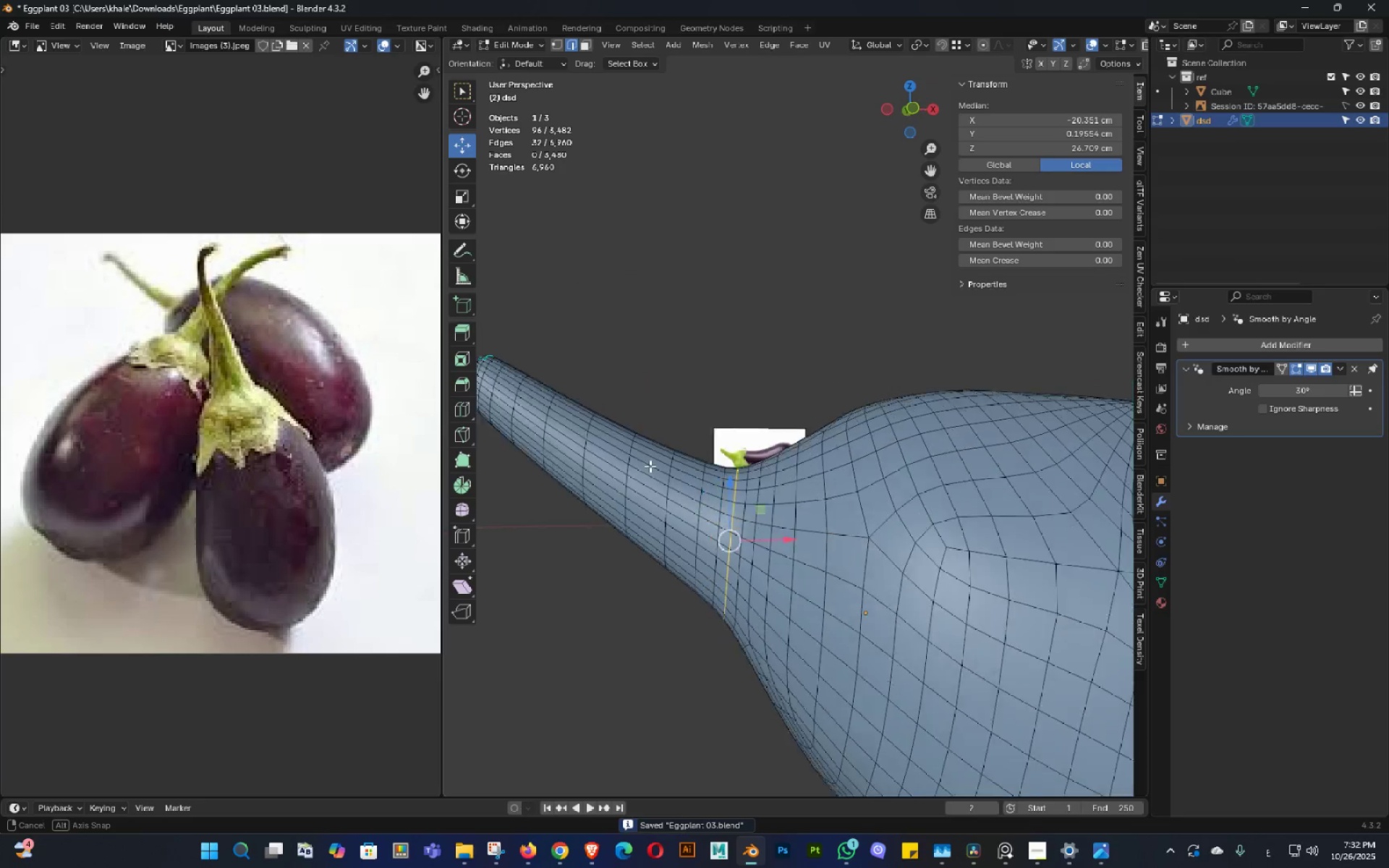 
key(Shift+ShiftLeft)
 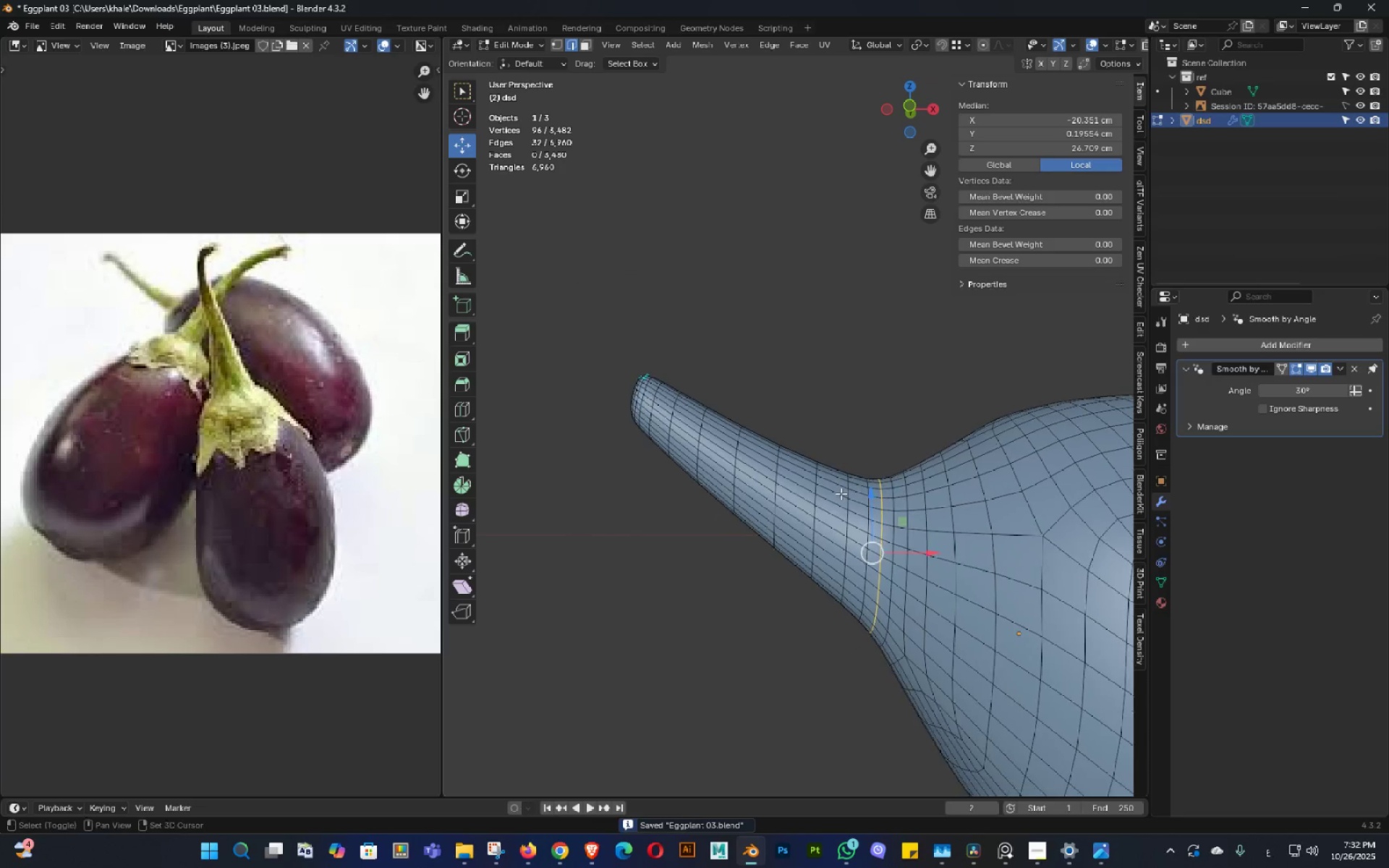 
scroll: coordinate [841, 497], scroll_direction: up, amount: 3.0
 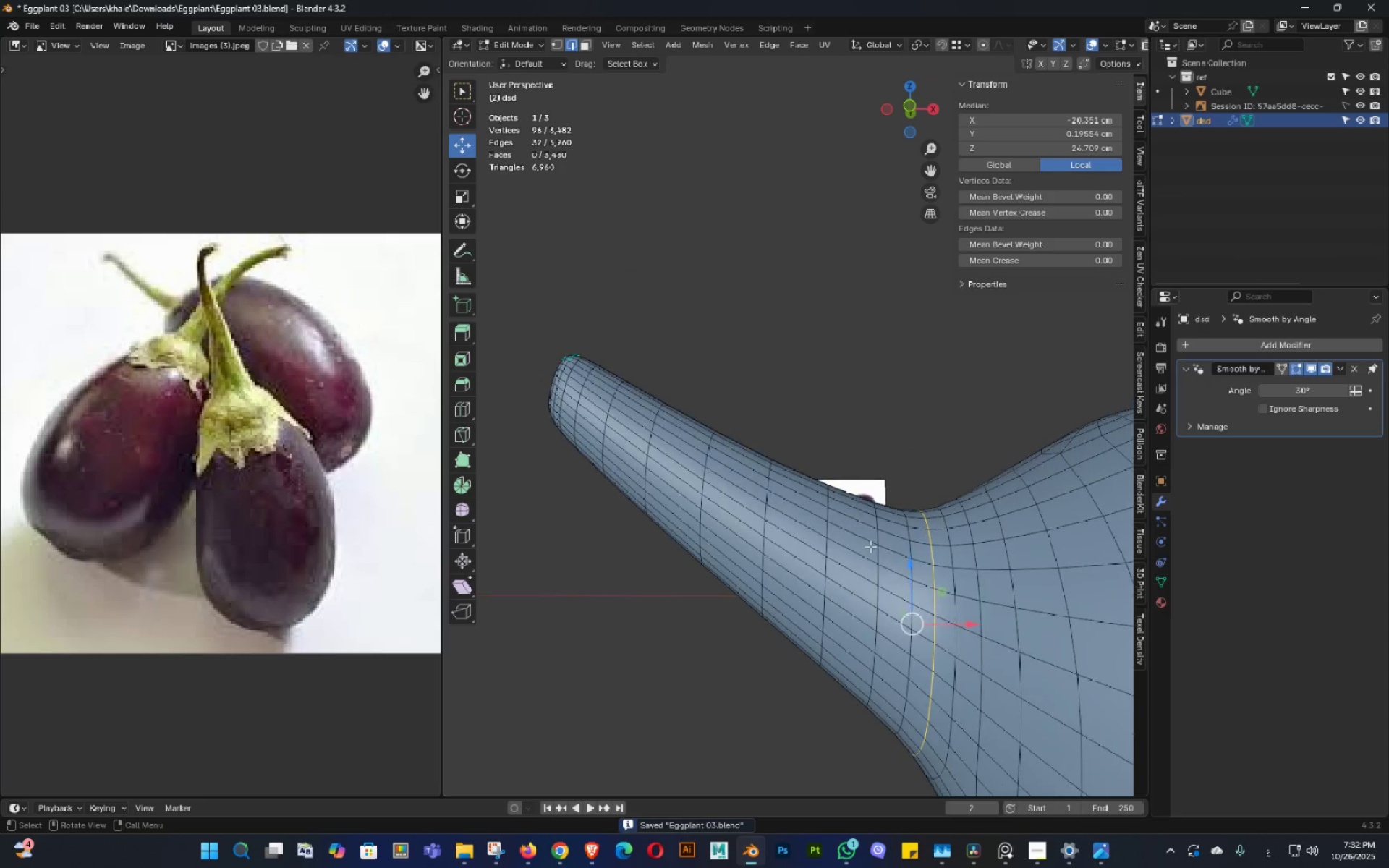 
hold_key(key=AltLeft, duration=1.53)
left_click([827, 527])
 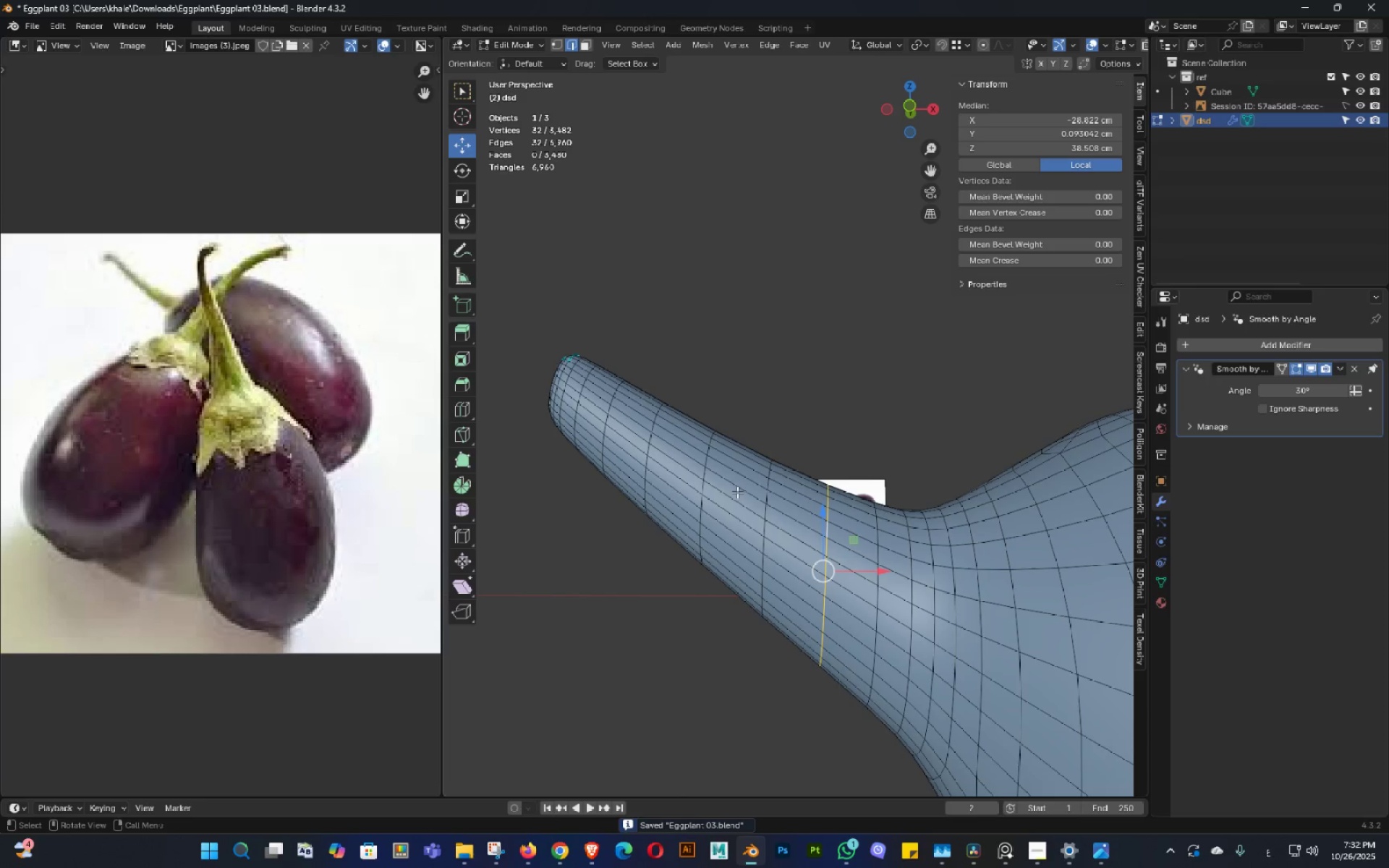 
hold_key(key=AltLeft, duration=2.47)
hold_key(key=ShiftLeft, duration=1.52)
left_click([702, 474])
 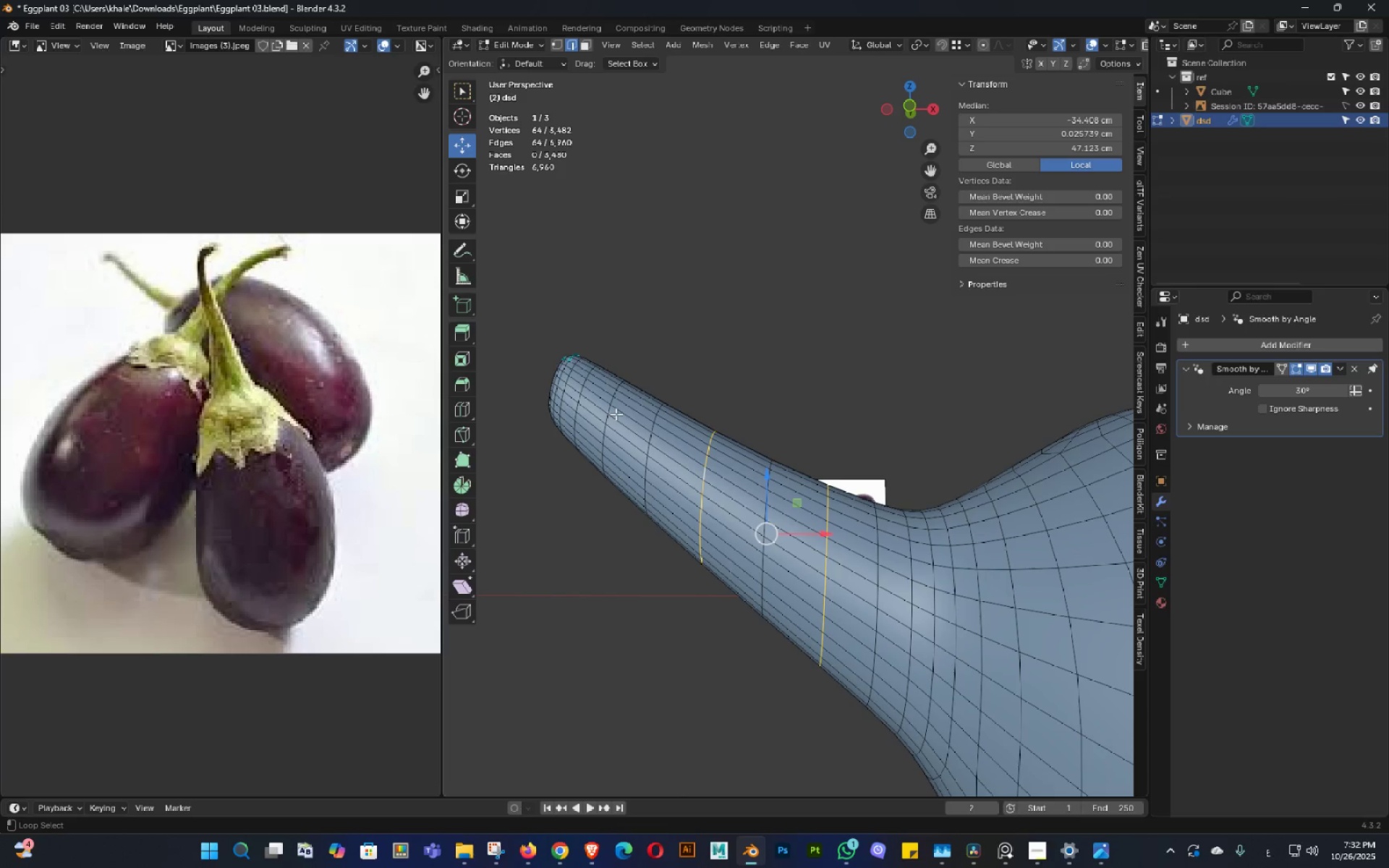 
hold_key(key=ShiftLeft, duration=4.82)
left_click([611, 411])
 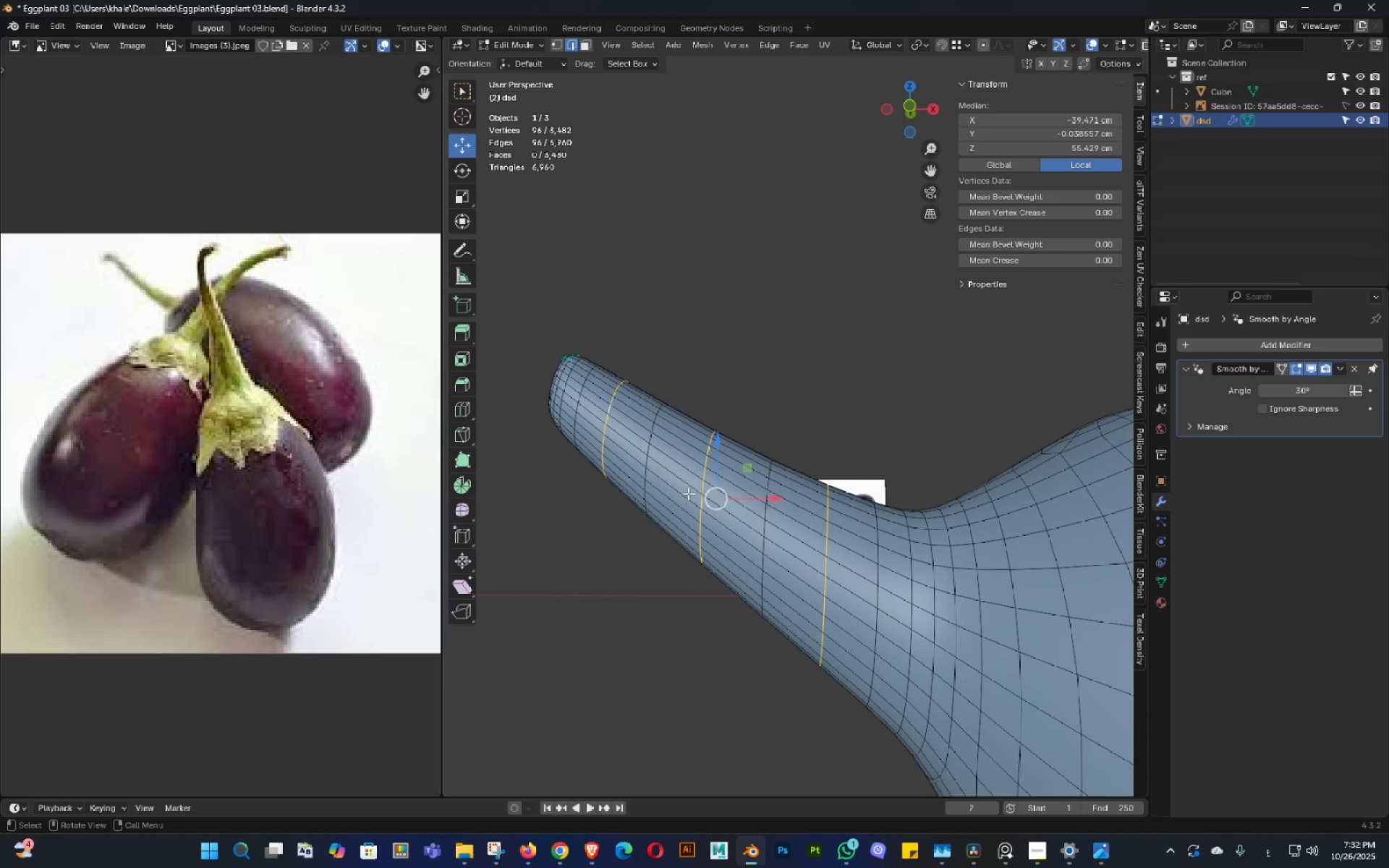 
key(X)
 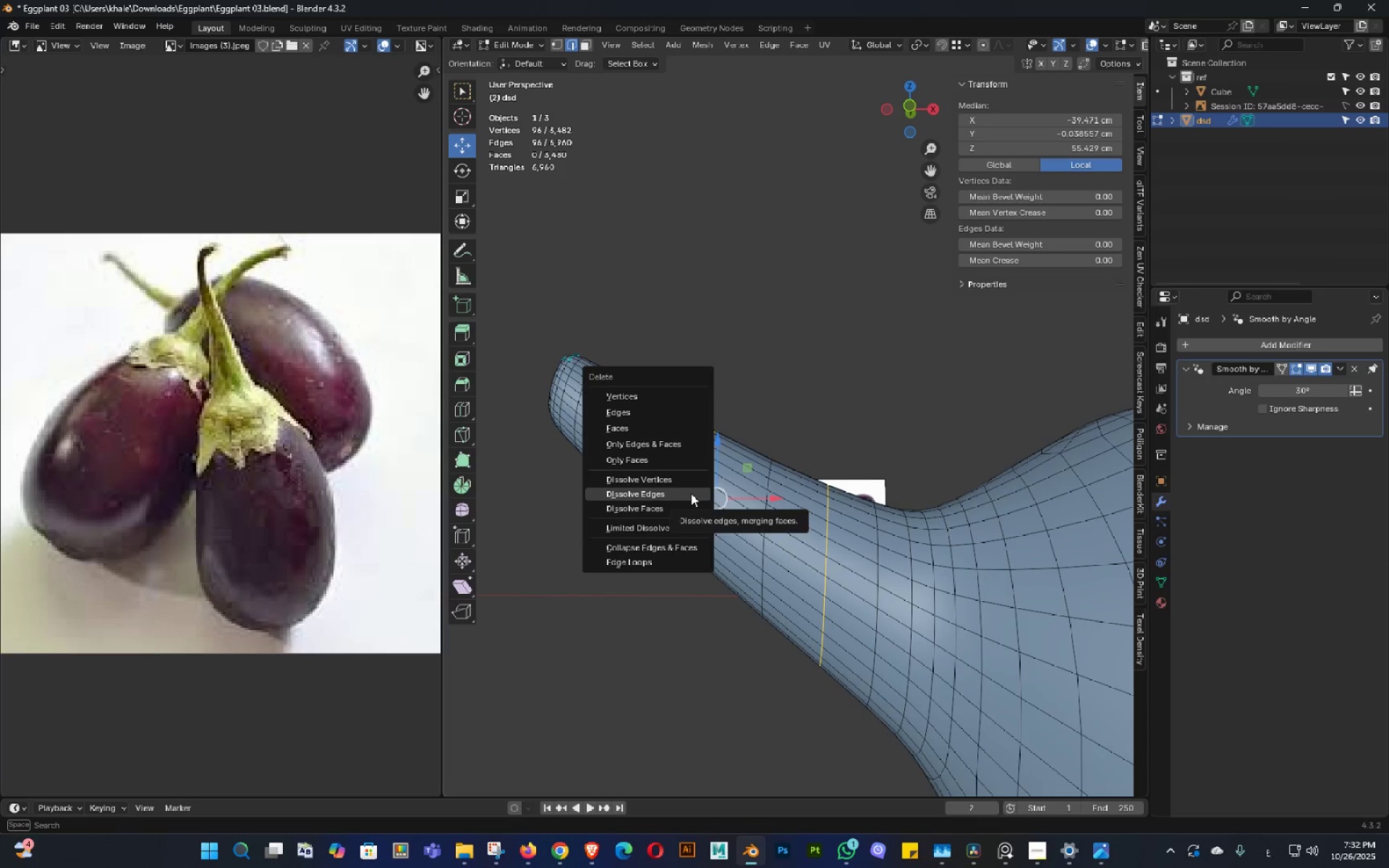 
left_click([691, 493])
 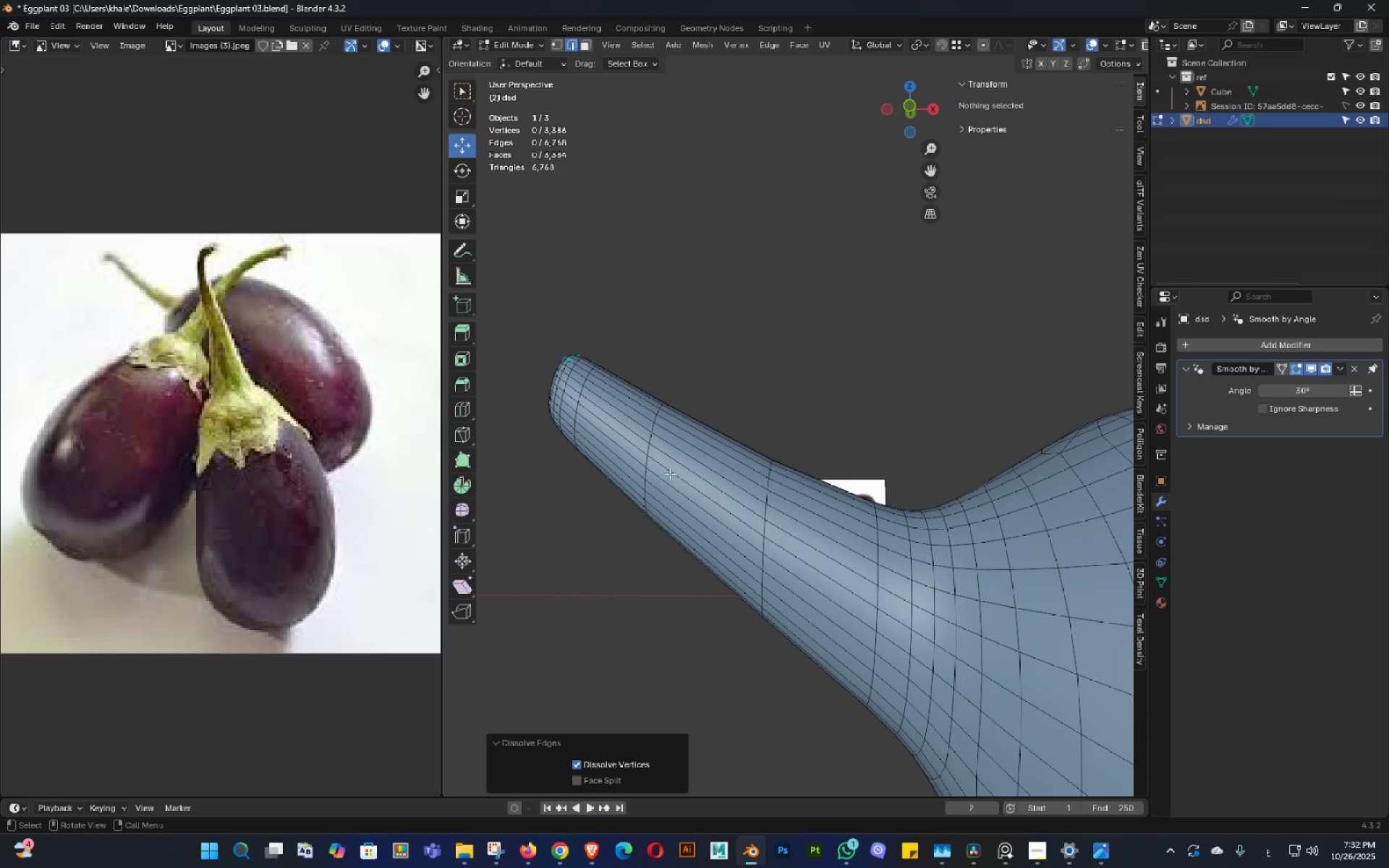 
key(Tab)
 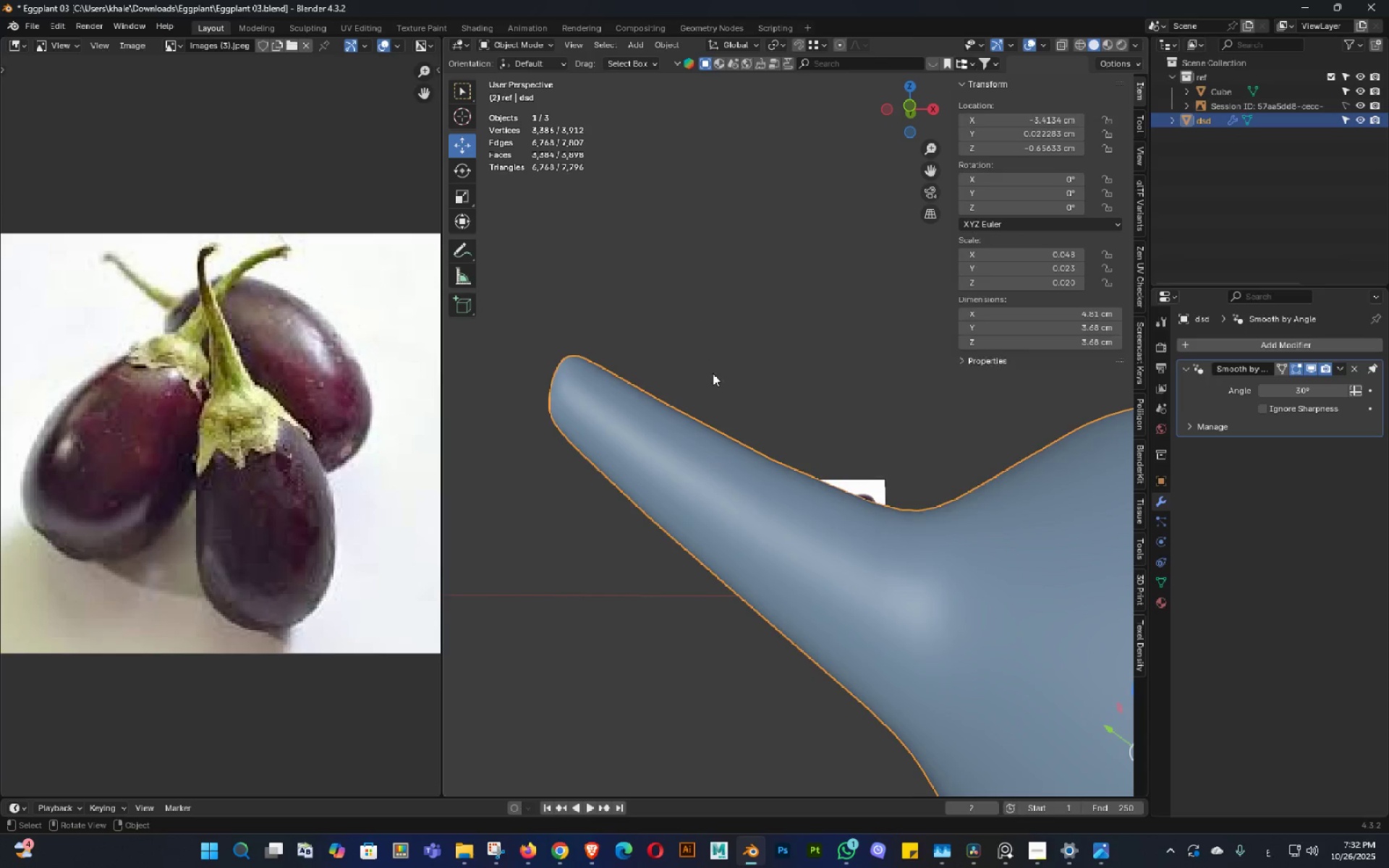 
scroll: coordinate [714, 380], scroll_direction: down, amount: 3.0
 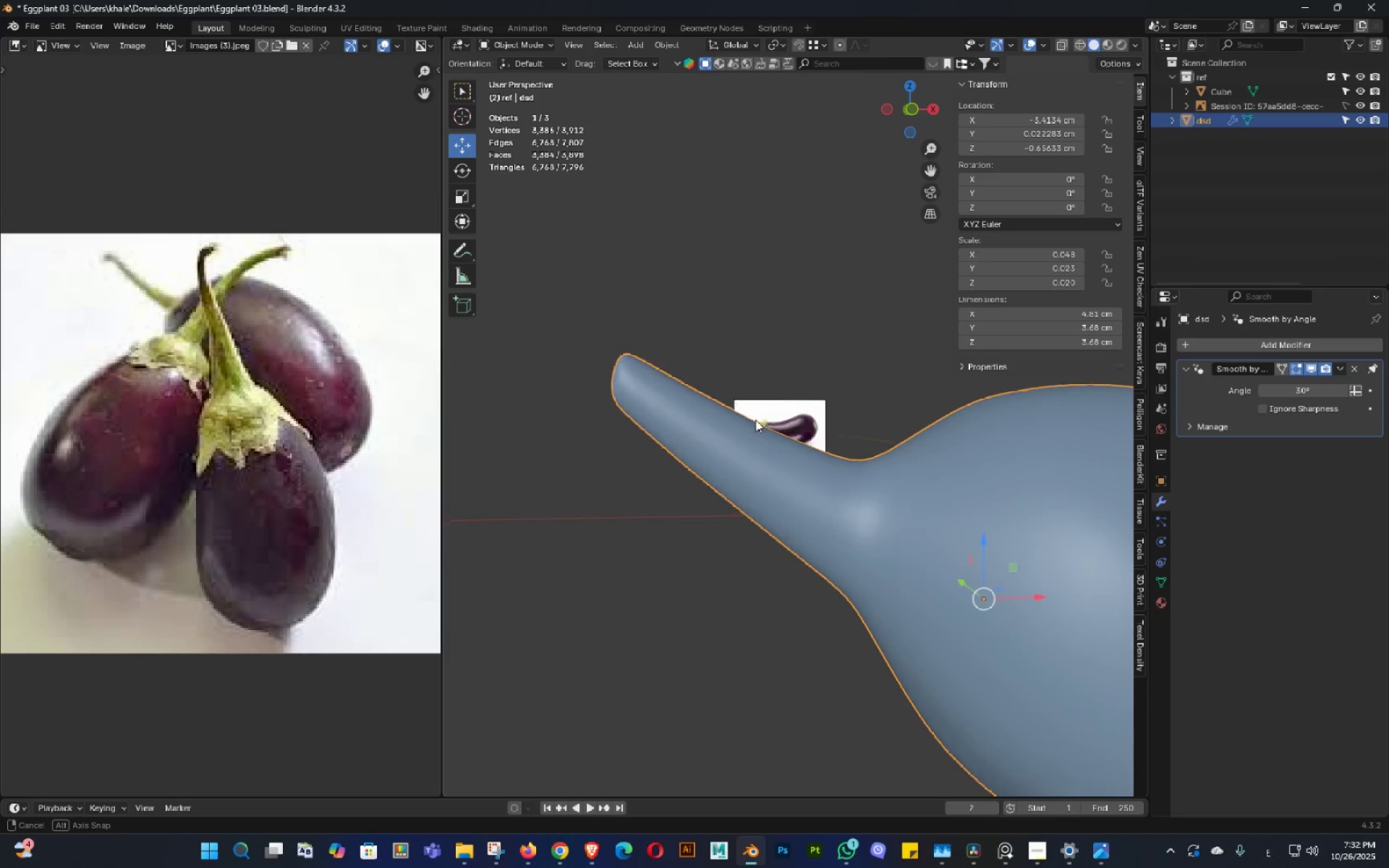 
key(Tab)
 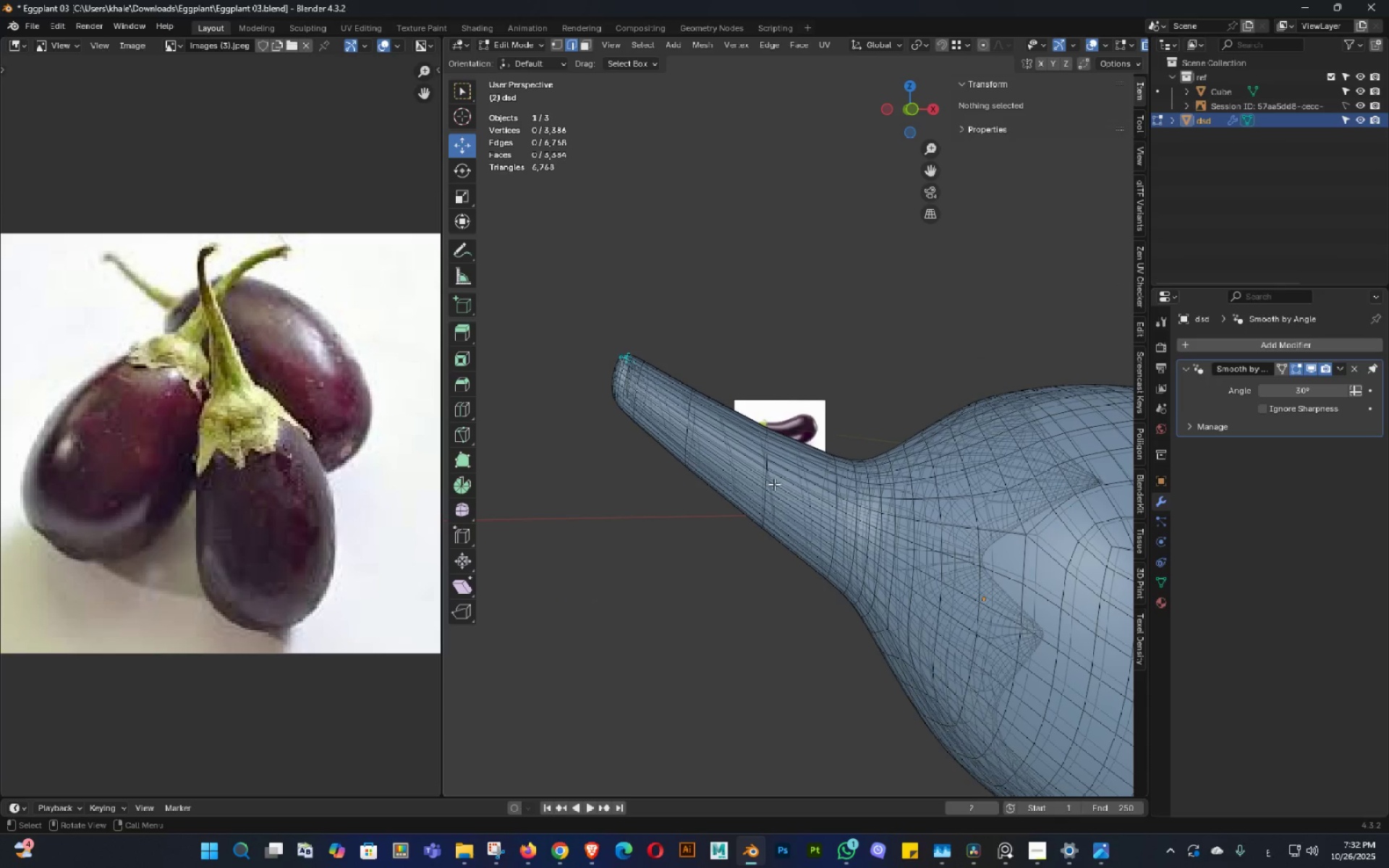 
middle_click([779, 484])
 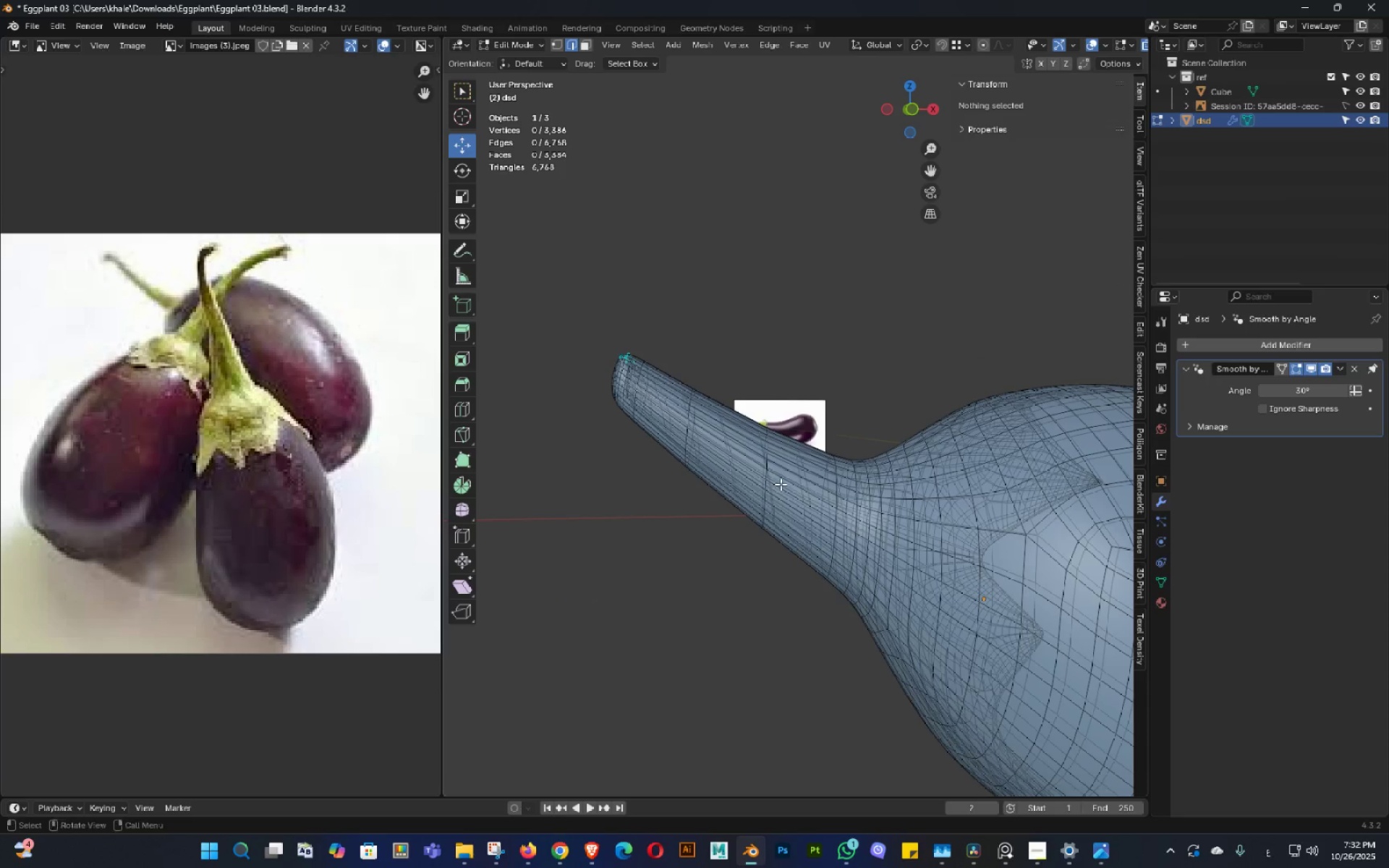 
key(Alt+AltLeft)
 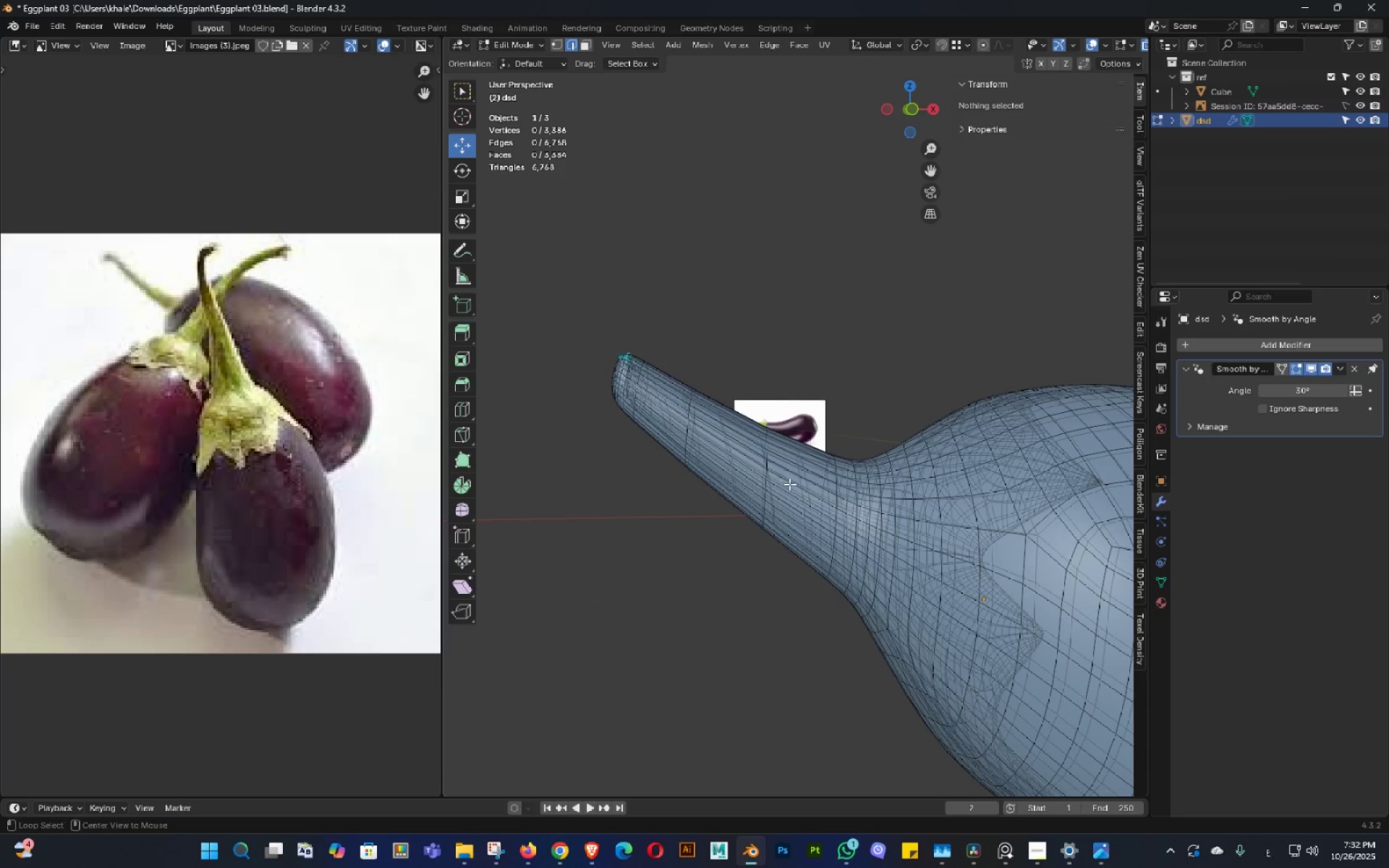 
key(Alt+Z)
 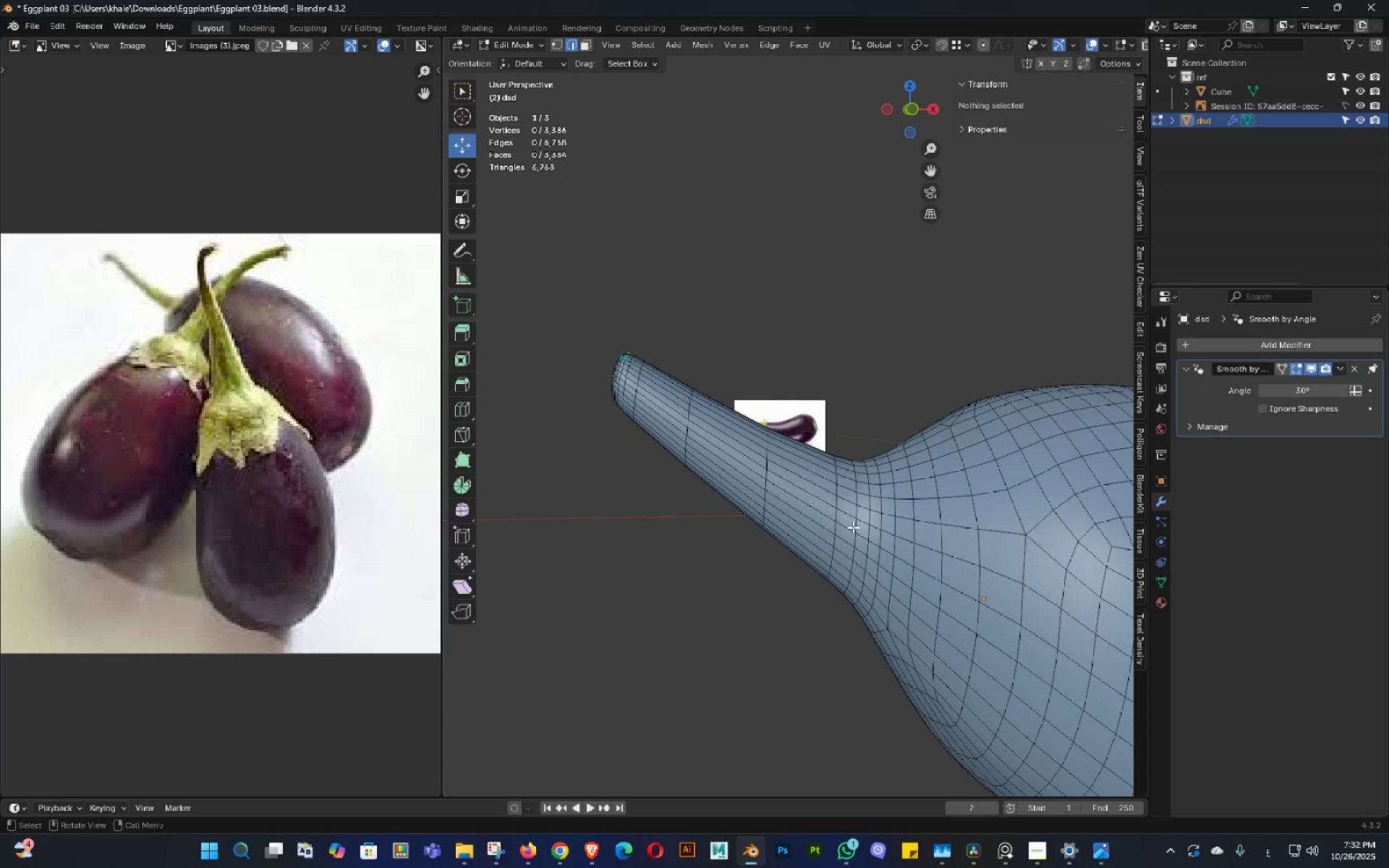 
scroll: coordinate [853, 539], scroll_direction: down, amount: 3.0
 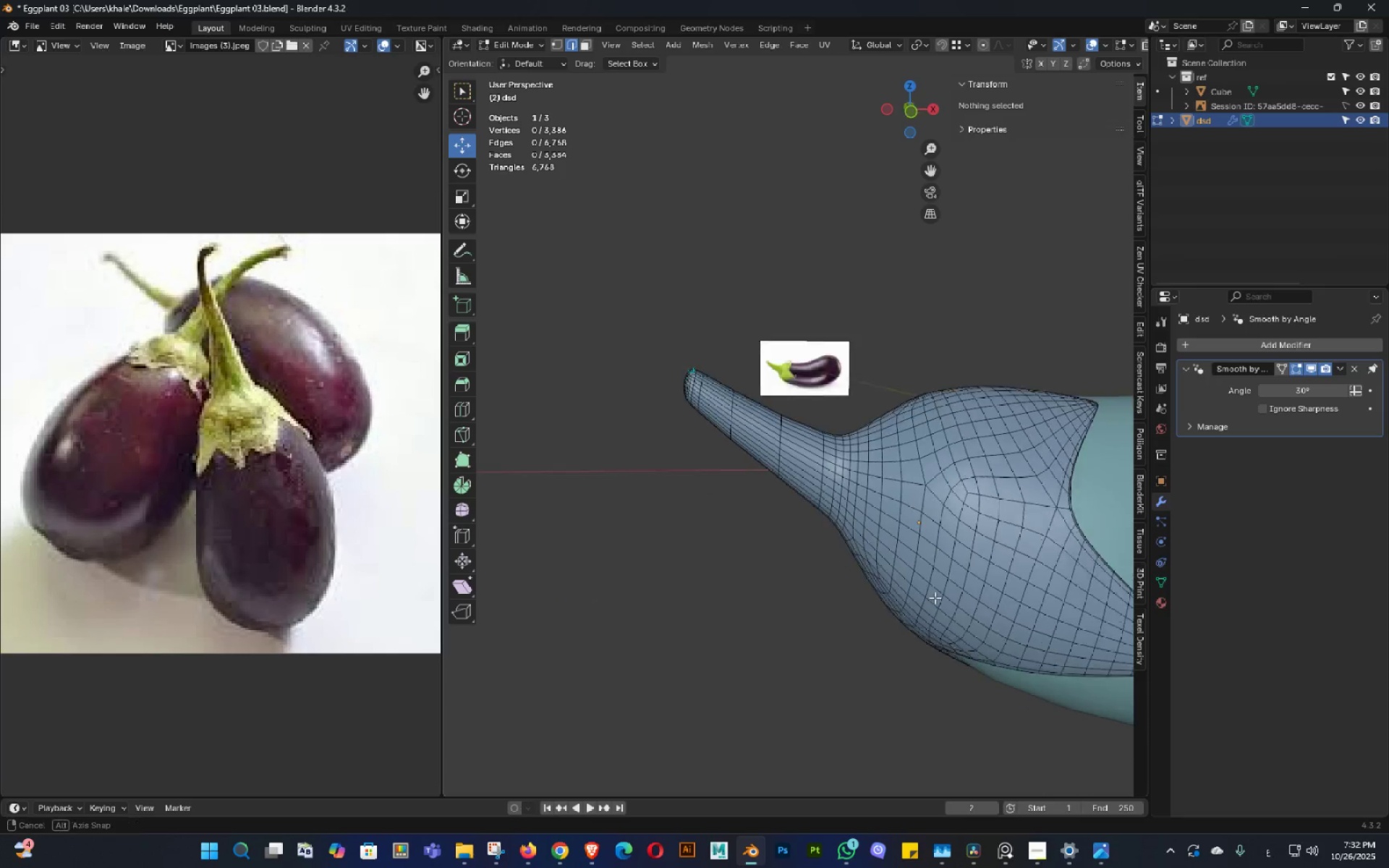 
double_click([935, 603])
 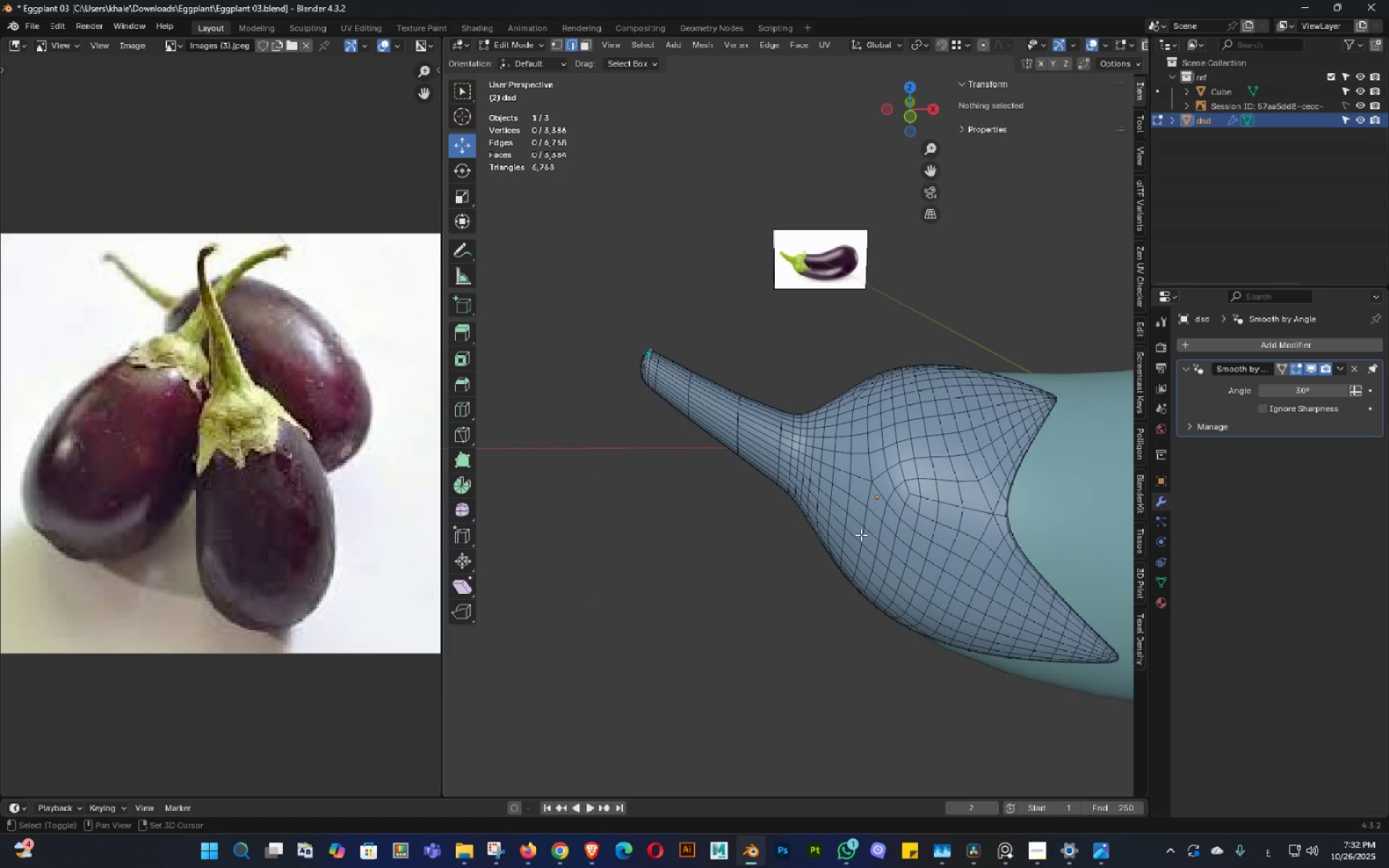 
scroll: coordinate [813, 482], scroll_direction: up, amount: 8.0
 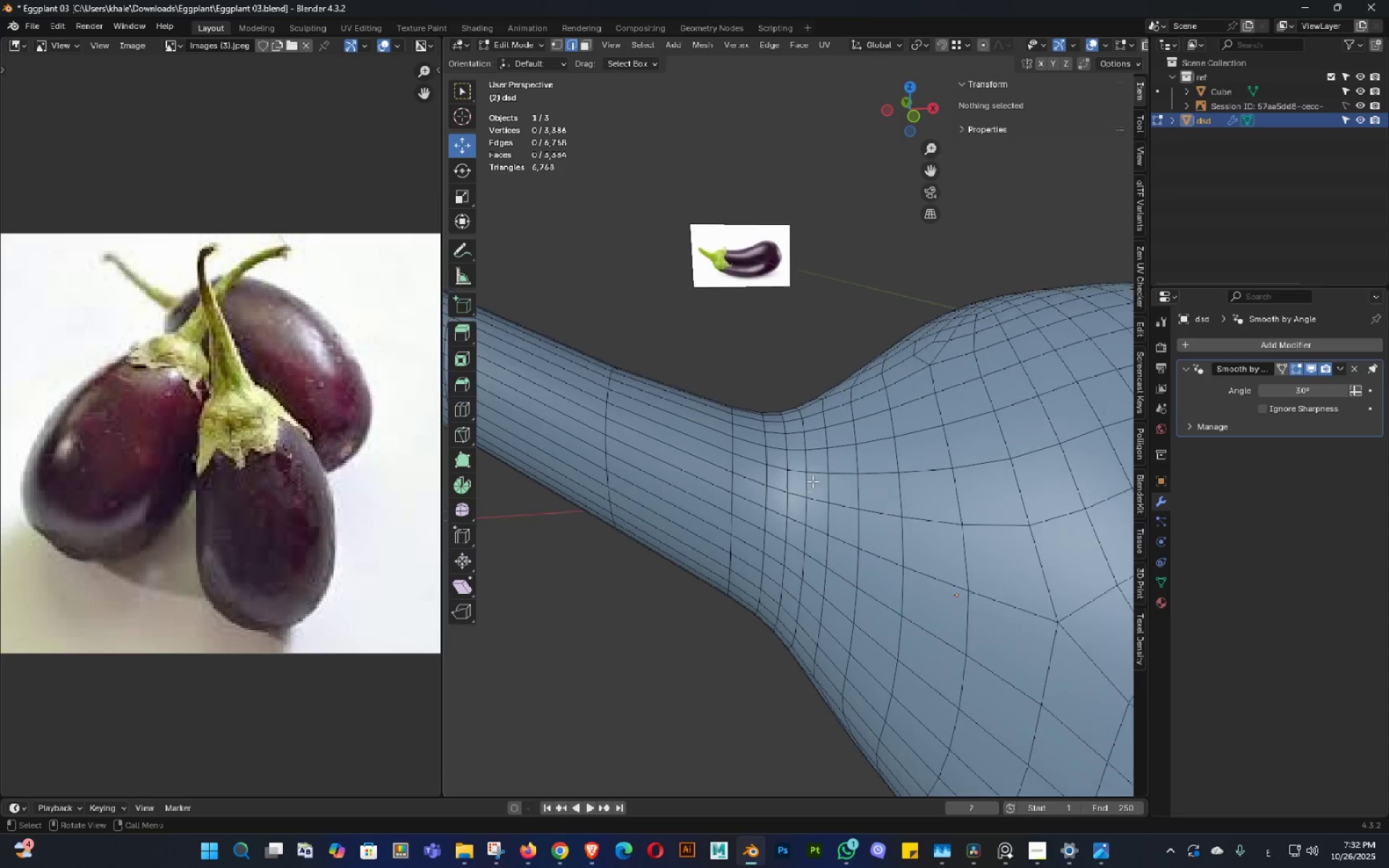 
hold_key(key=AltLeft, duration=1.33)
left_click([825, 495])
 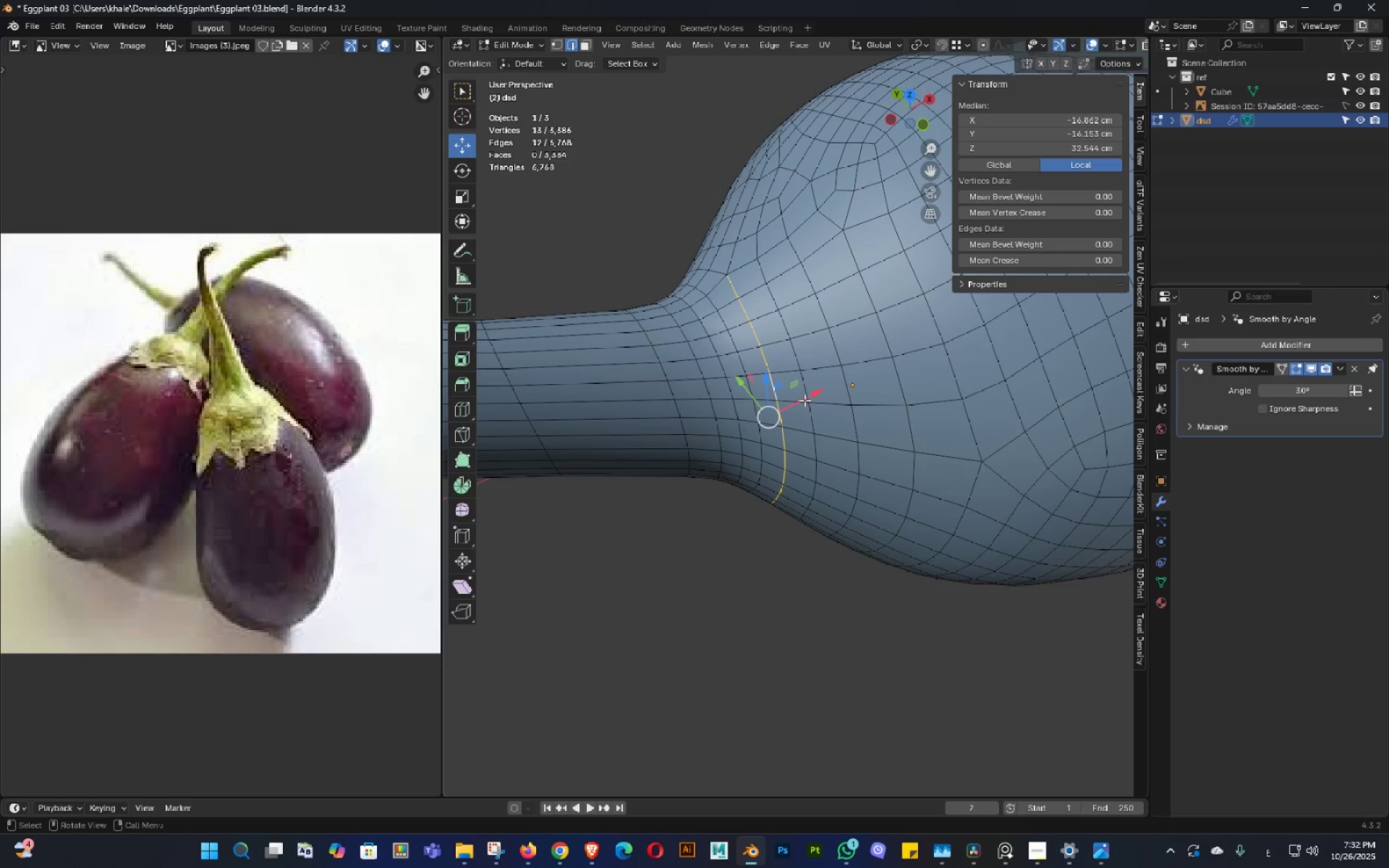 
scroll: coordinate [803, 401], scroll_direction: down, amount: 3.0
 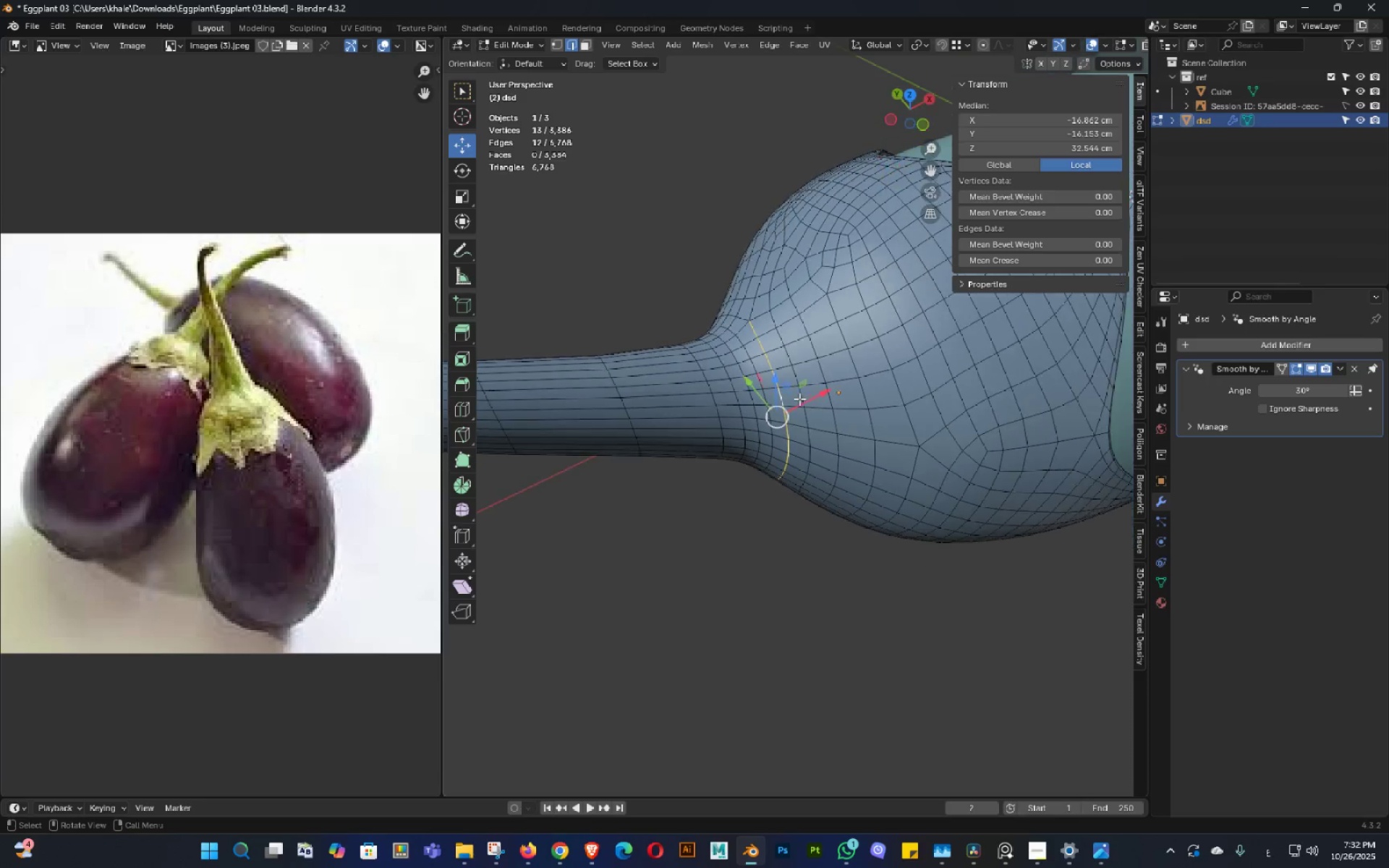 
hold_key(key=AltLeft, duration=0.71)
left_click([789, 385])
 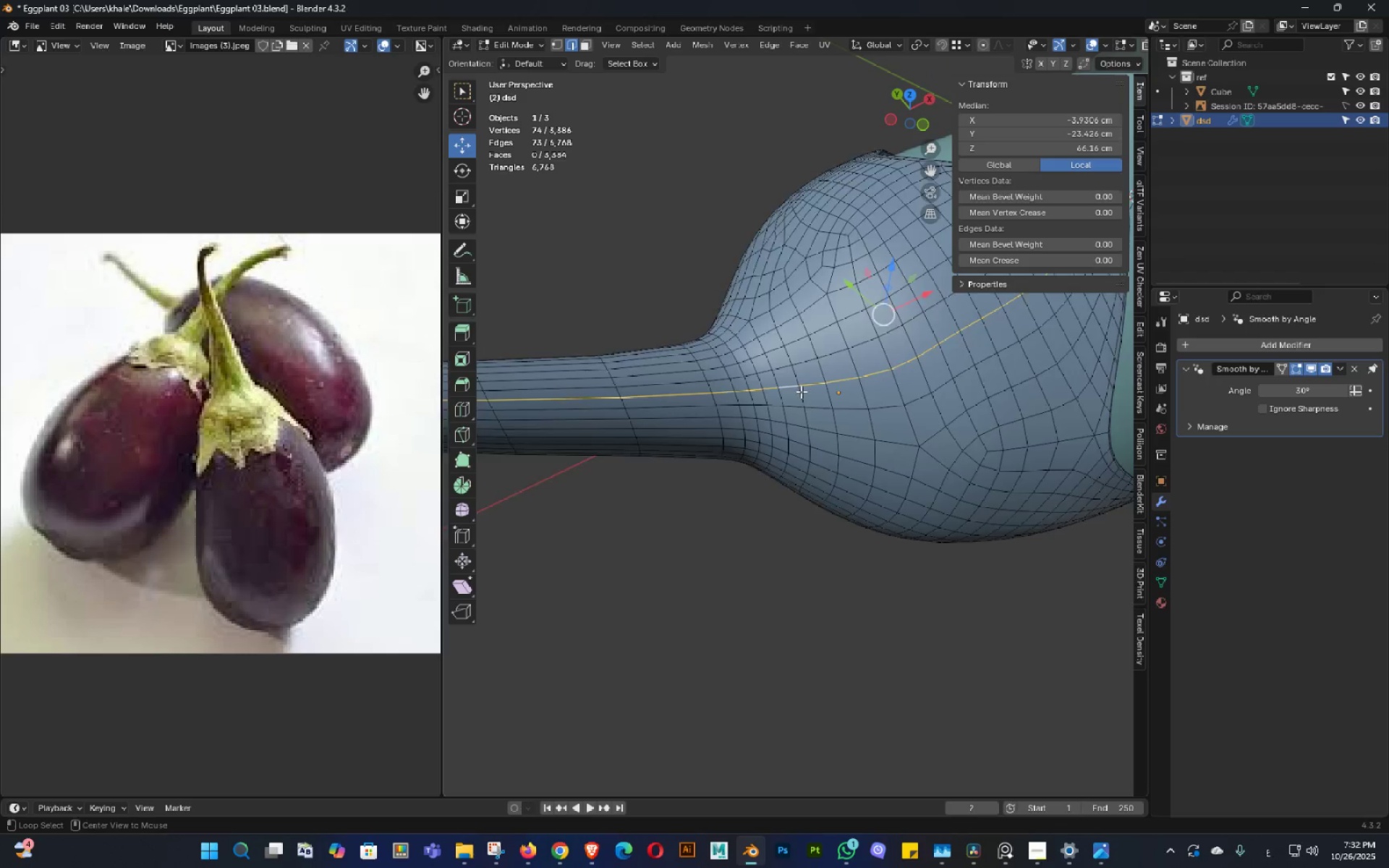 
scroll: coordinate [804, 404], scroll_direction: down, amount: 4.0
 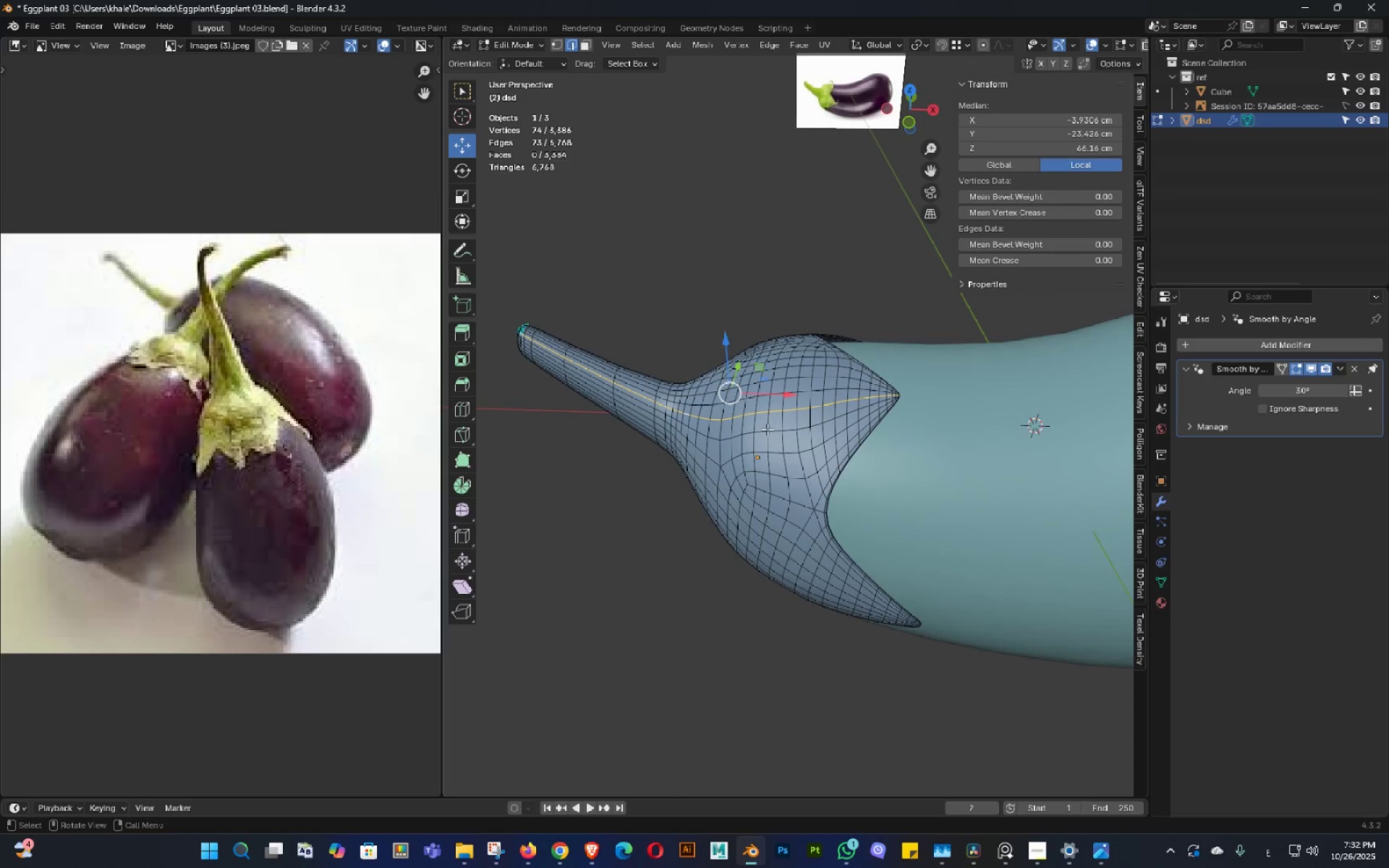 
key(Tab)
 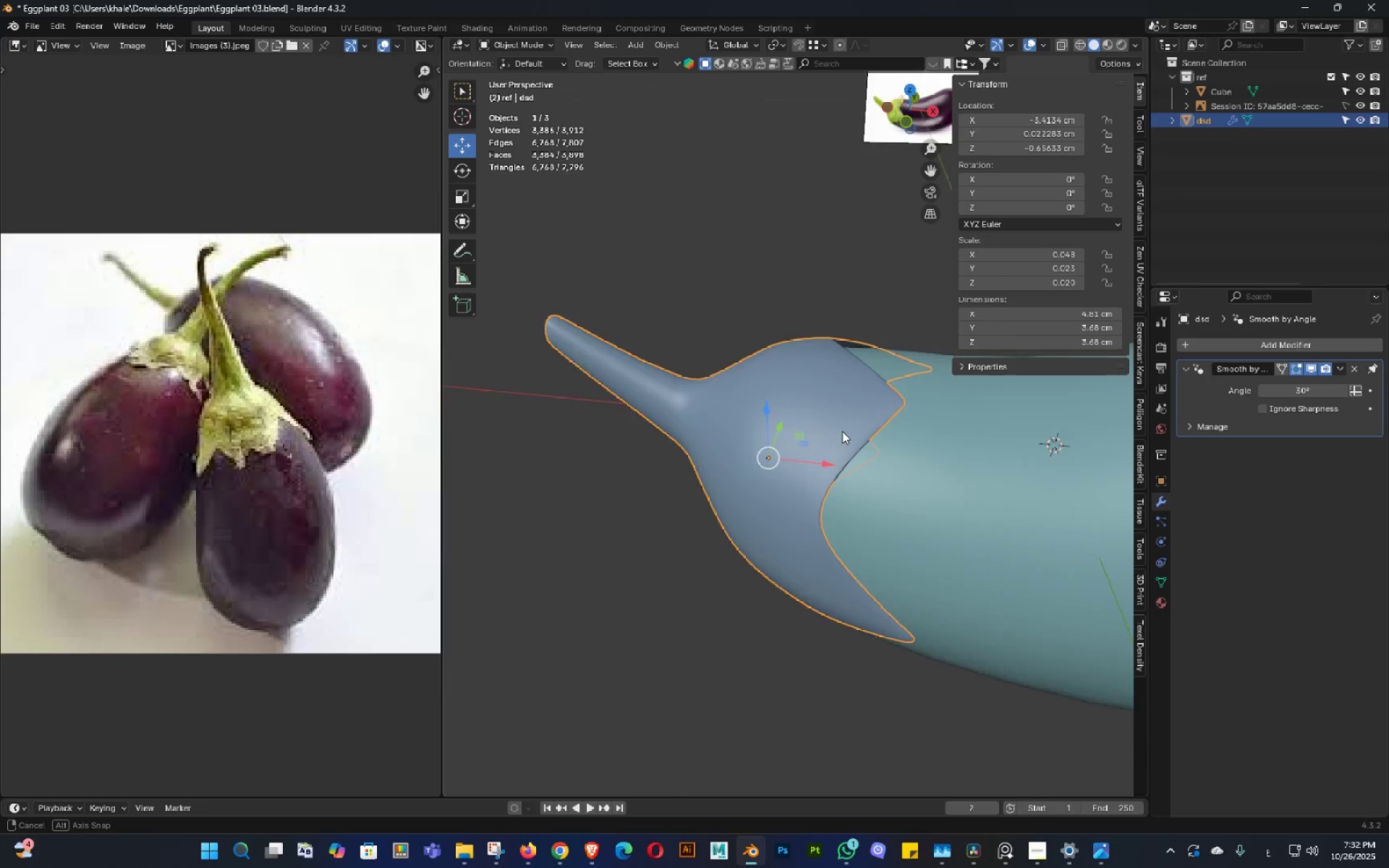 
double_click([825, 426])
 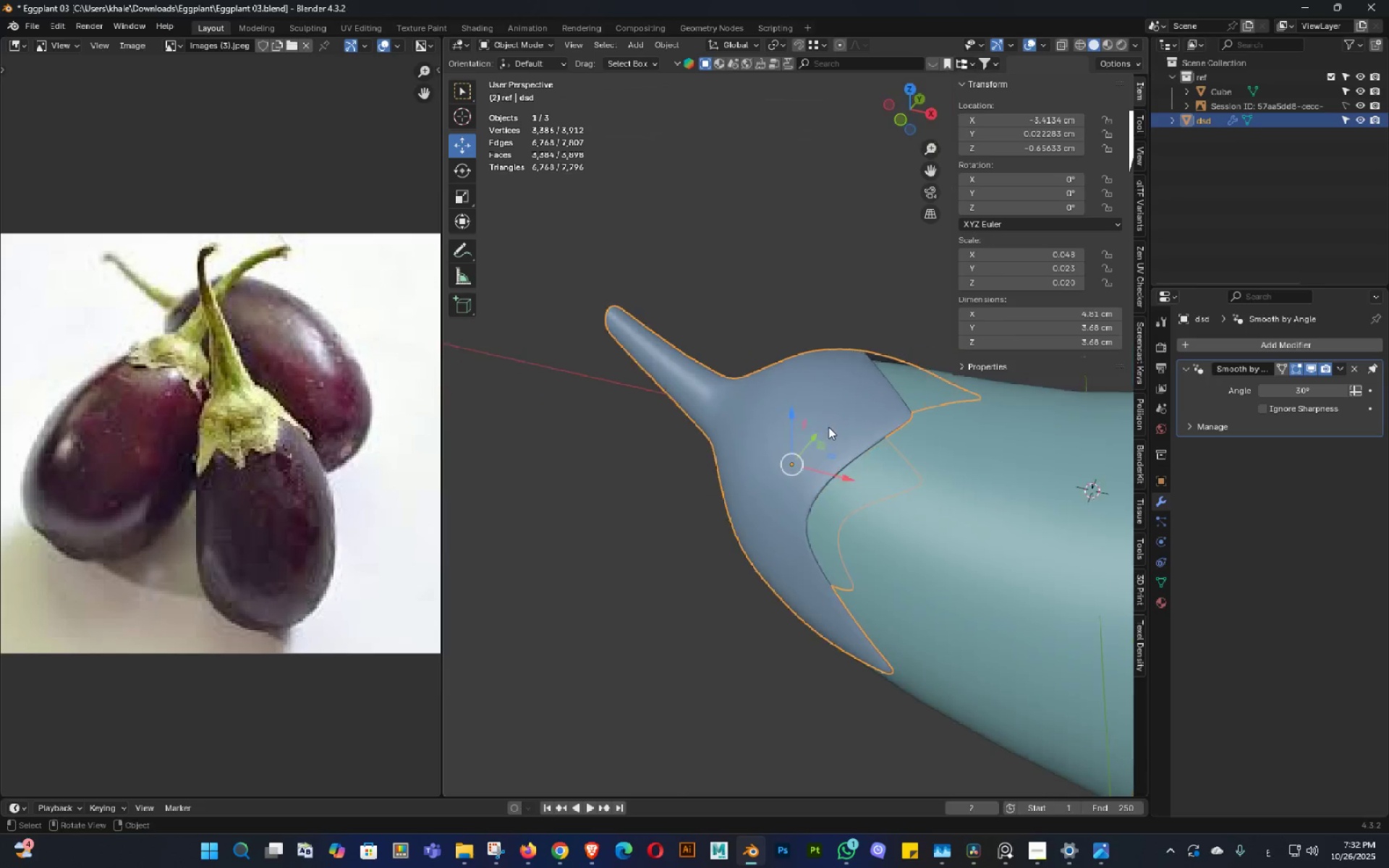 
key(Control+ControlLeft)
 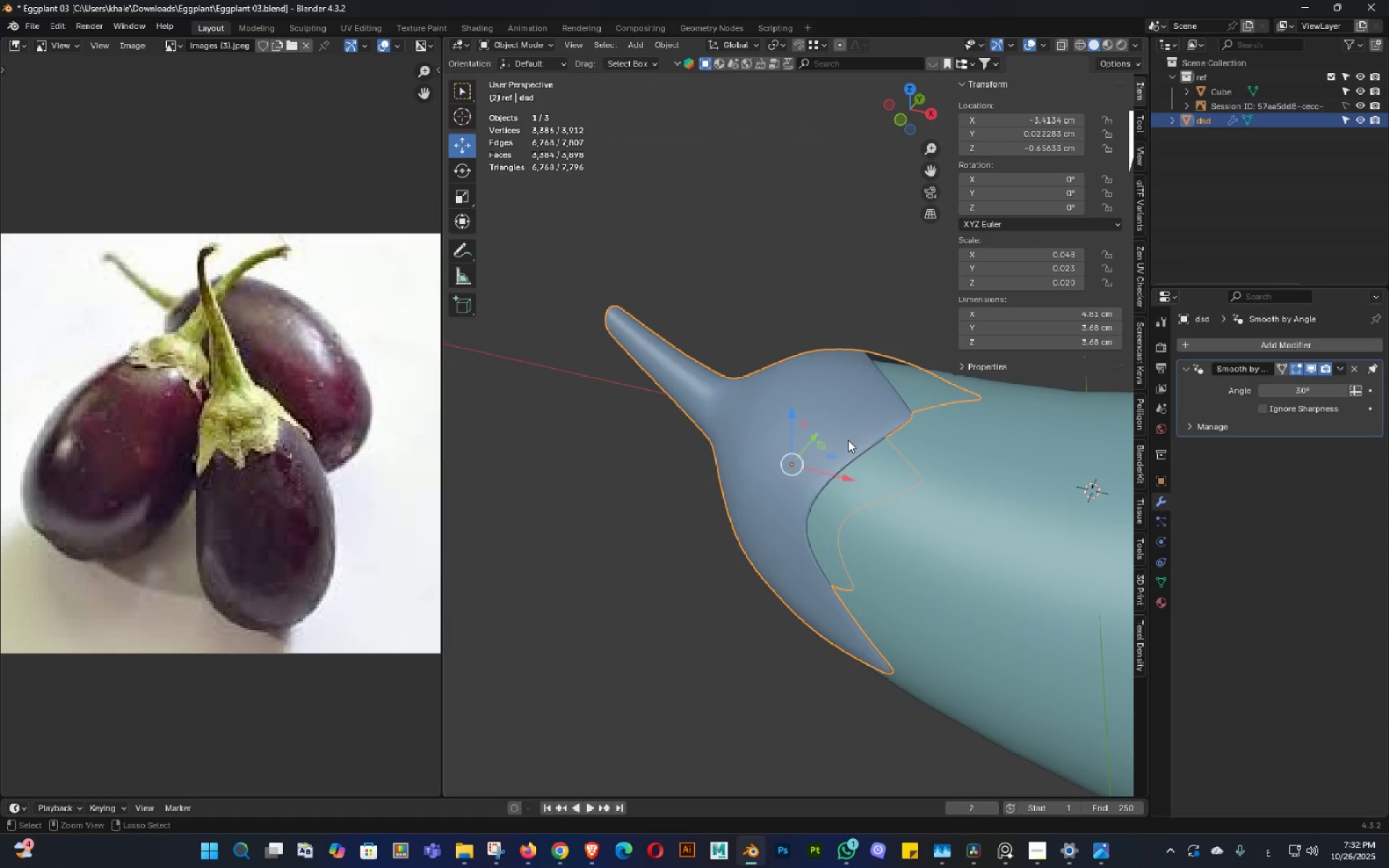 
key(Control+S)
 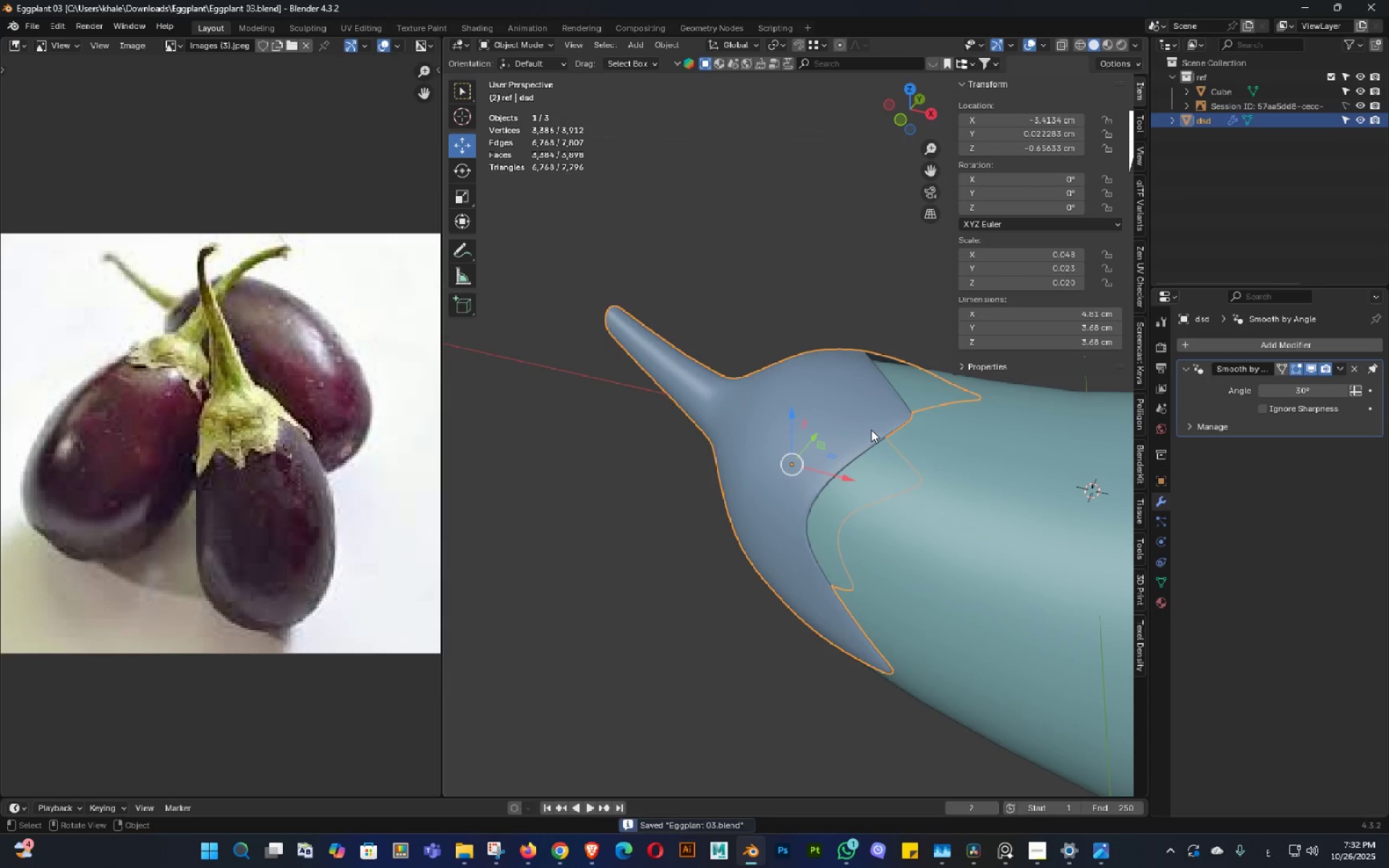 
key(Slash)
 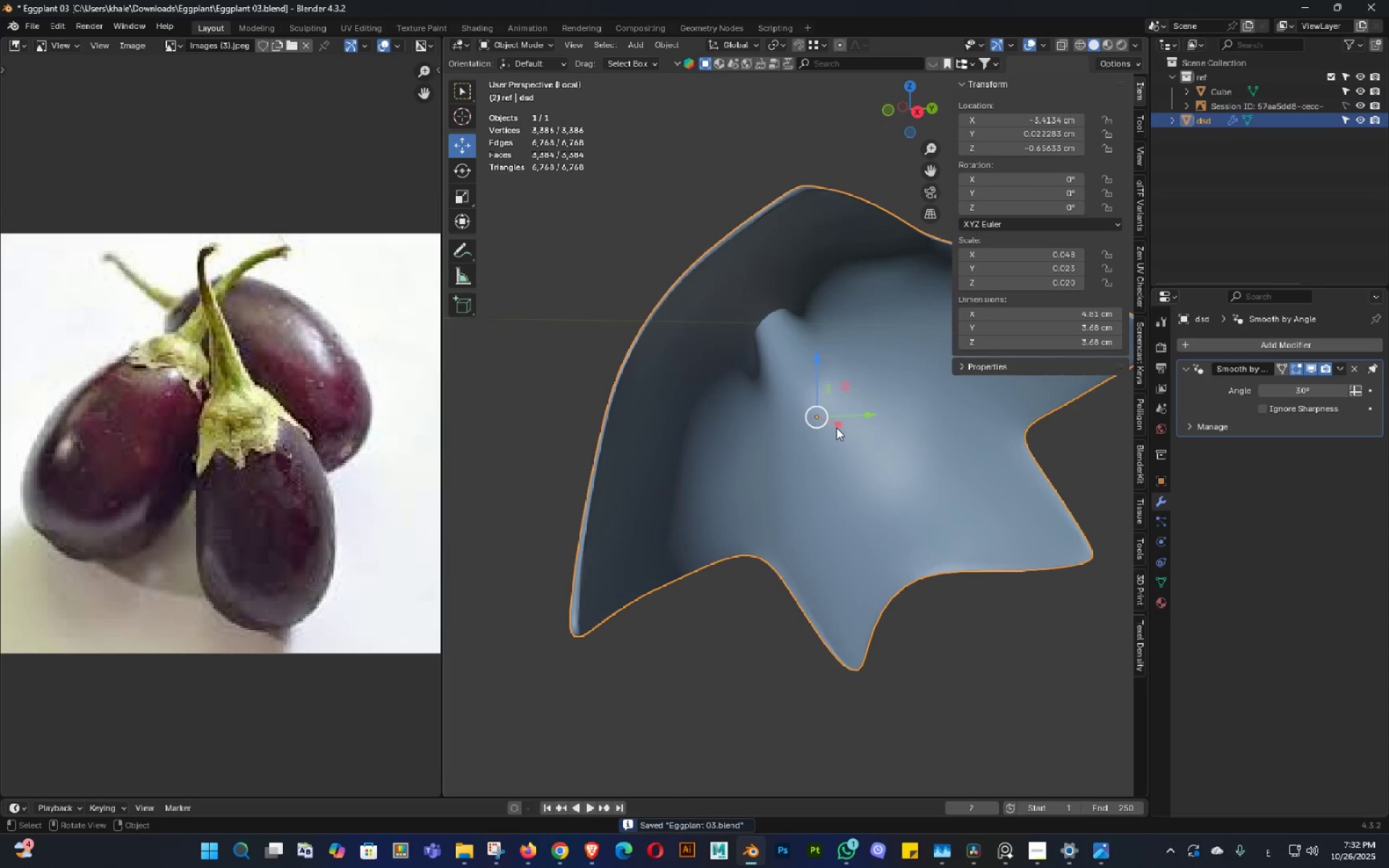 
hold_key(key=ShiftLeft, duration=16.44)
 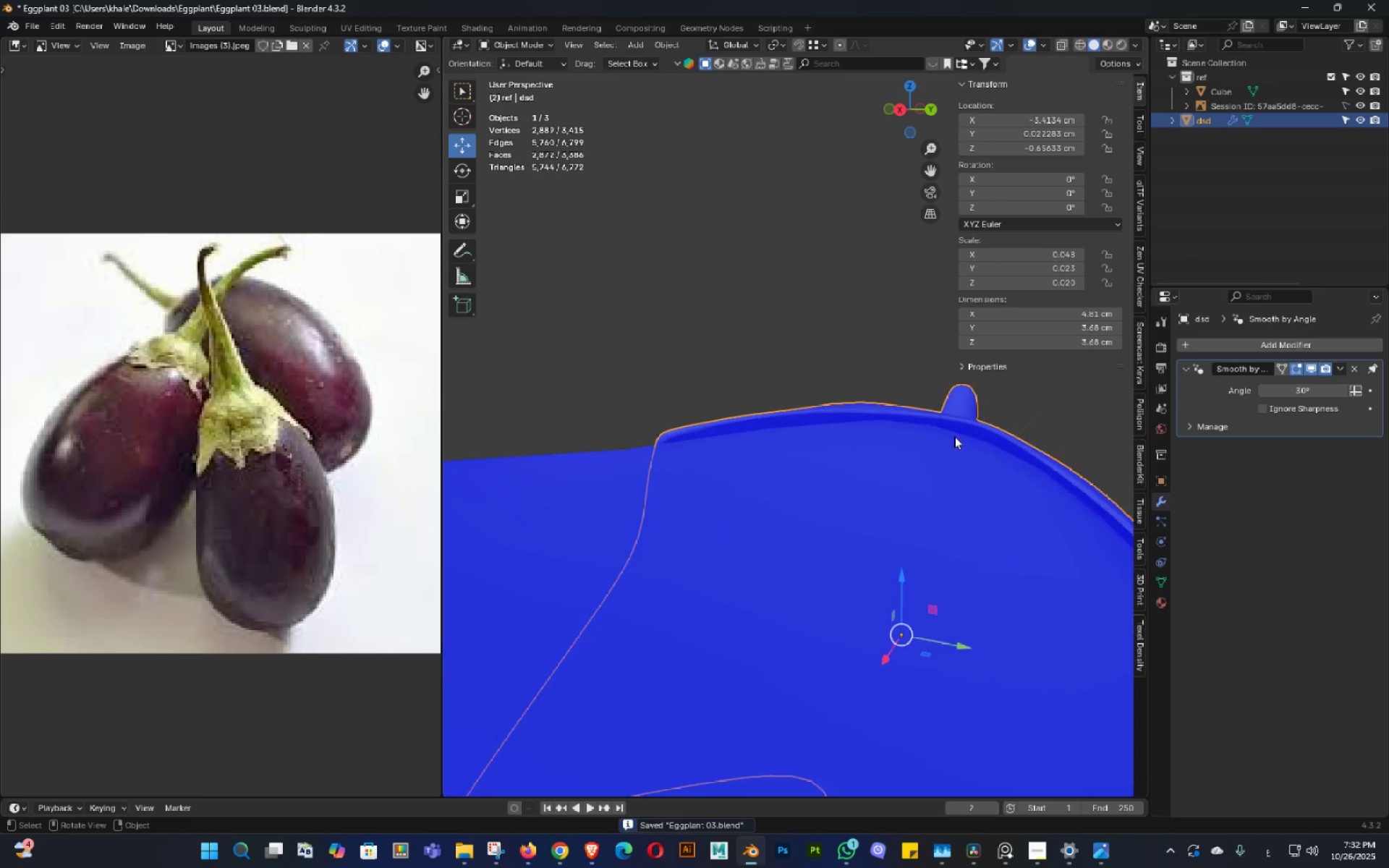 
key(Tab)
 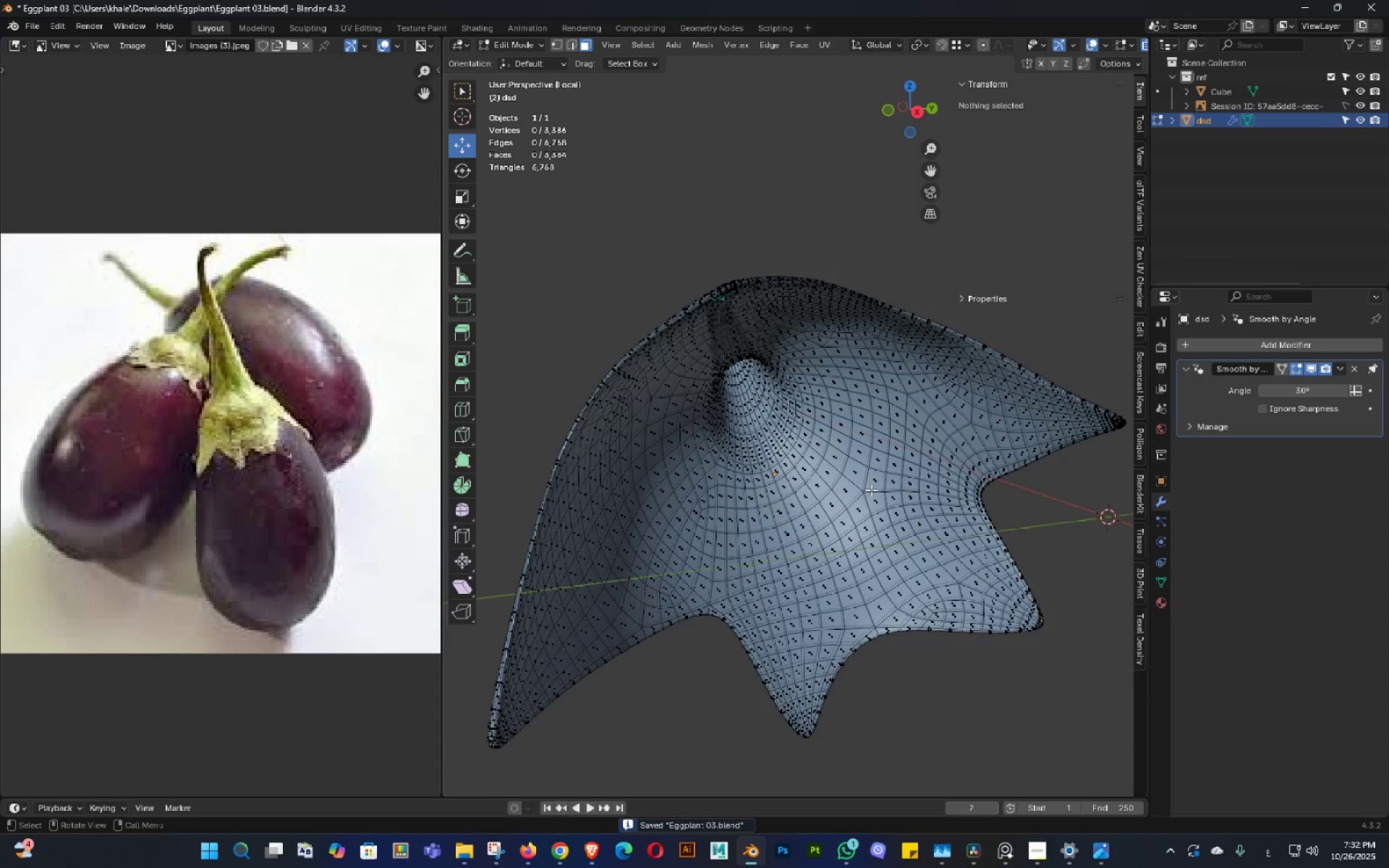 
scroll: coordinate [826, 465], scroll_direction: up, amount: 7.0
 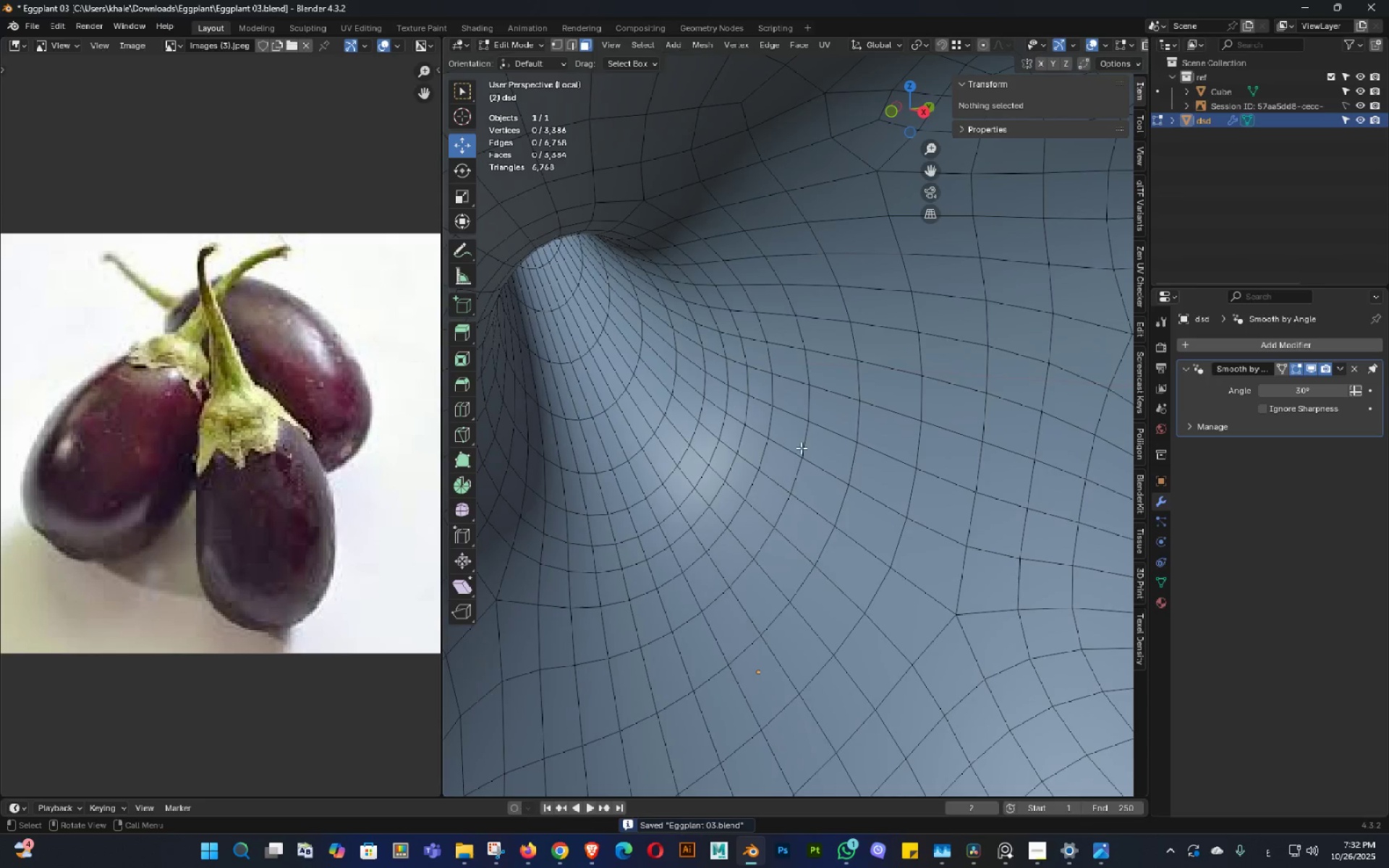 
key(Alt+AltLeft)
 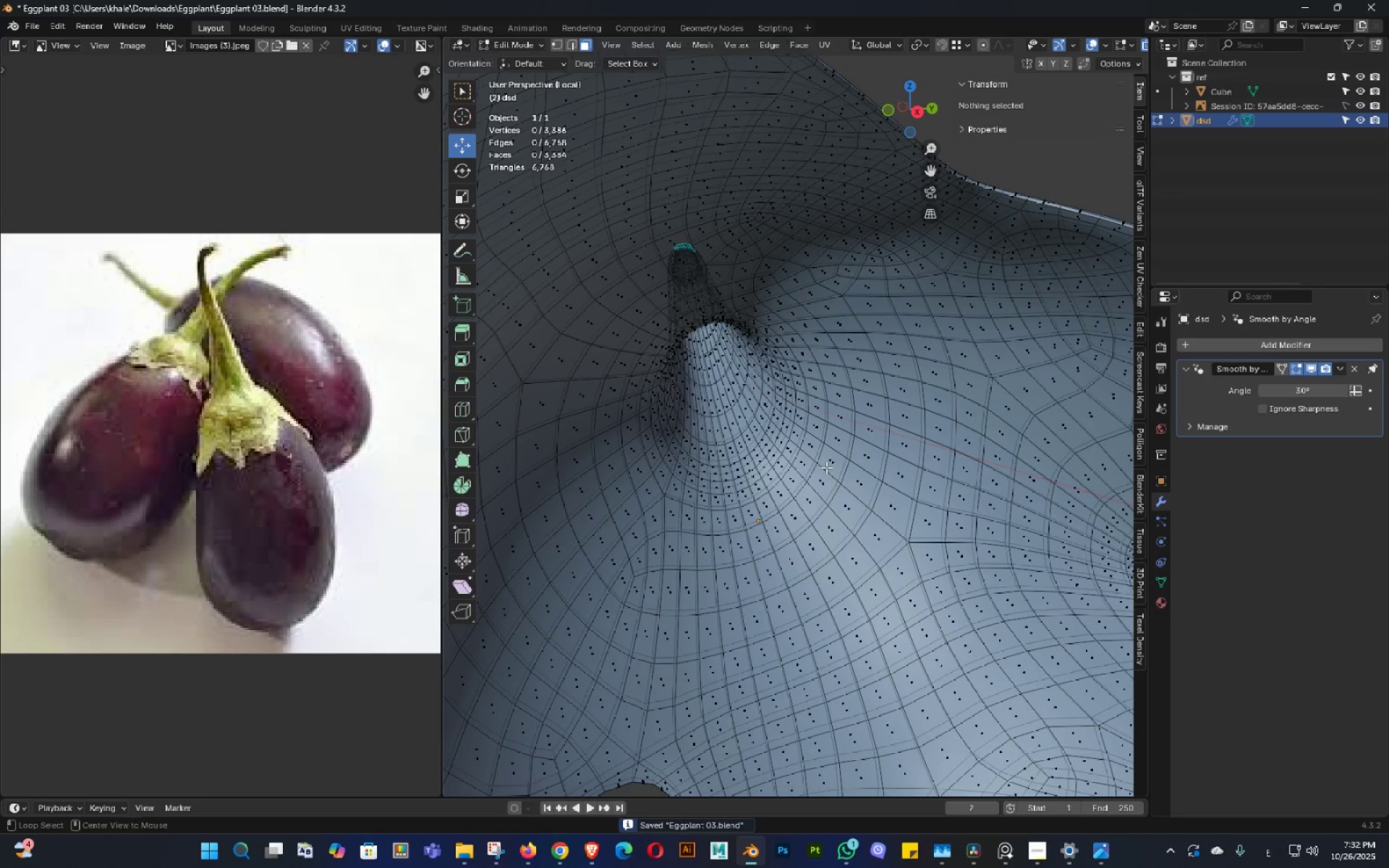 
key(Alt+Z)
 